 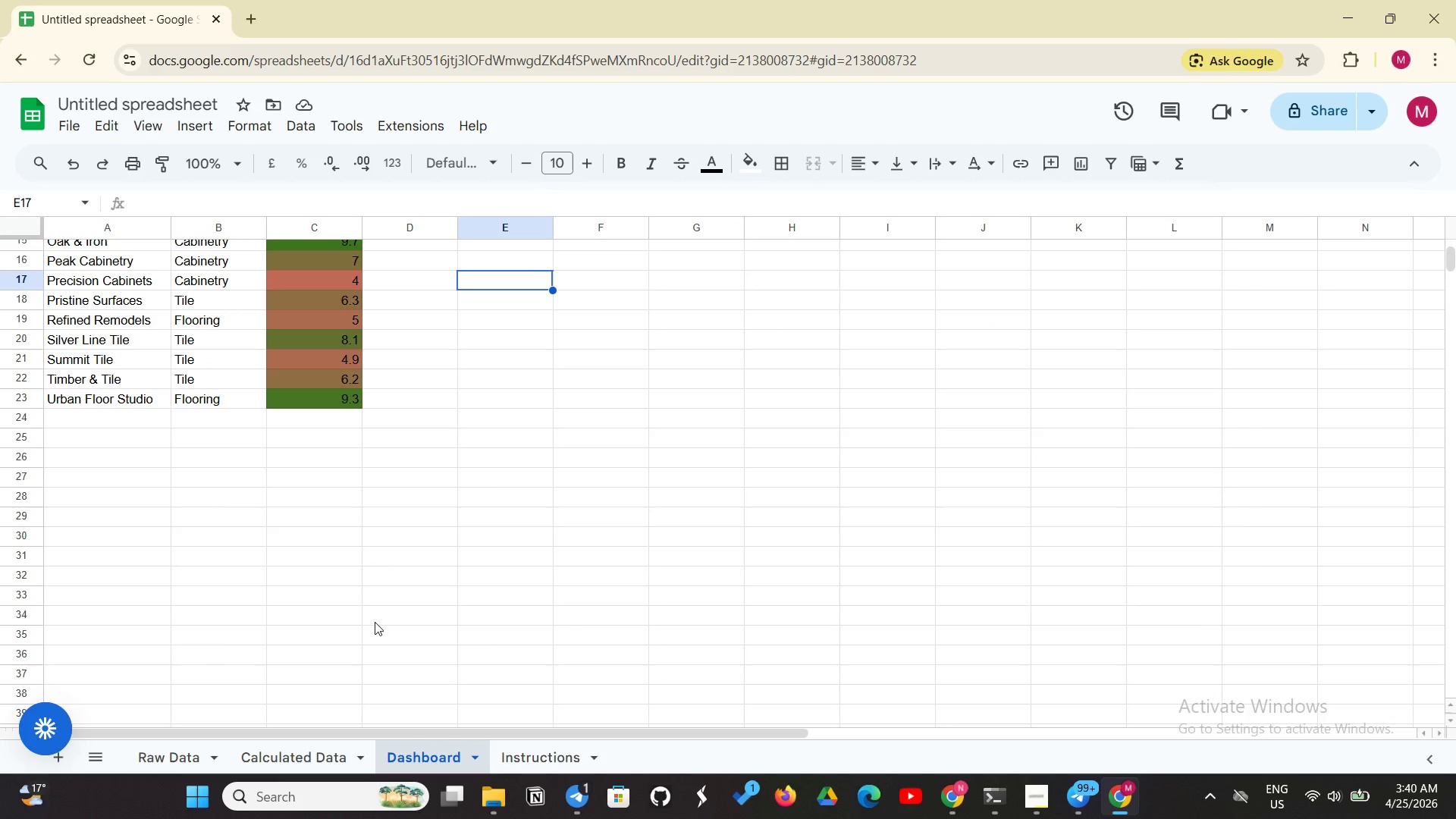 
left_click([168, 751])
 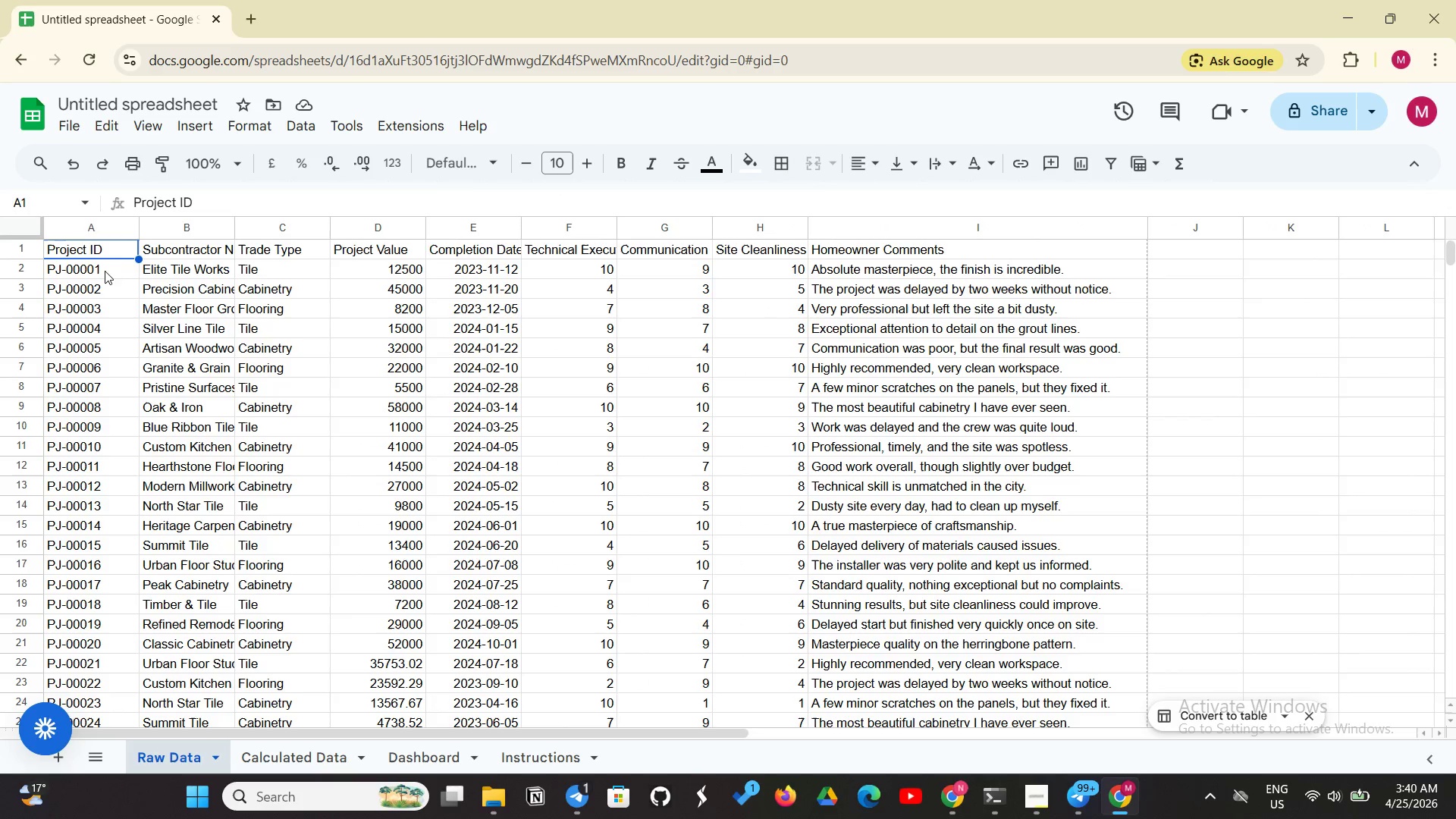 
left_click_drag(start_coordinate=[118, 253], to_coordinate=[1033, 725])
 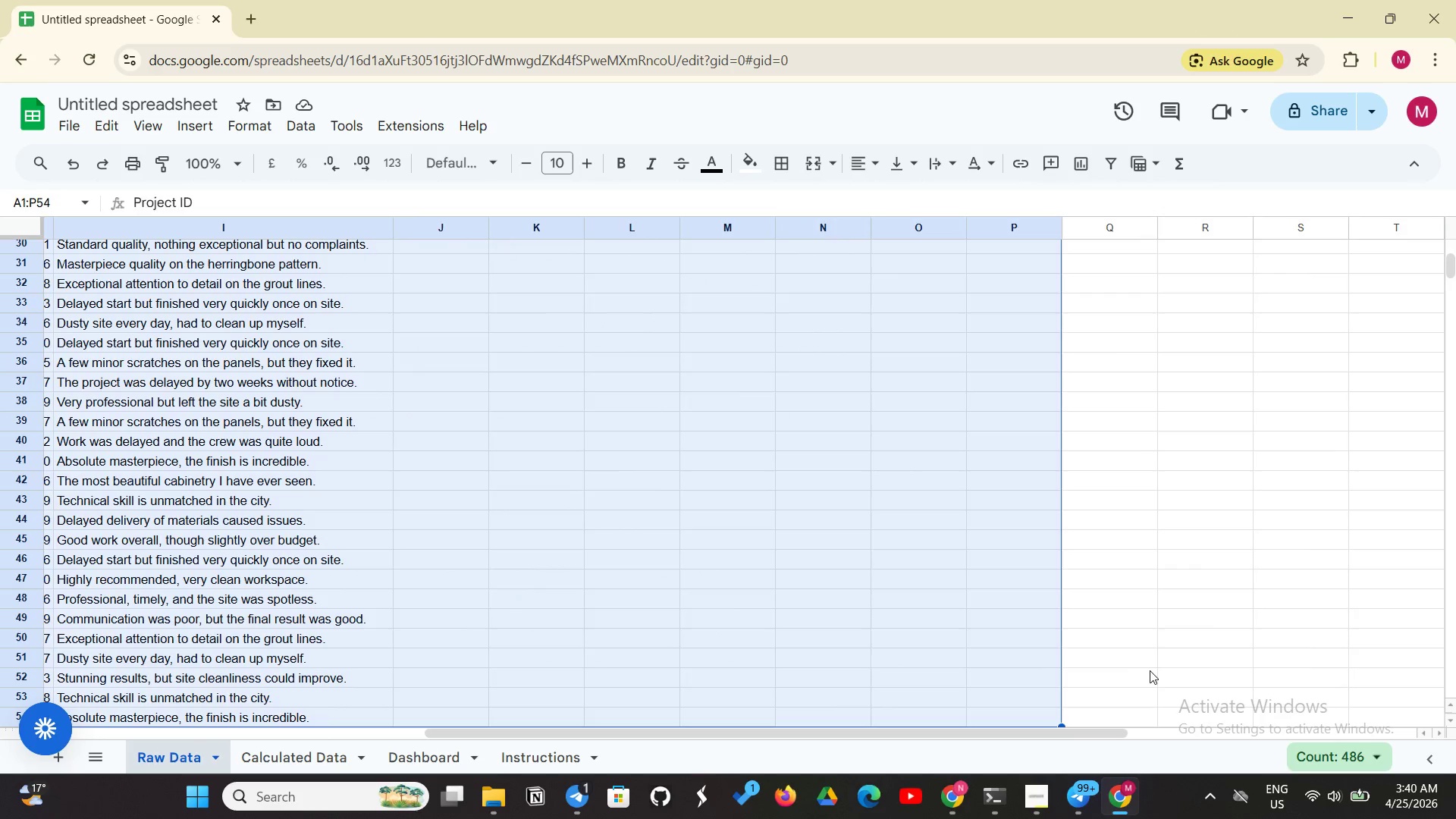 
left_click([1150, 670])
 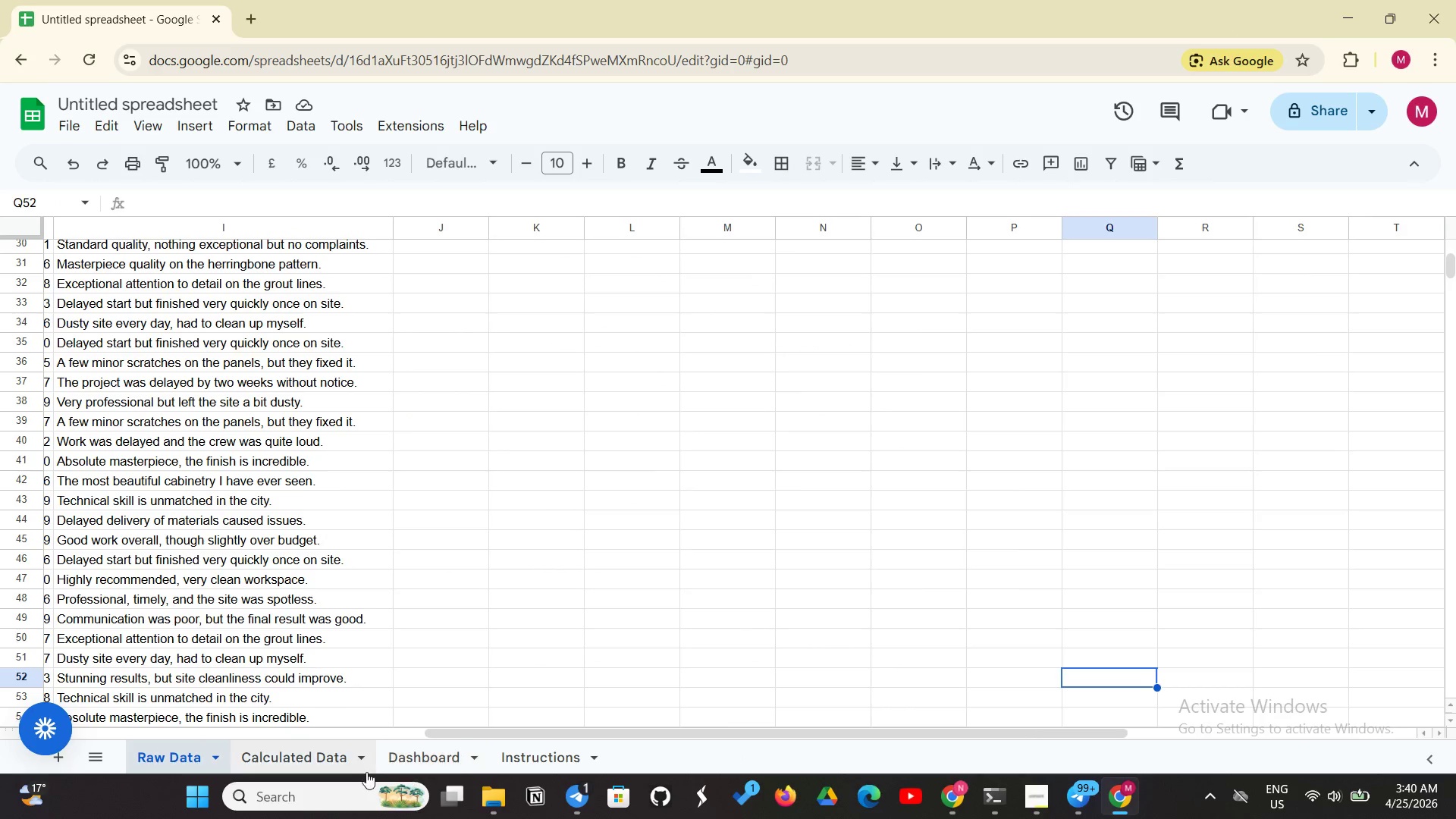 
left_click([330, 766])
 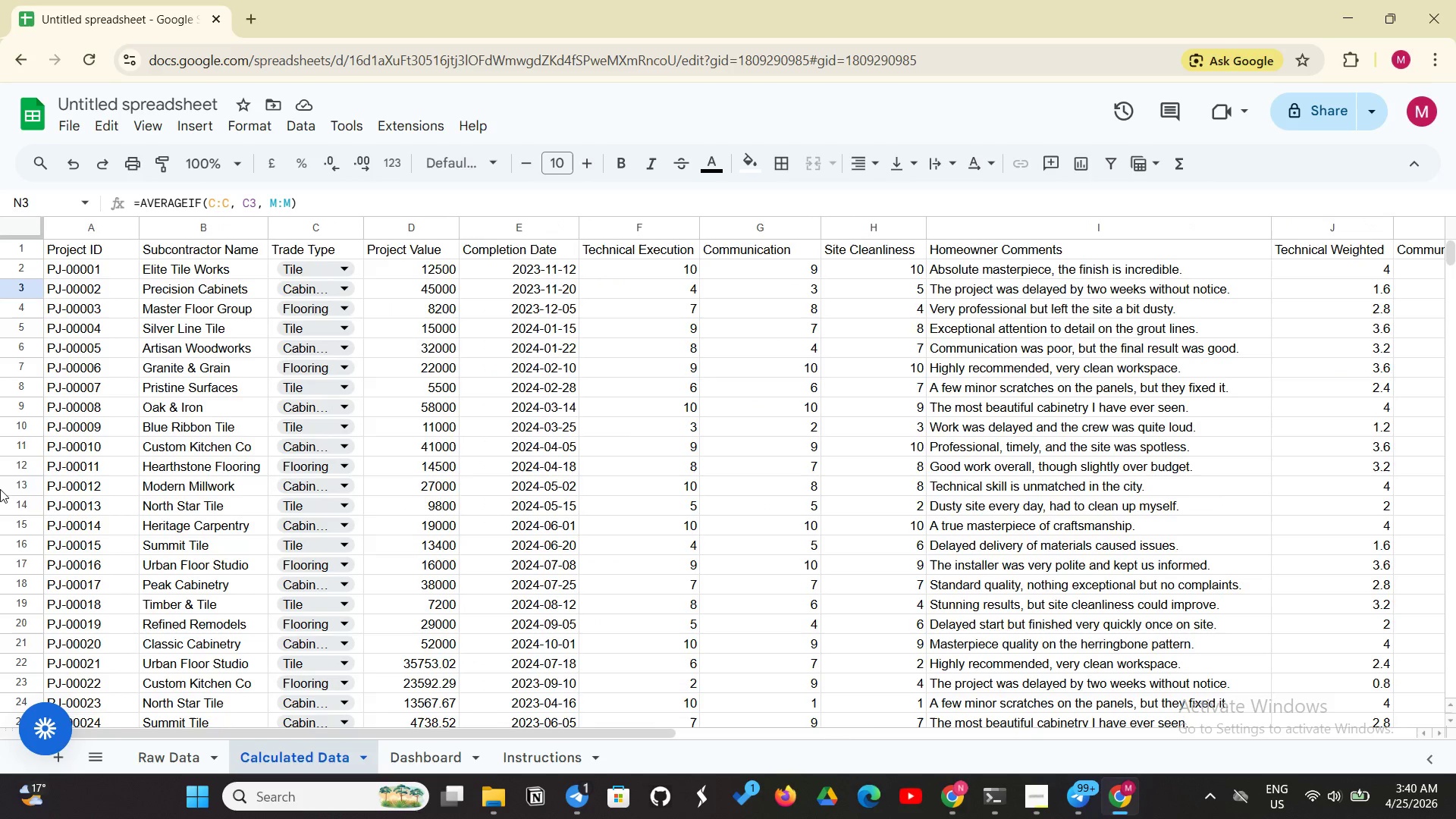 
wait(6.09)
 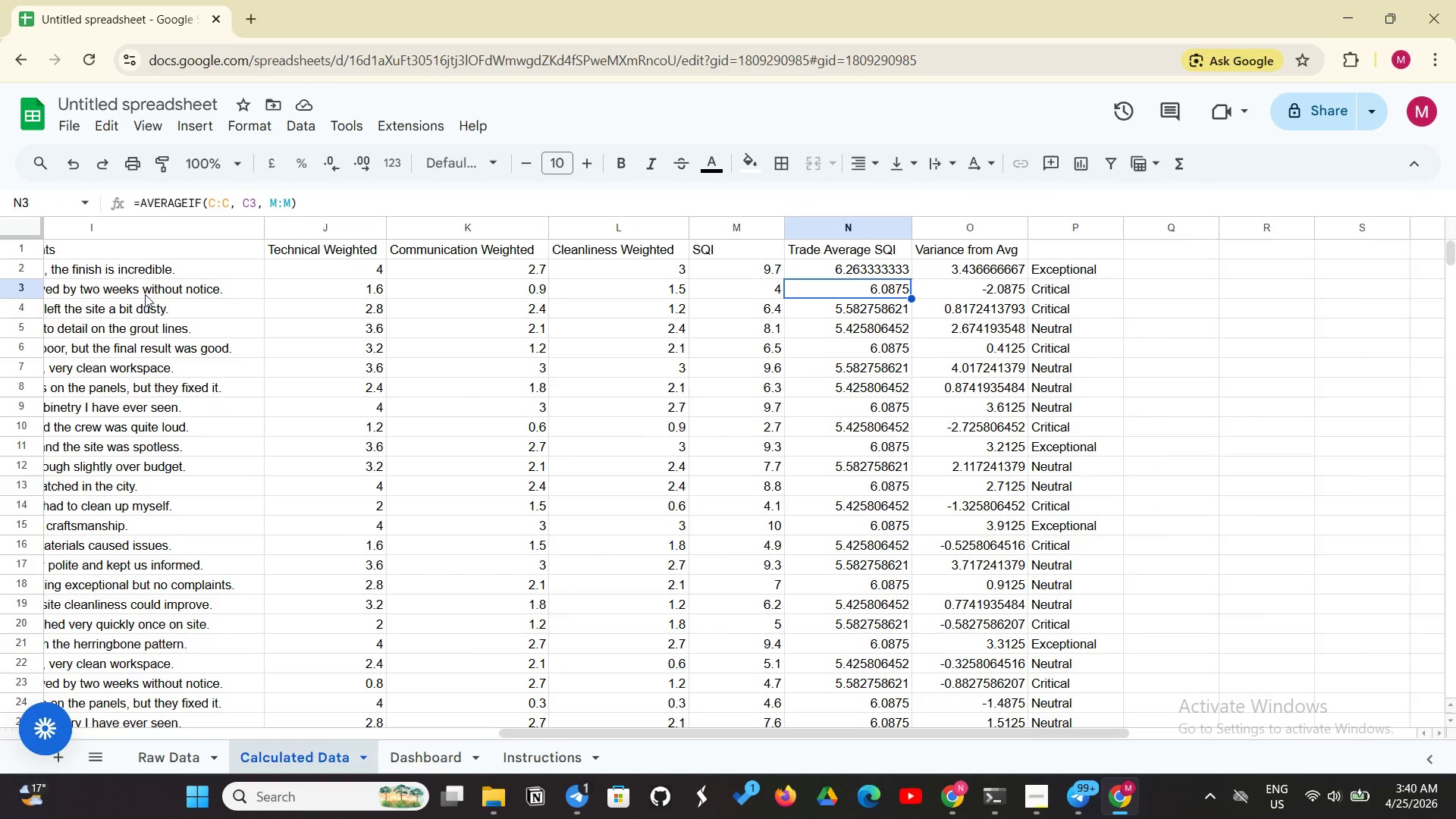 
left_click_drag(start_coordinate=[124, 249], to_coordinate=[1025, 428])
 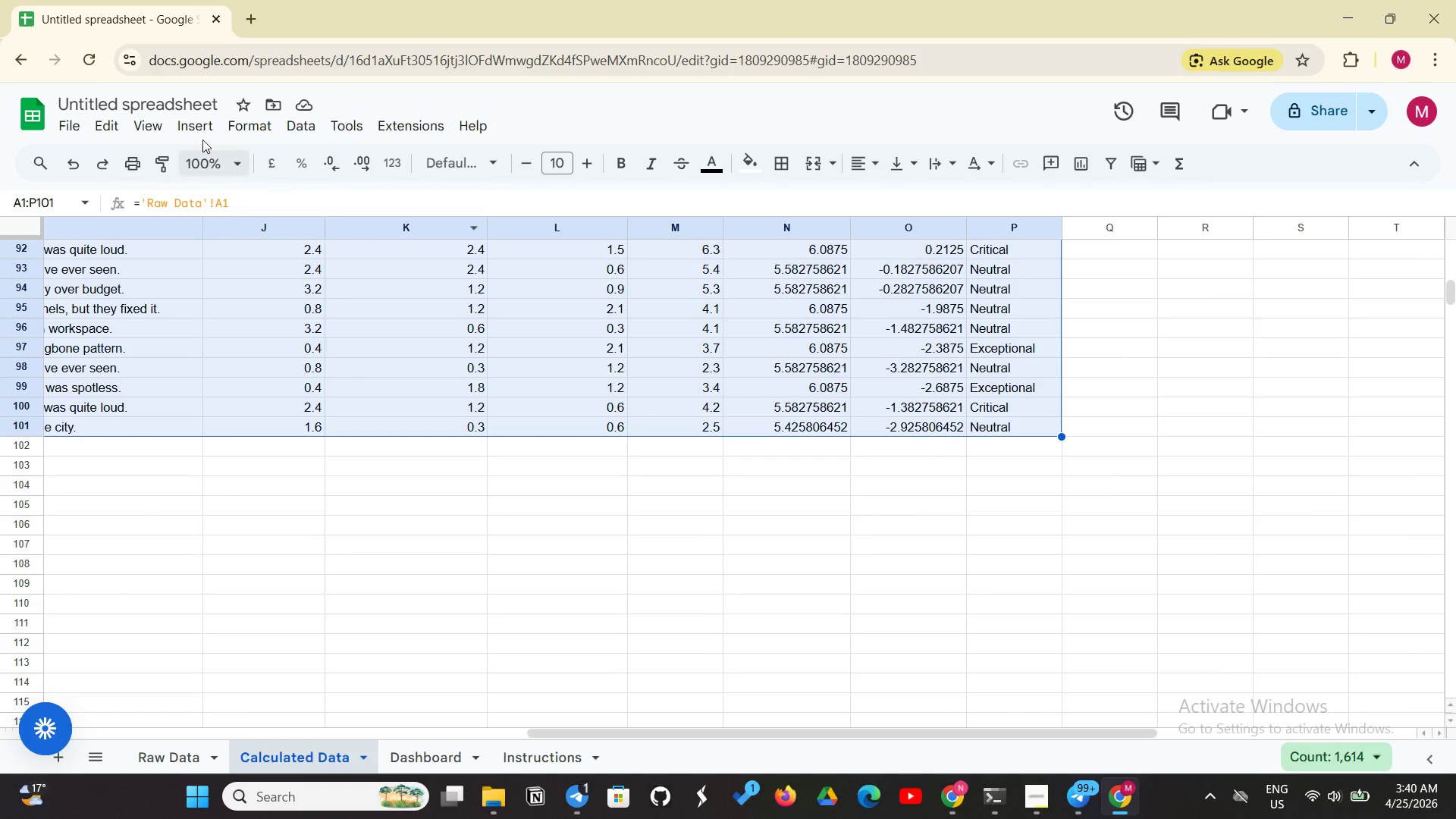 
left_click([184, 128])
 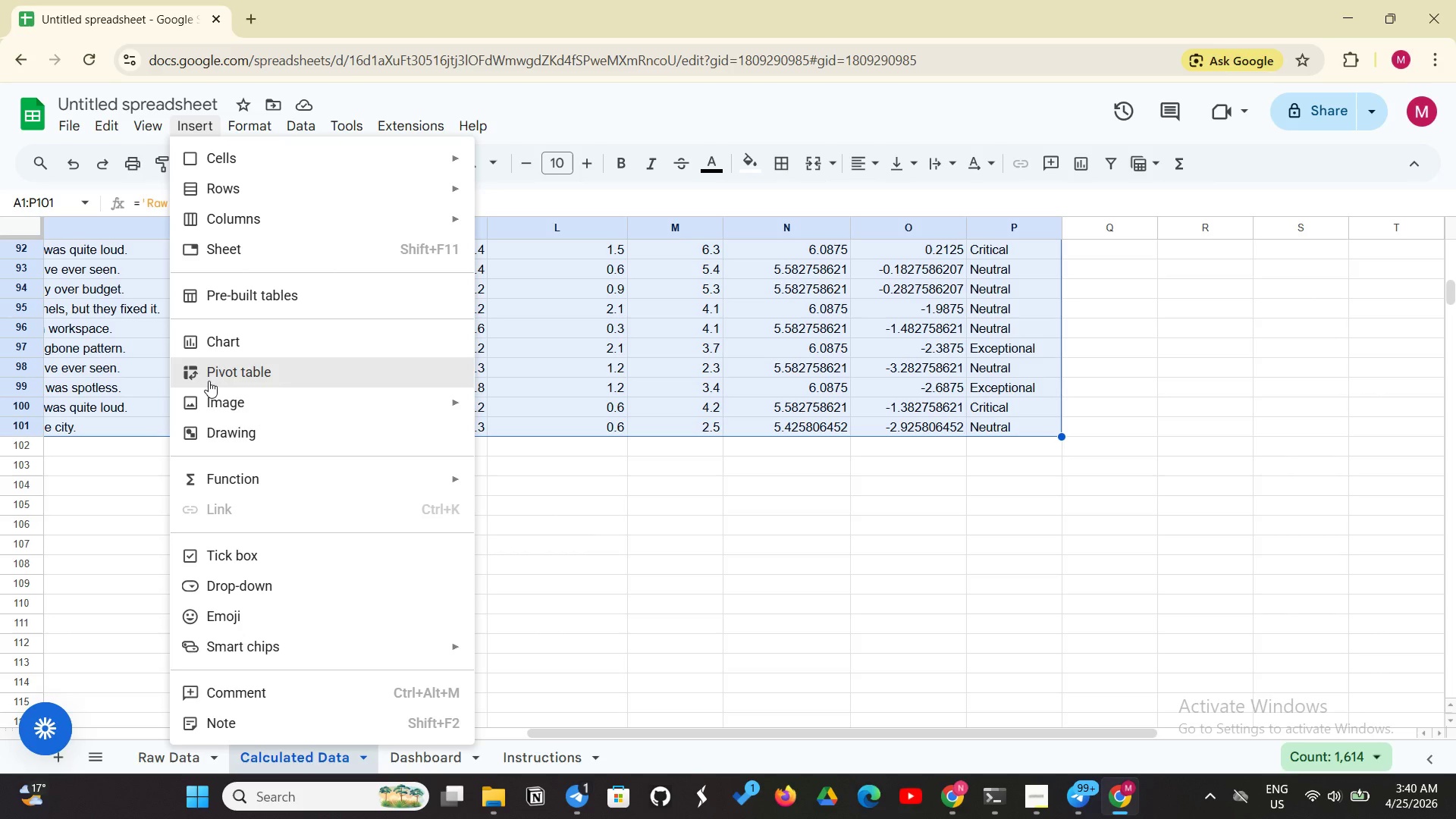 
left_click([209, 381])
 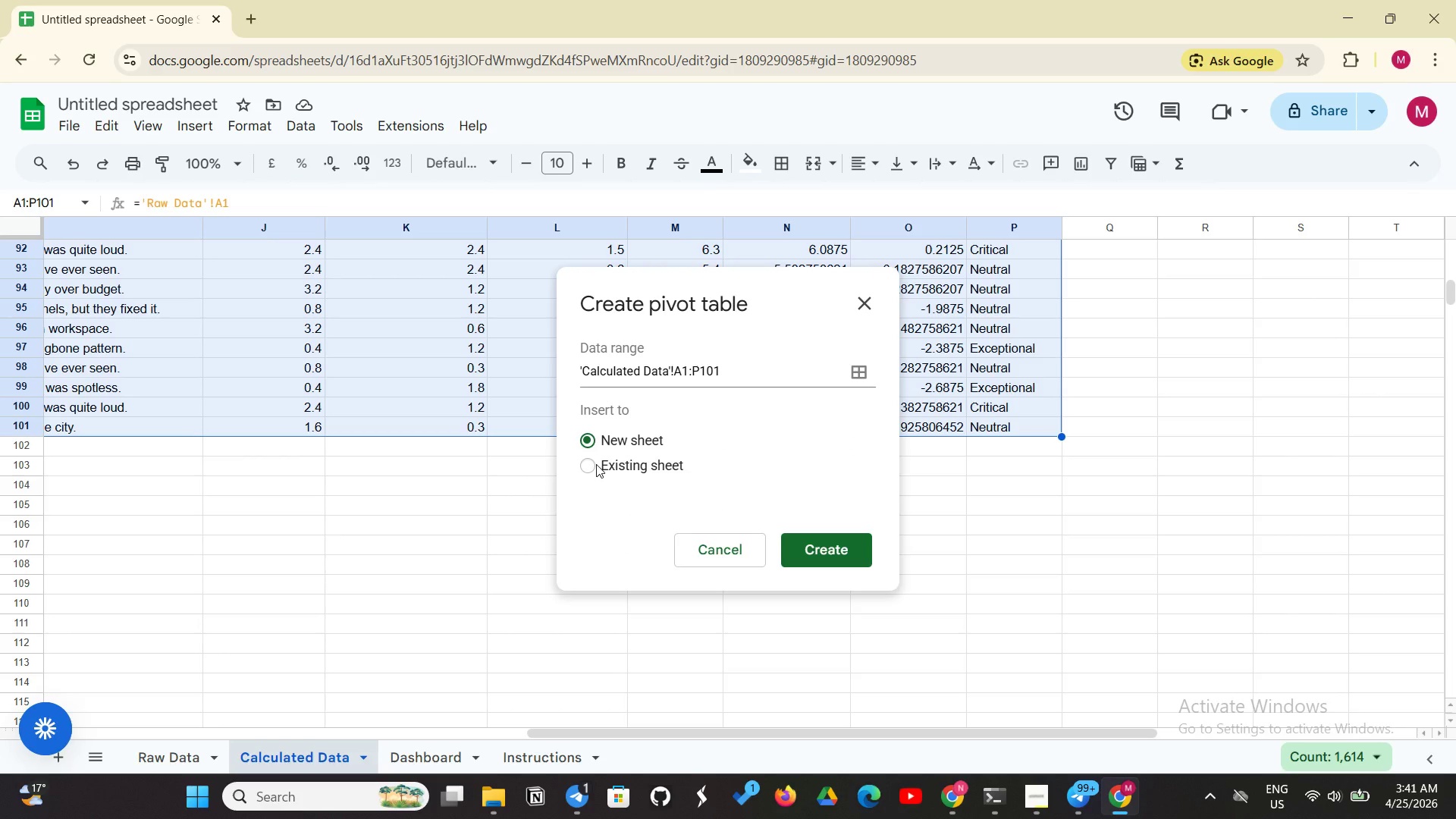 
left_click([589, 465])
 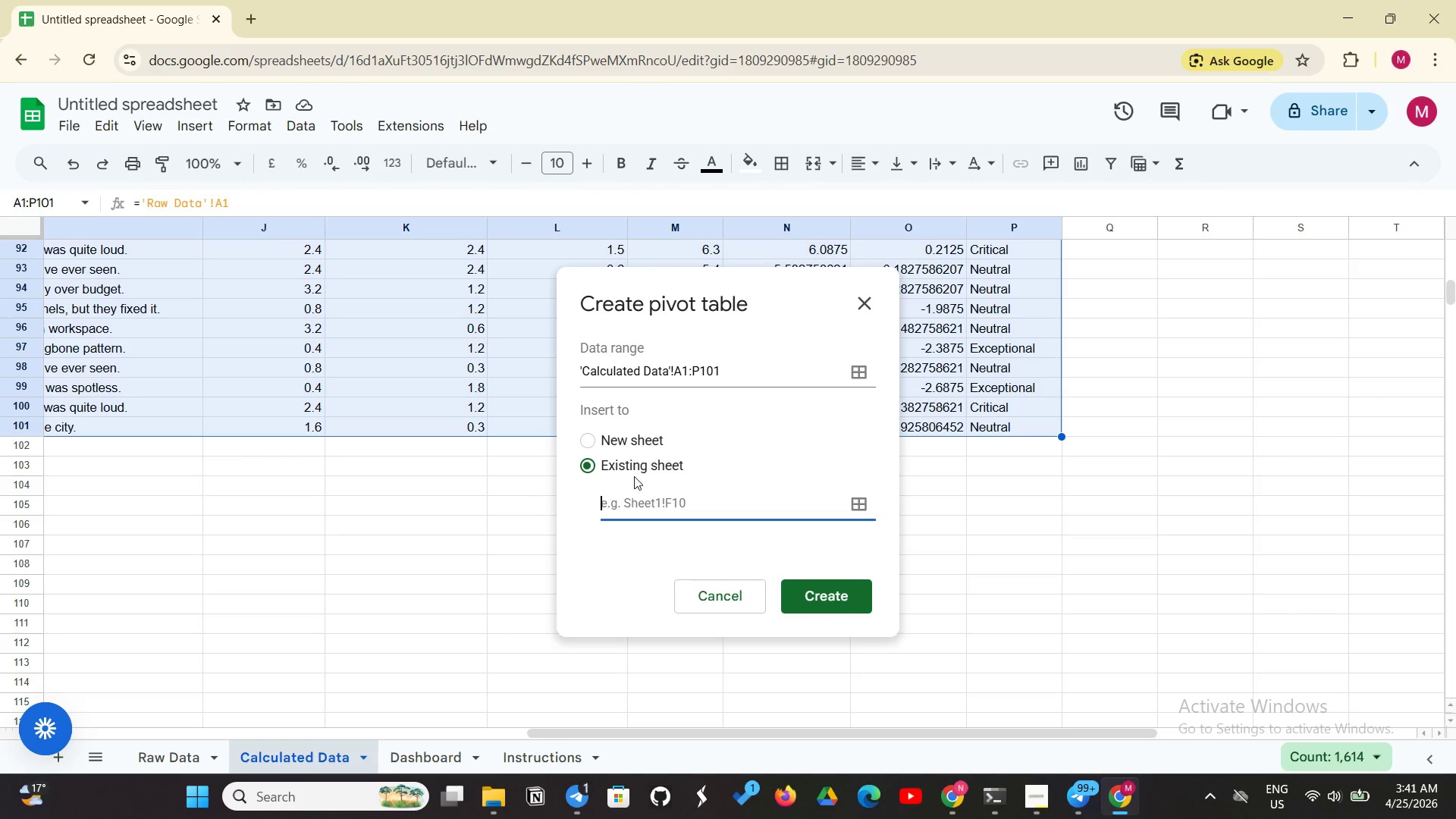 
left_click([621, 504])
 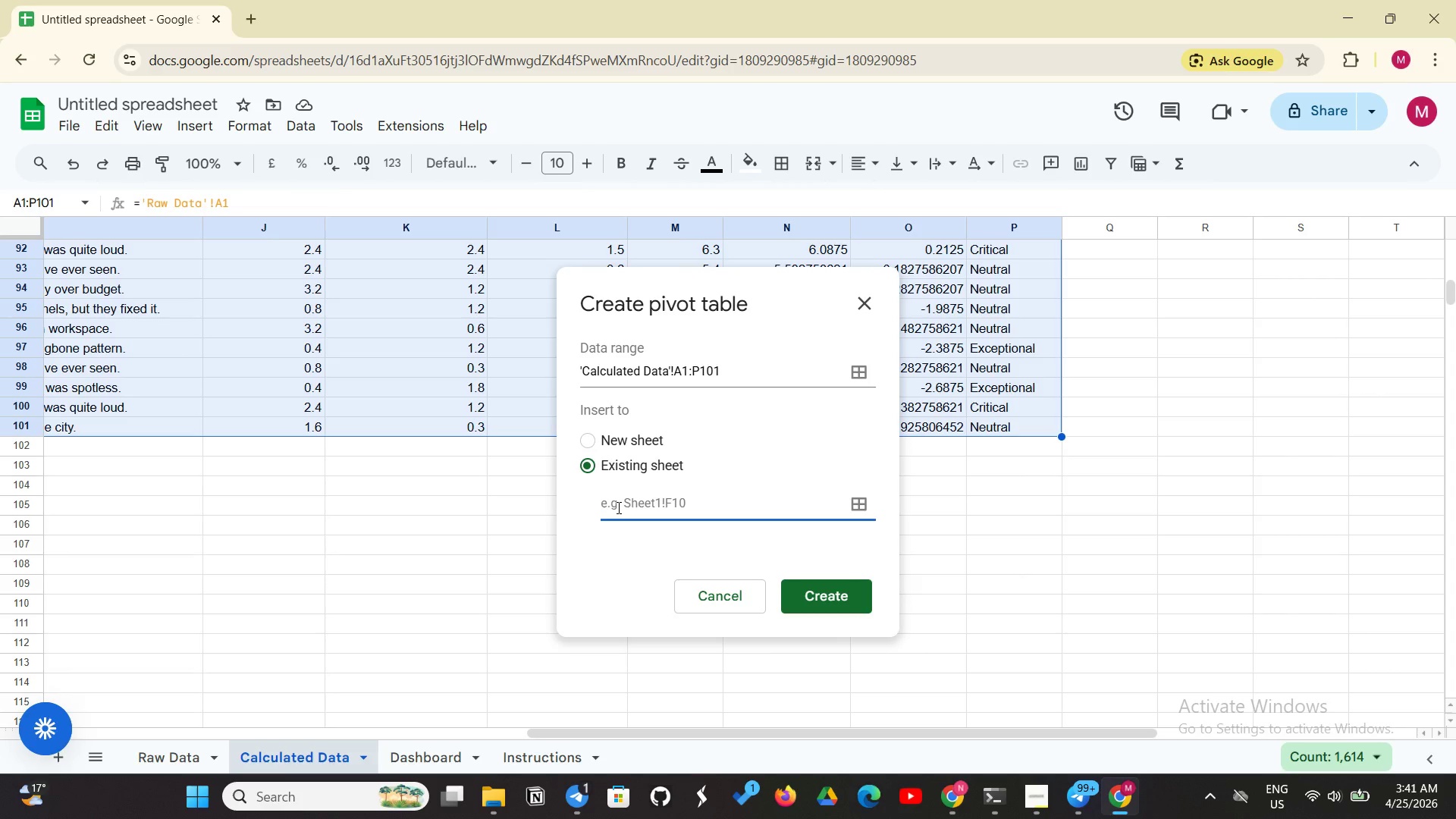 
wait(15.72)
 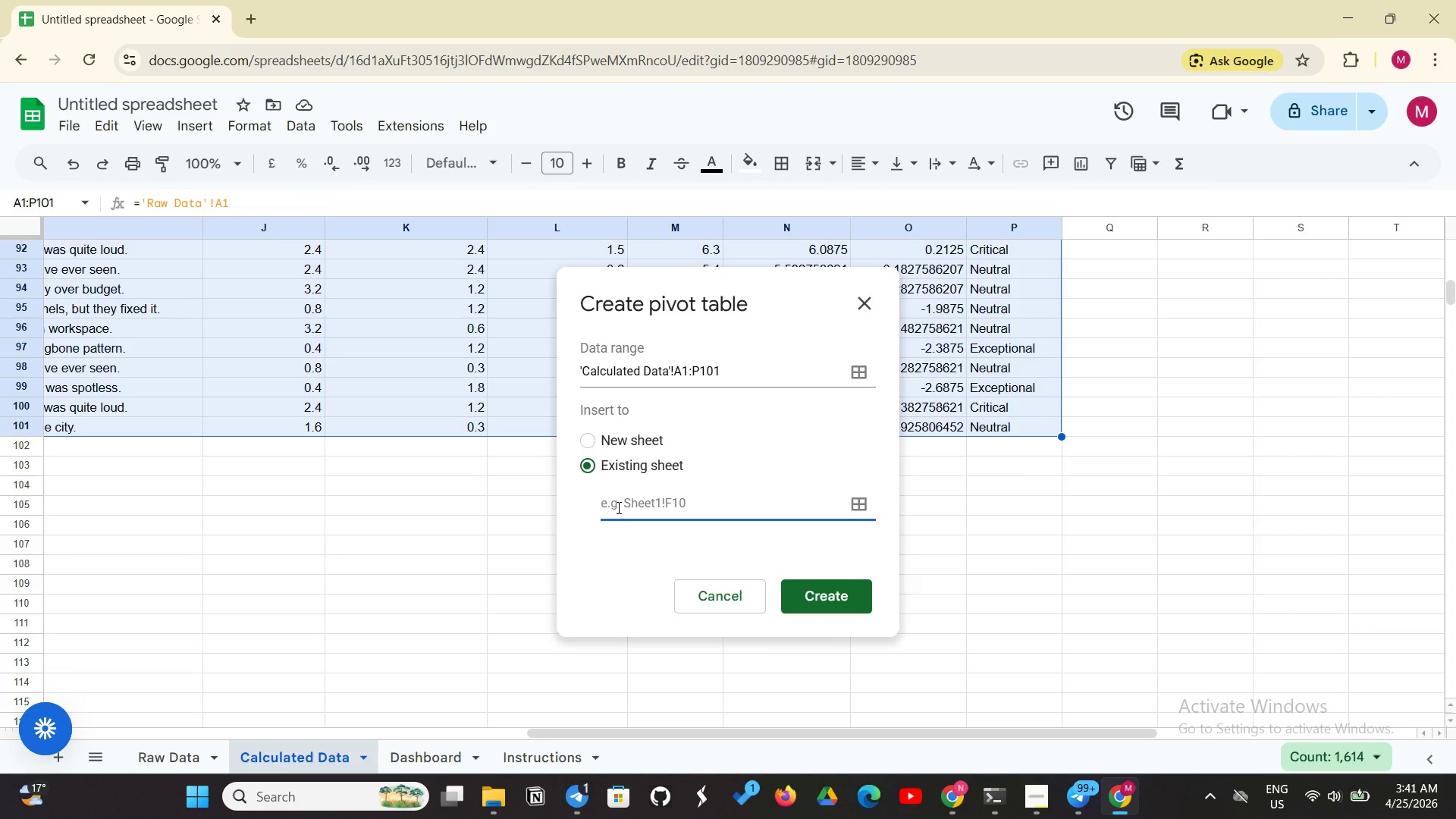 
type('Dashboard'!)
 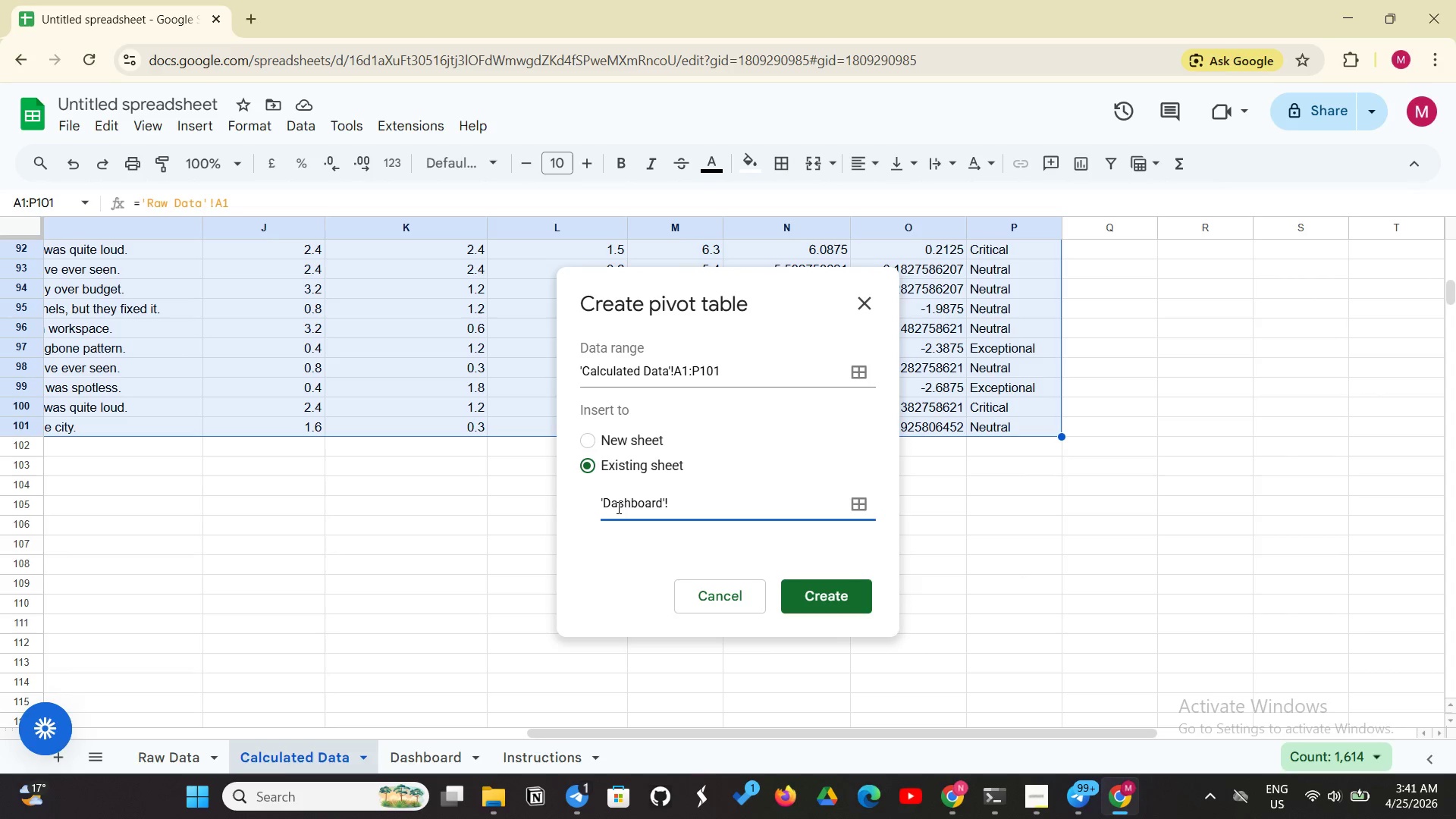 
type(E3)
 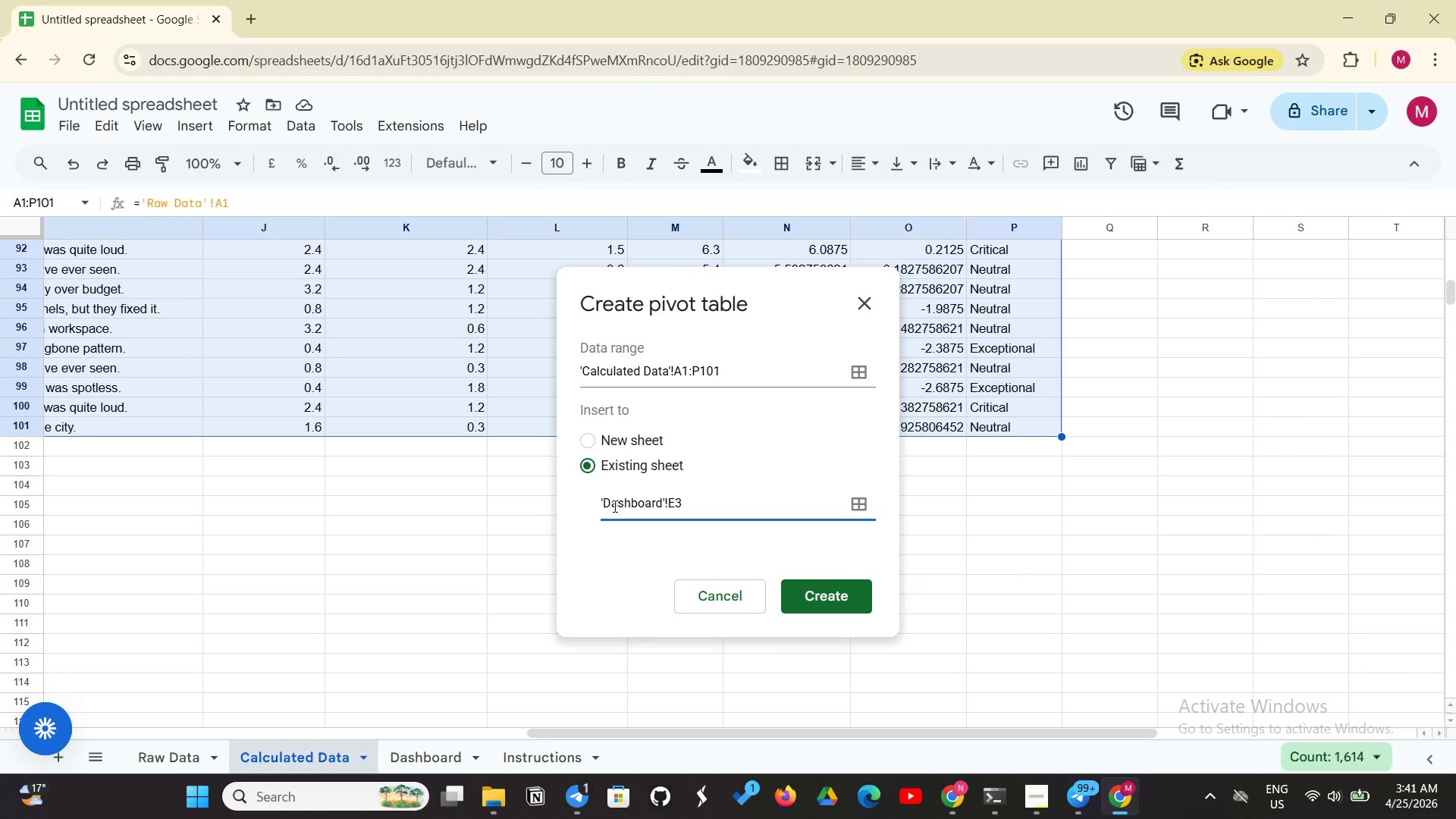 
wait(5.42)
 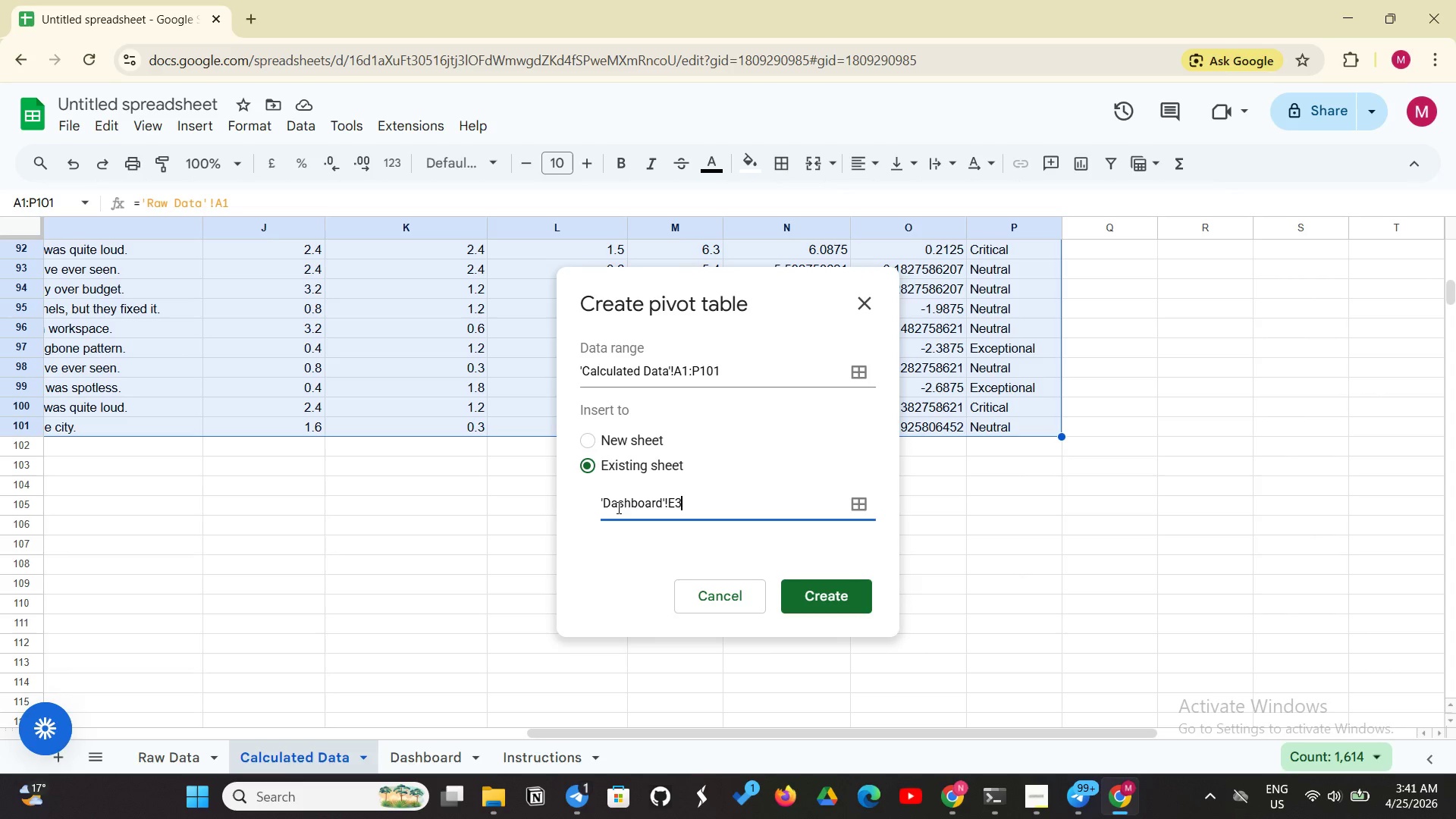 
left_click([673, 500])
 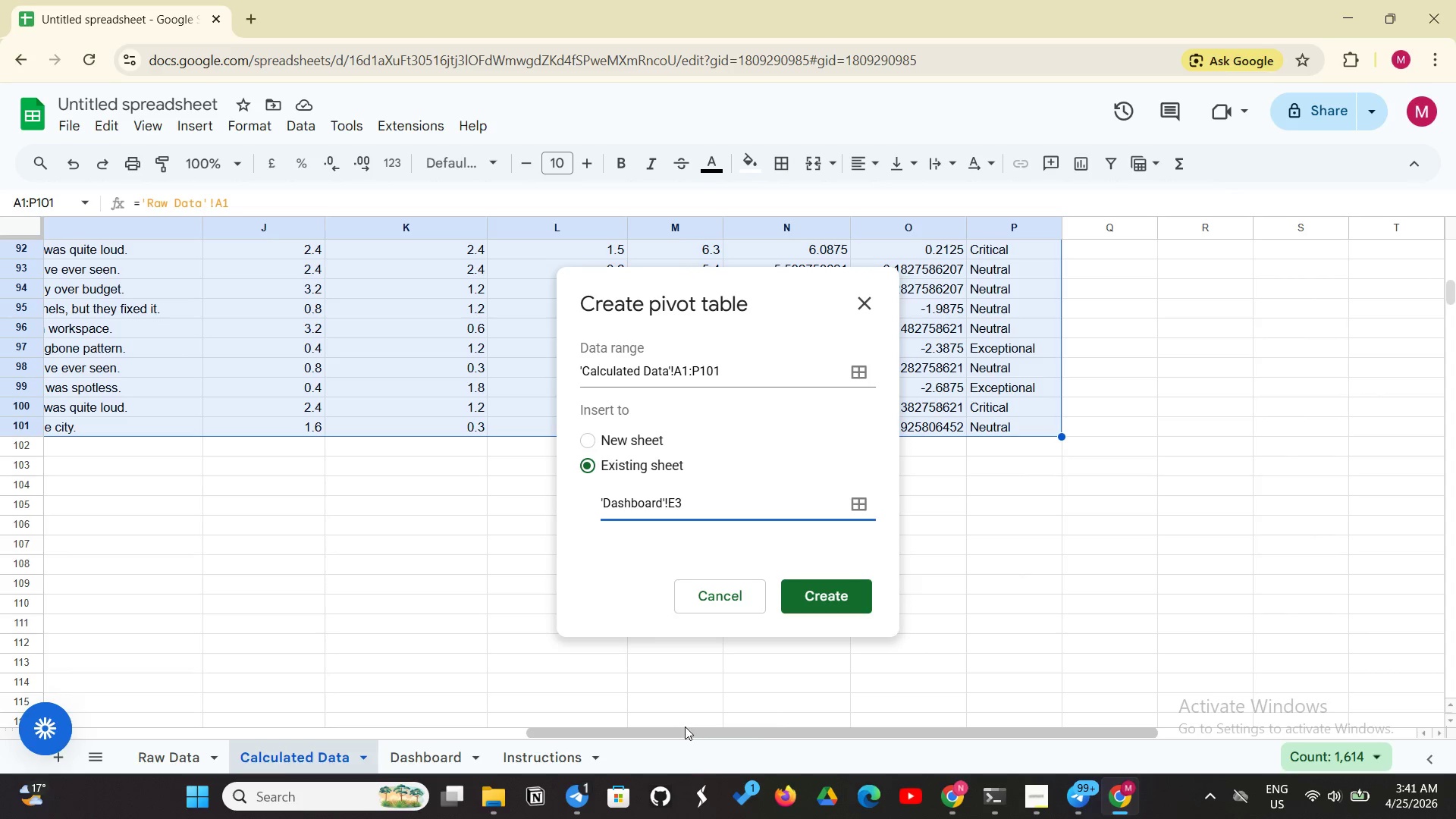 
left_click([425, 752])
 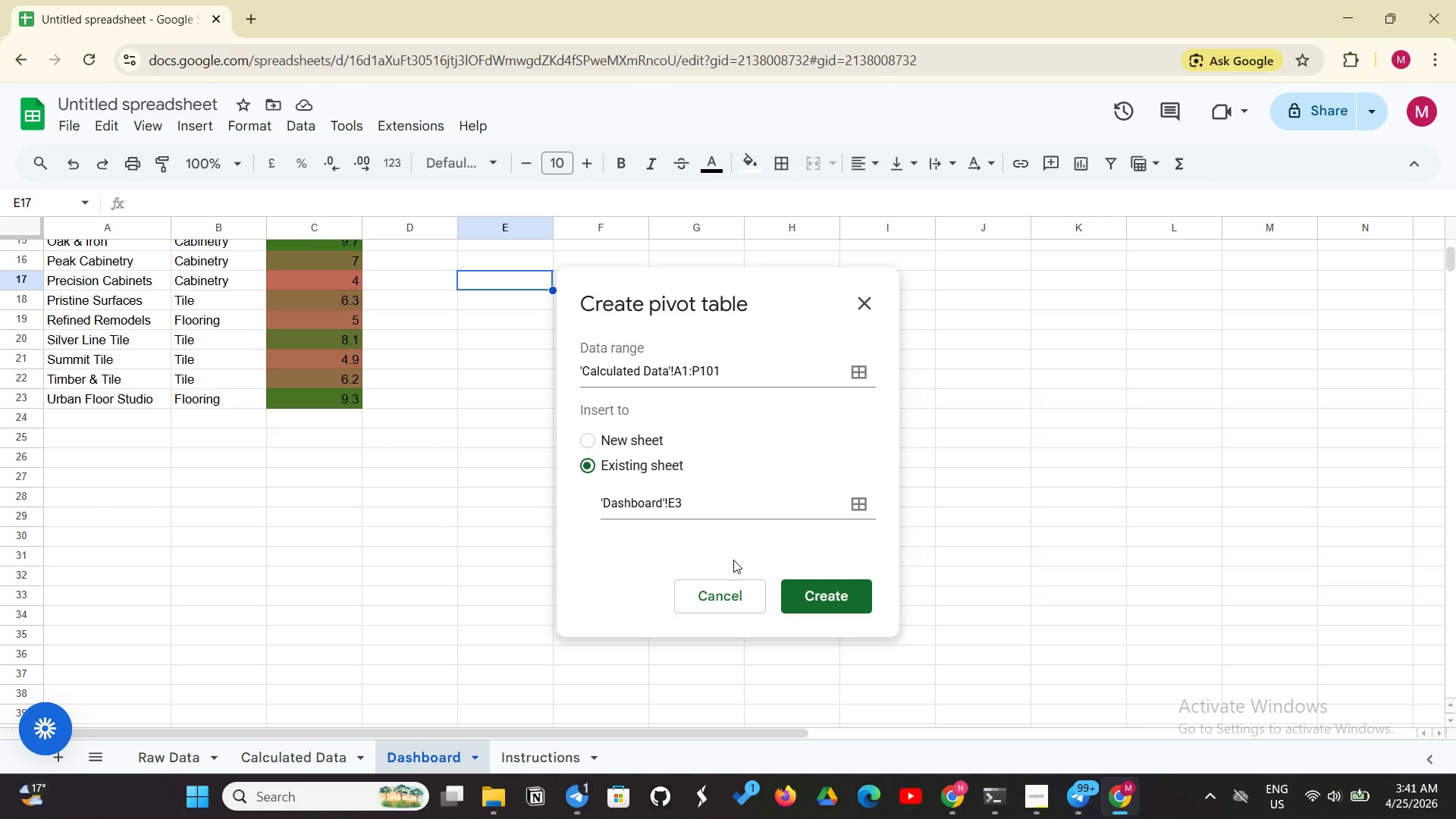 
left_click([816, 589])
 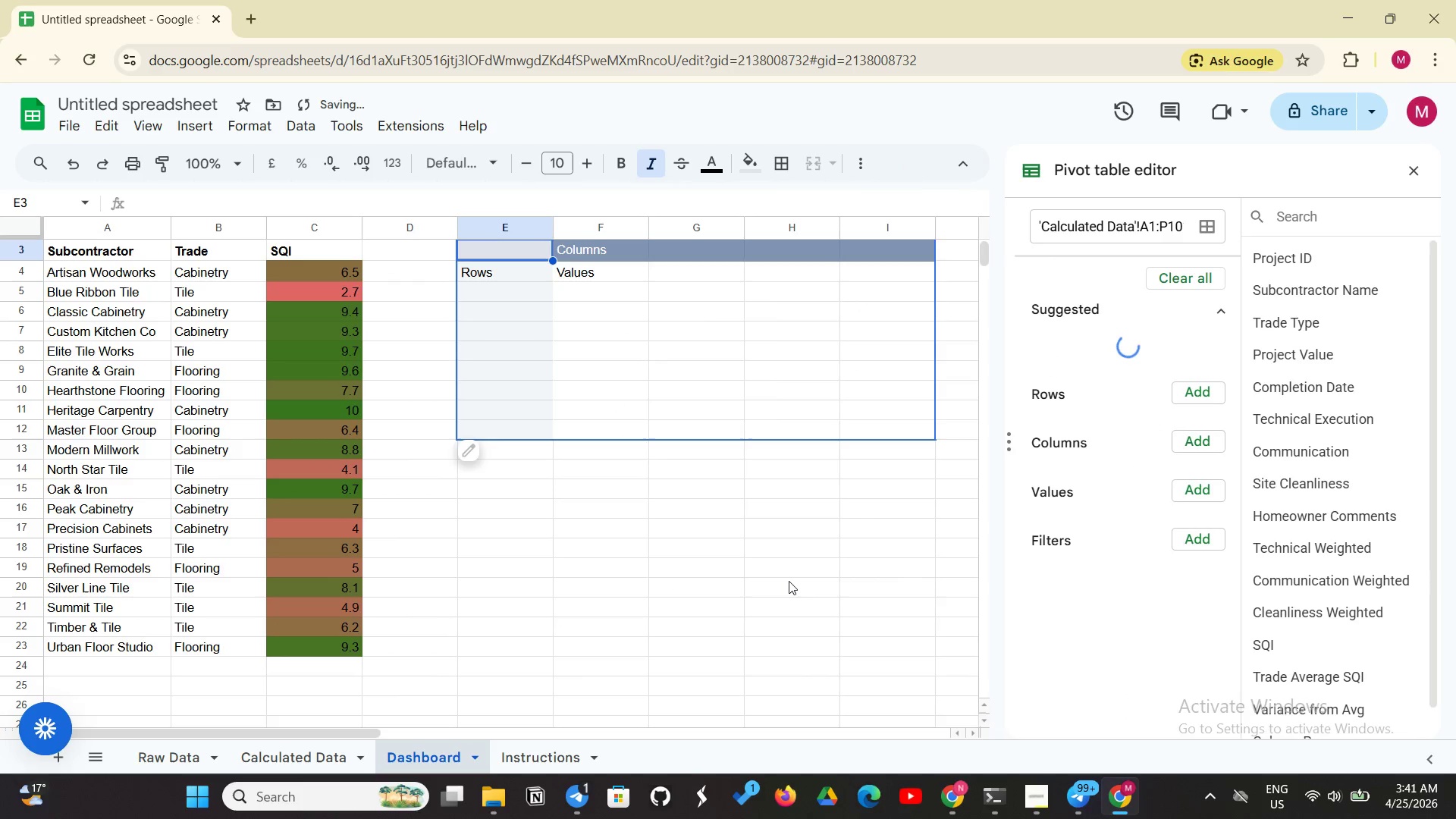 
scroll: coordinate [789, 580], scroll_direction: up, amount: 5.0
 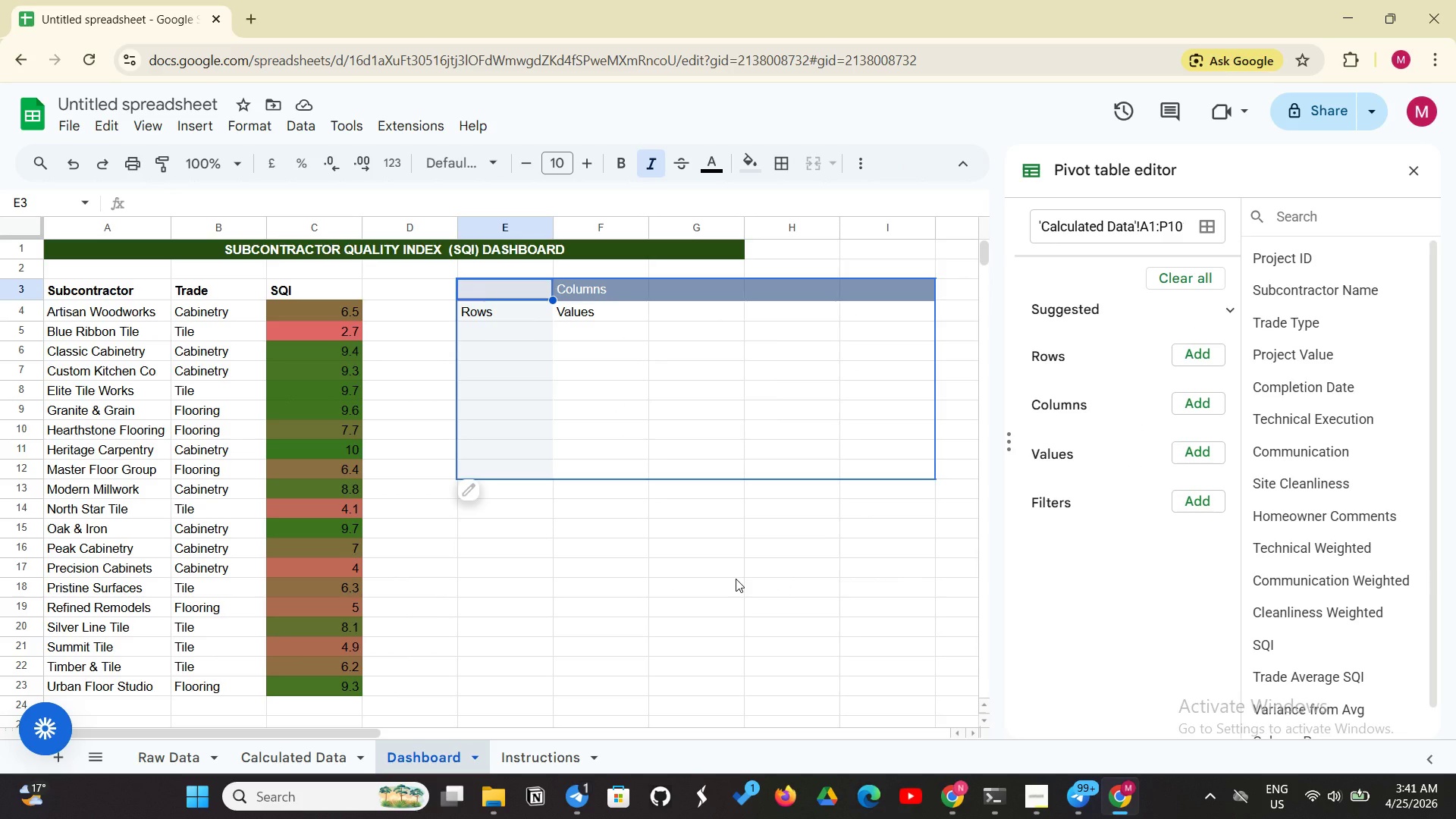 
wait(11.53)
 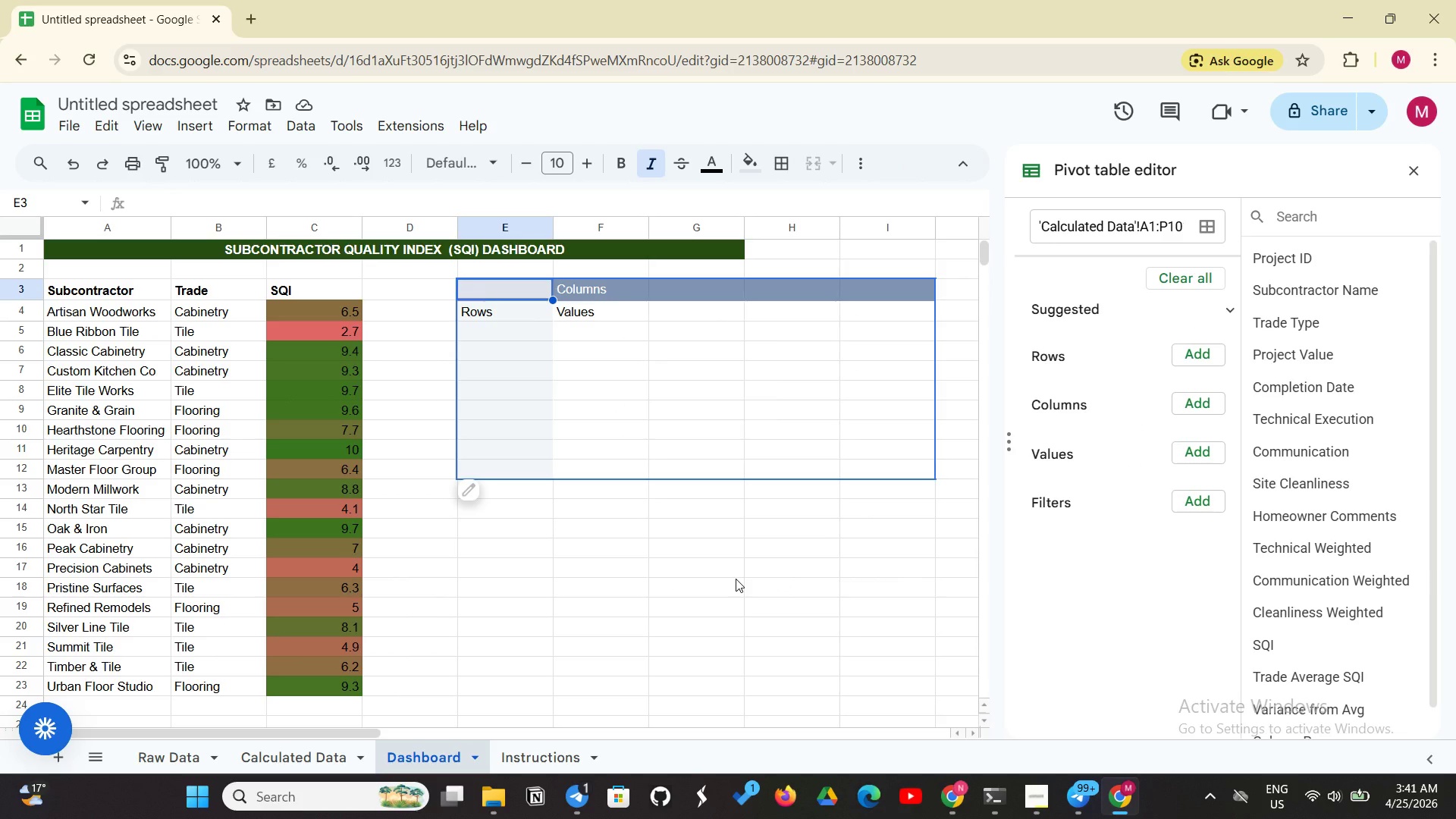 
left_click([503, 312])
 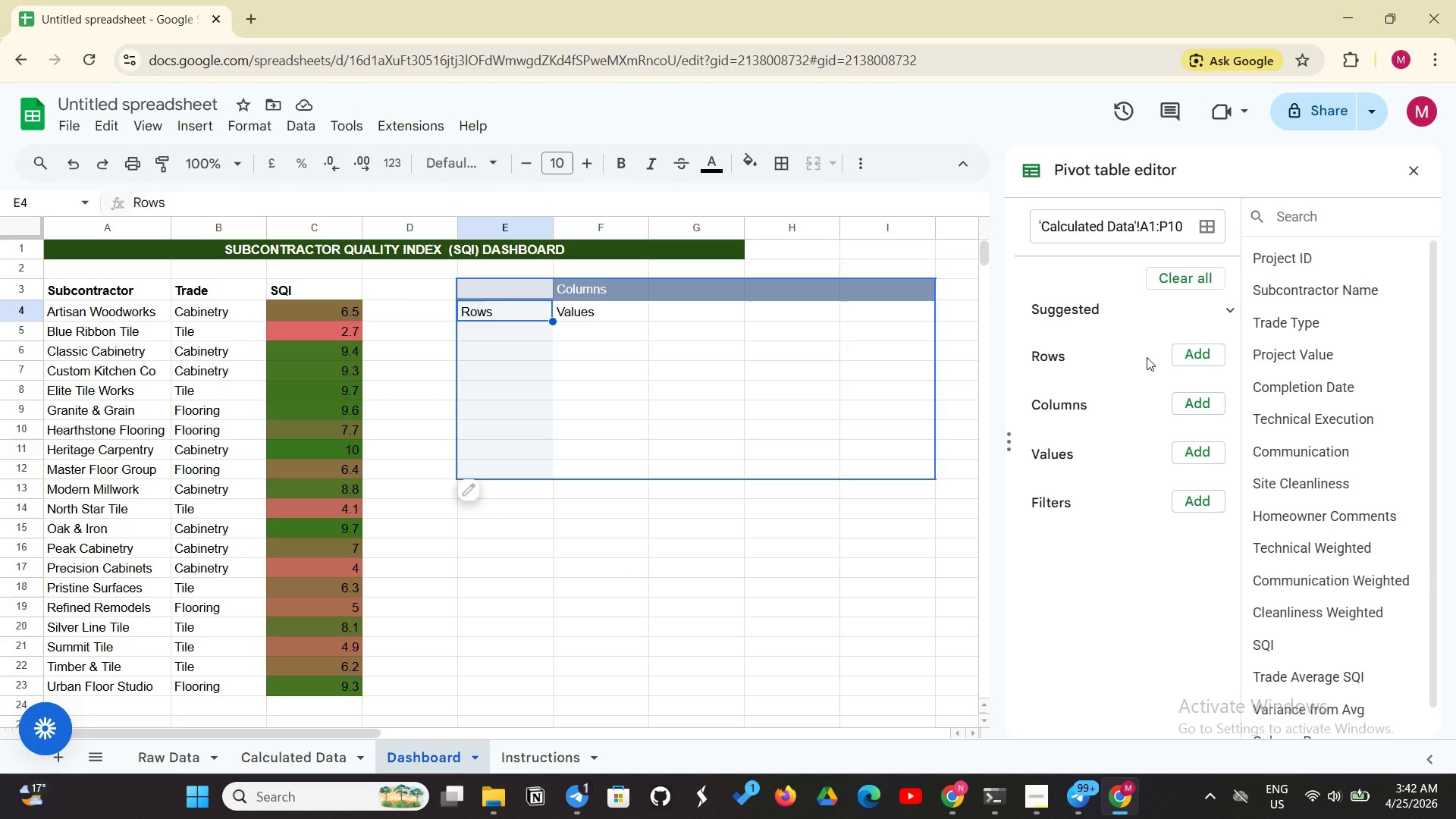 
wait(17.86)
 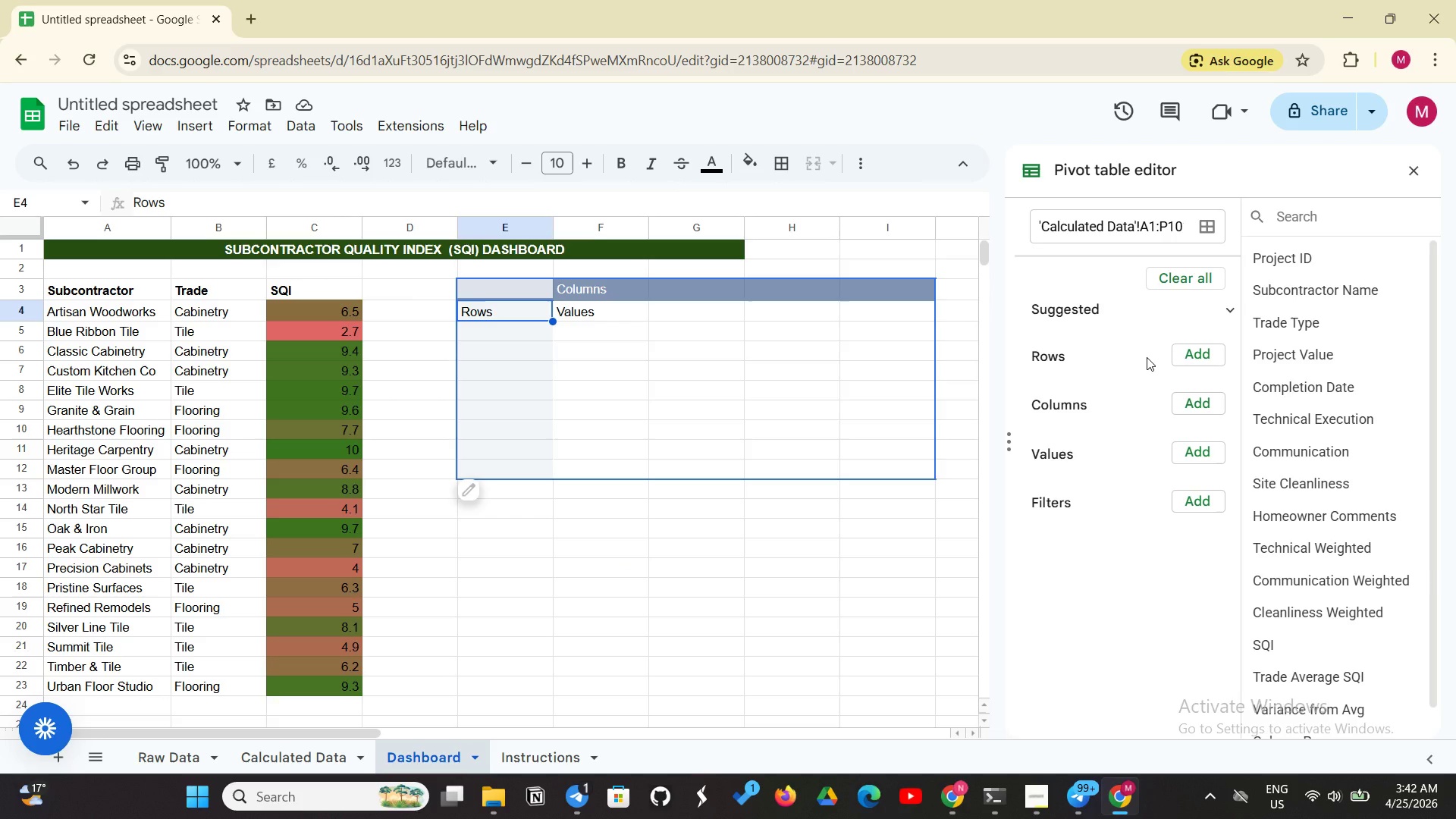 
left_click([1203, 343])
 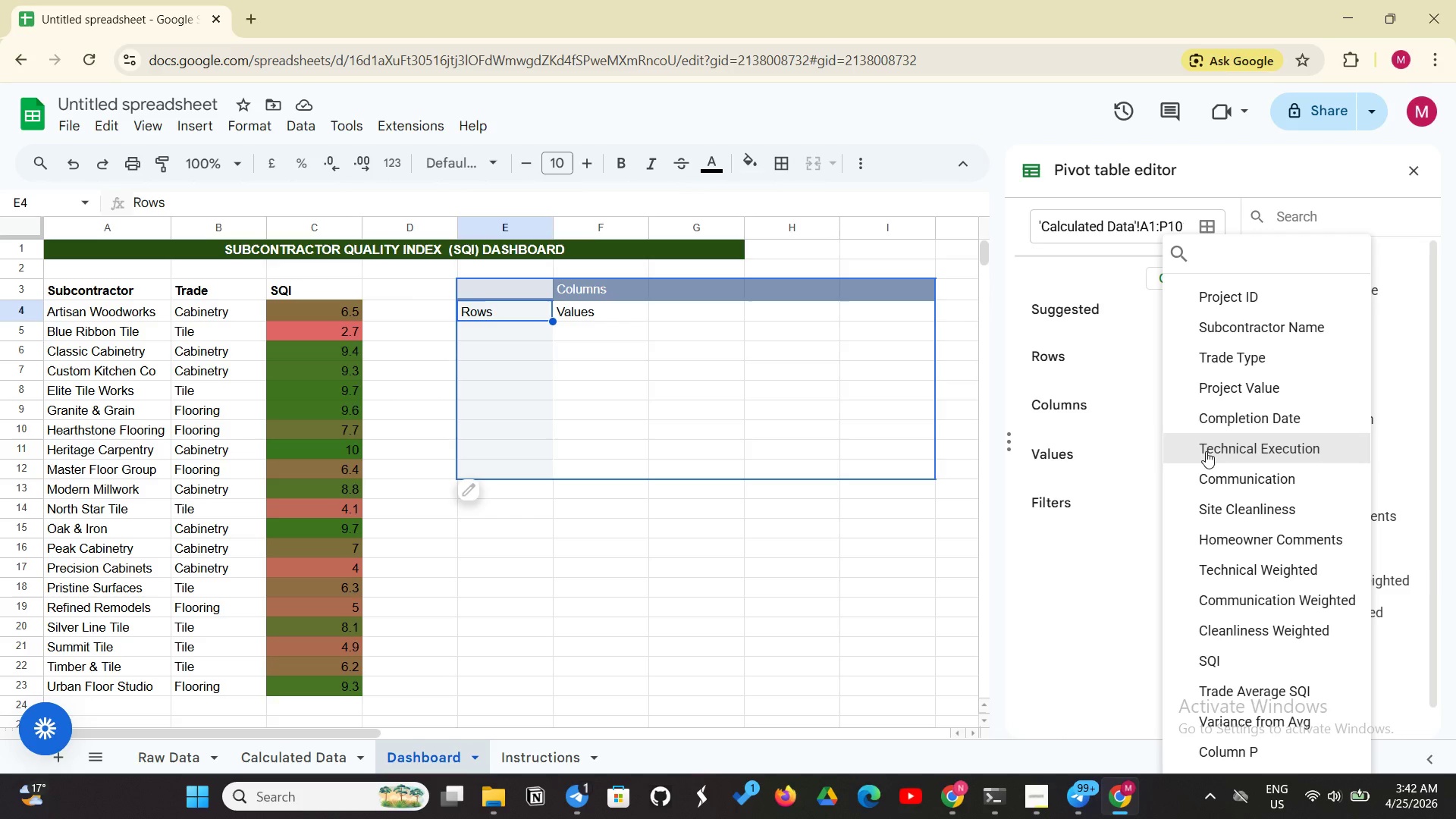 
wait(5.36)
 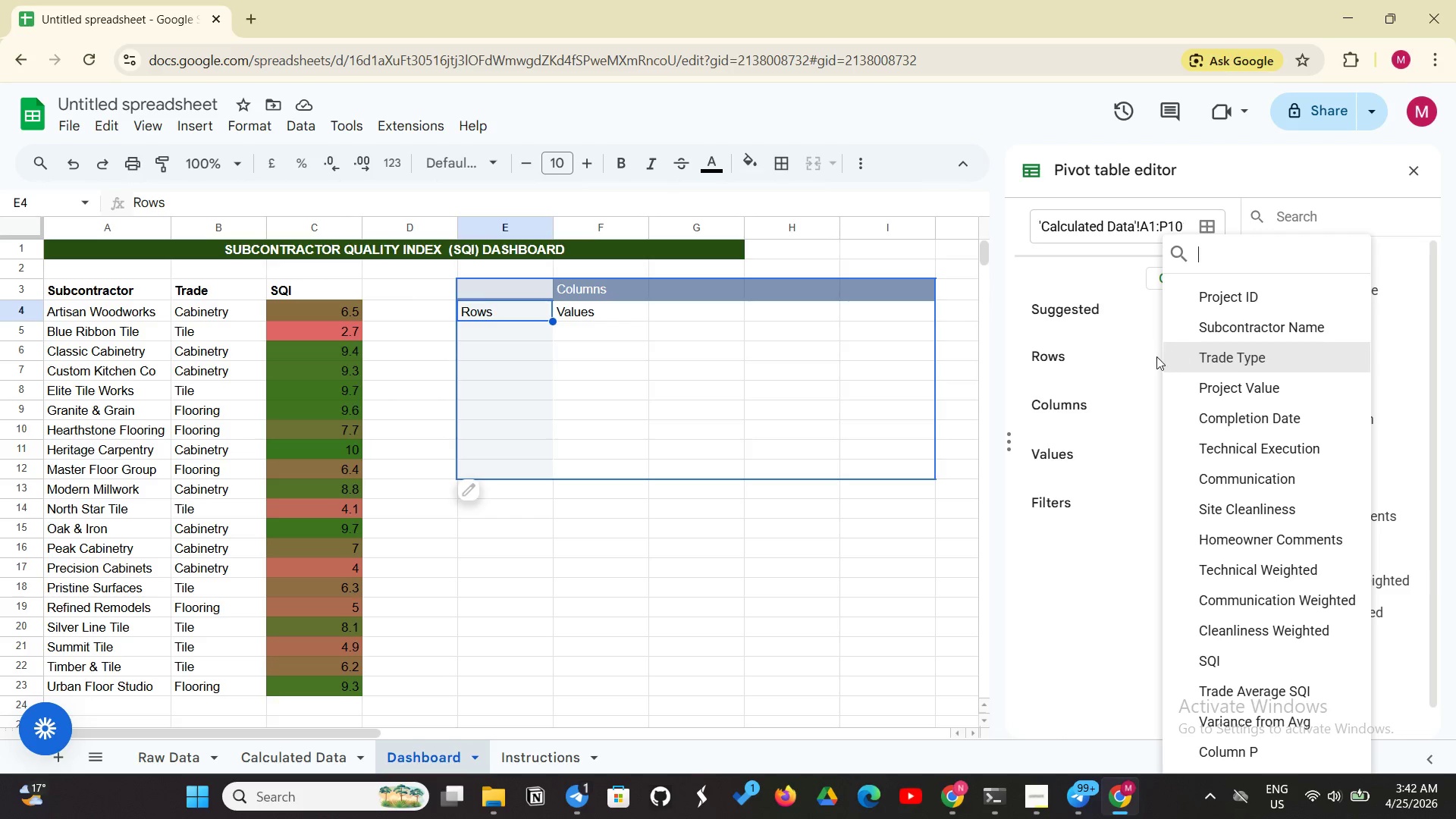 
scroll: coordinate [1235, 679], scroll_direction: down, amount: 3.0
 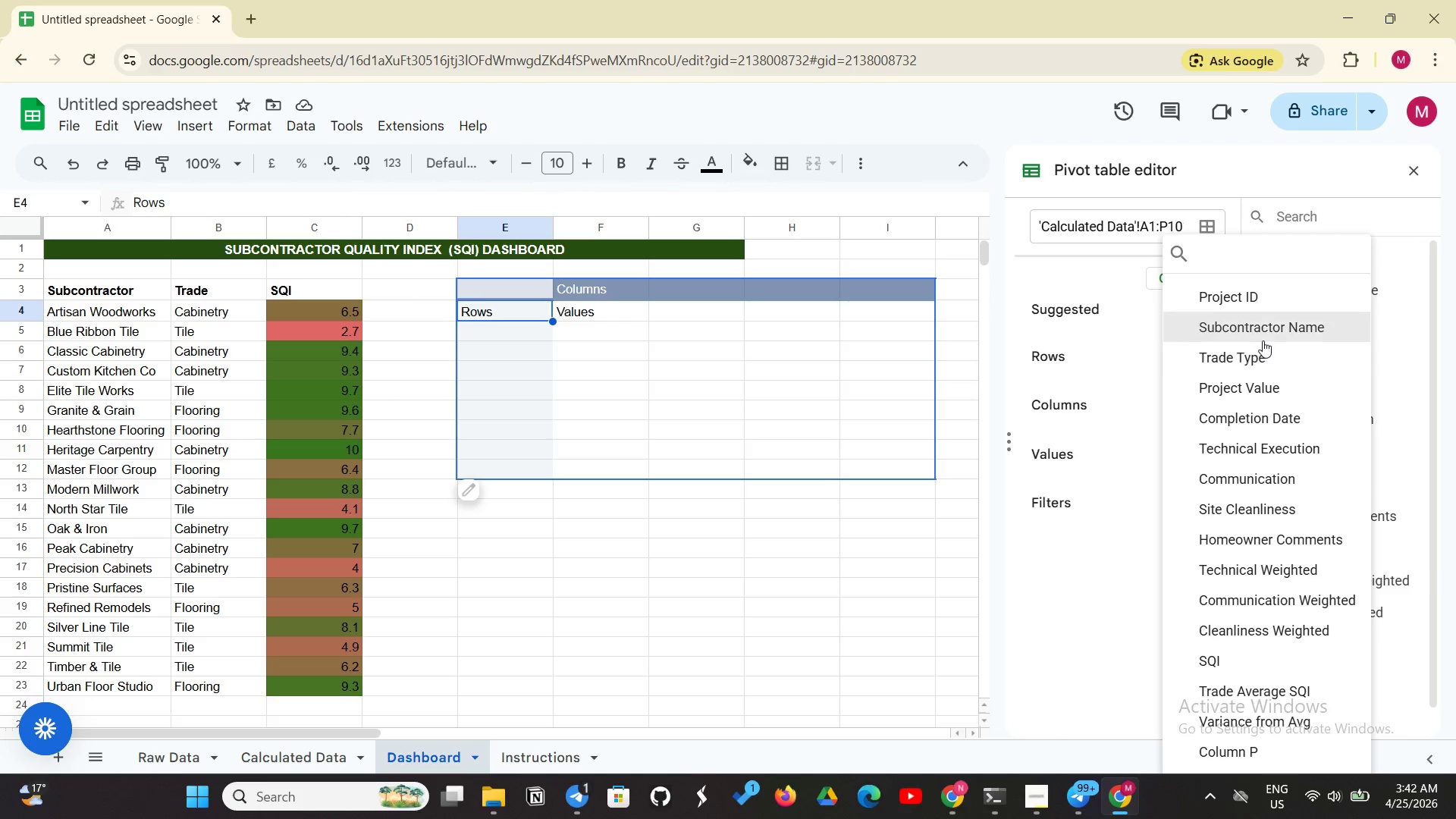 
left_click([1277, 334])
 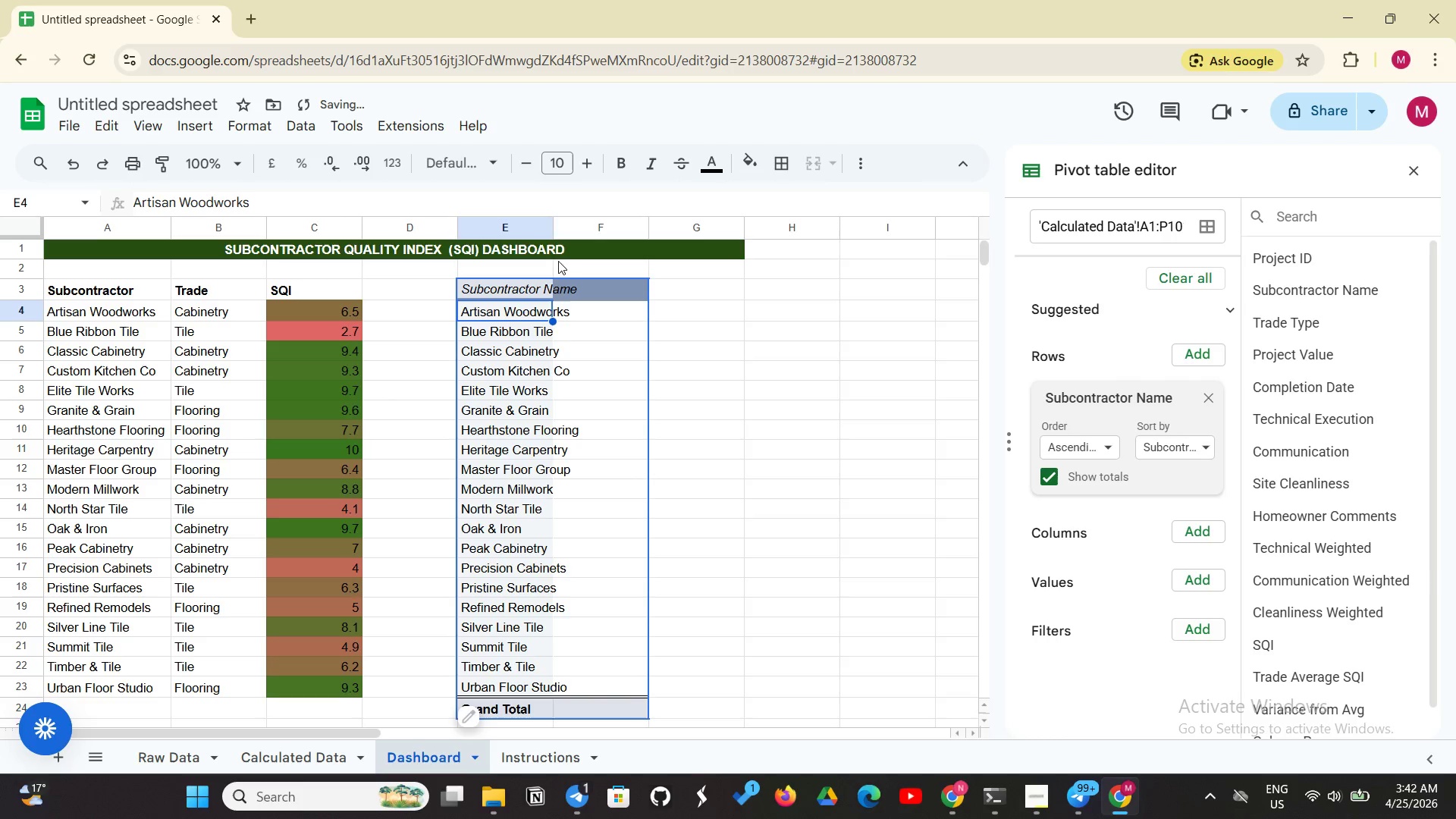 
left_click_drag(start_coordinate=[553, 227], to_coordinate=[588, 215])
 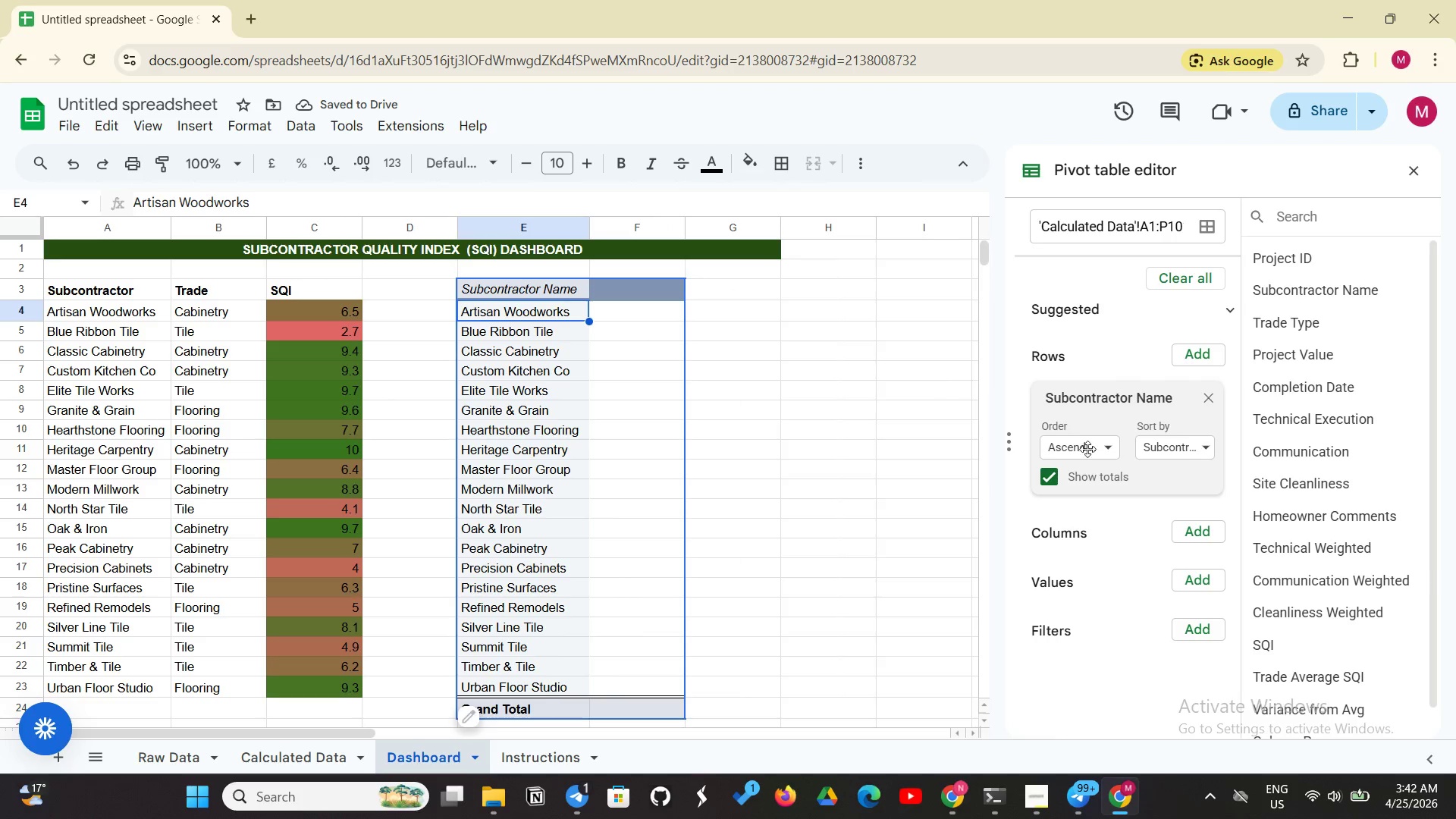 
wait(6.0)
 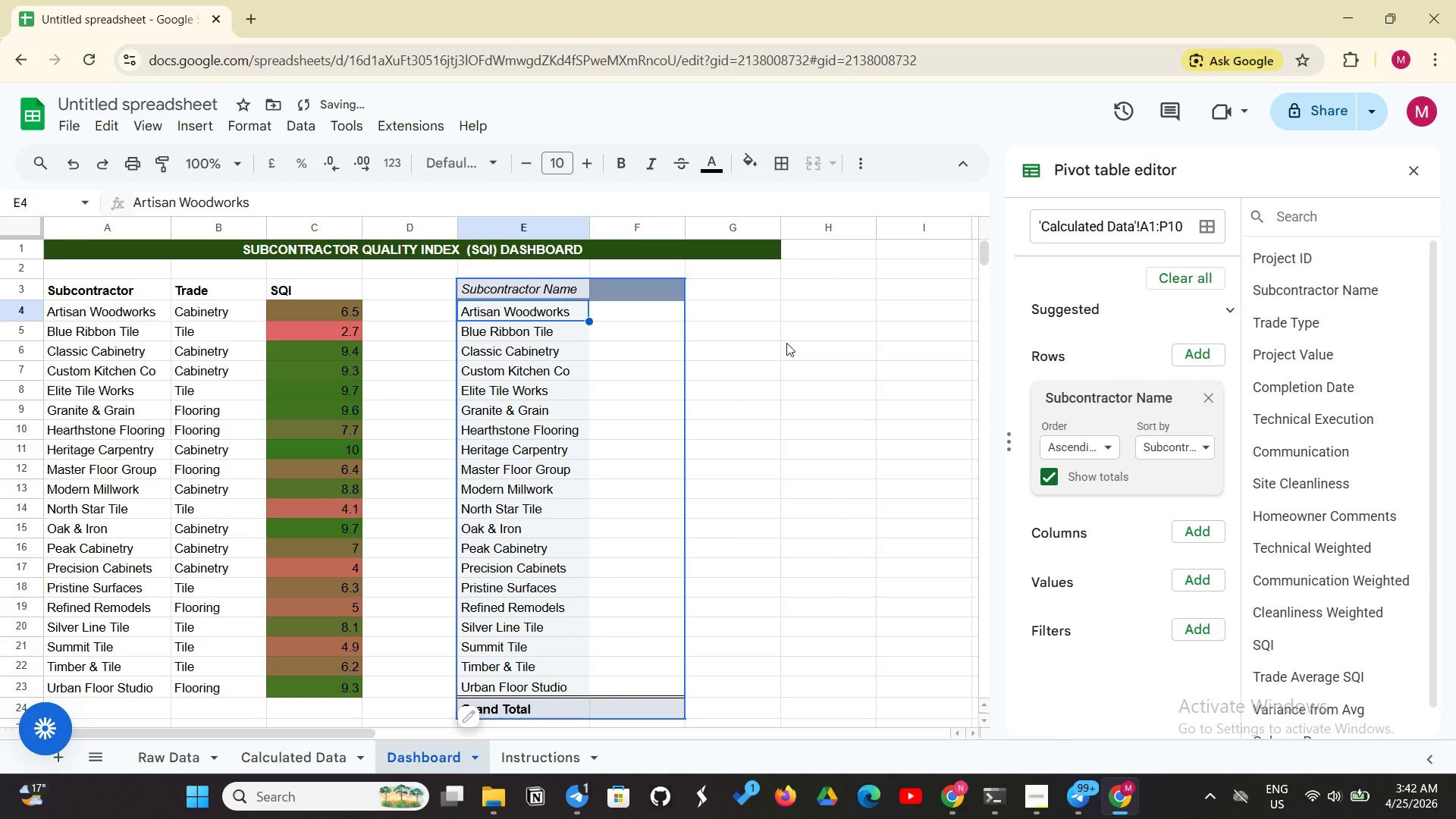 
left_click([1193, 535])
 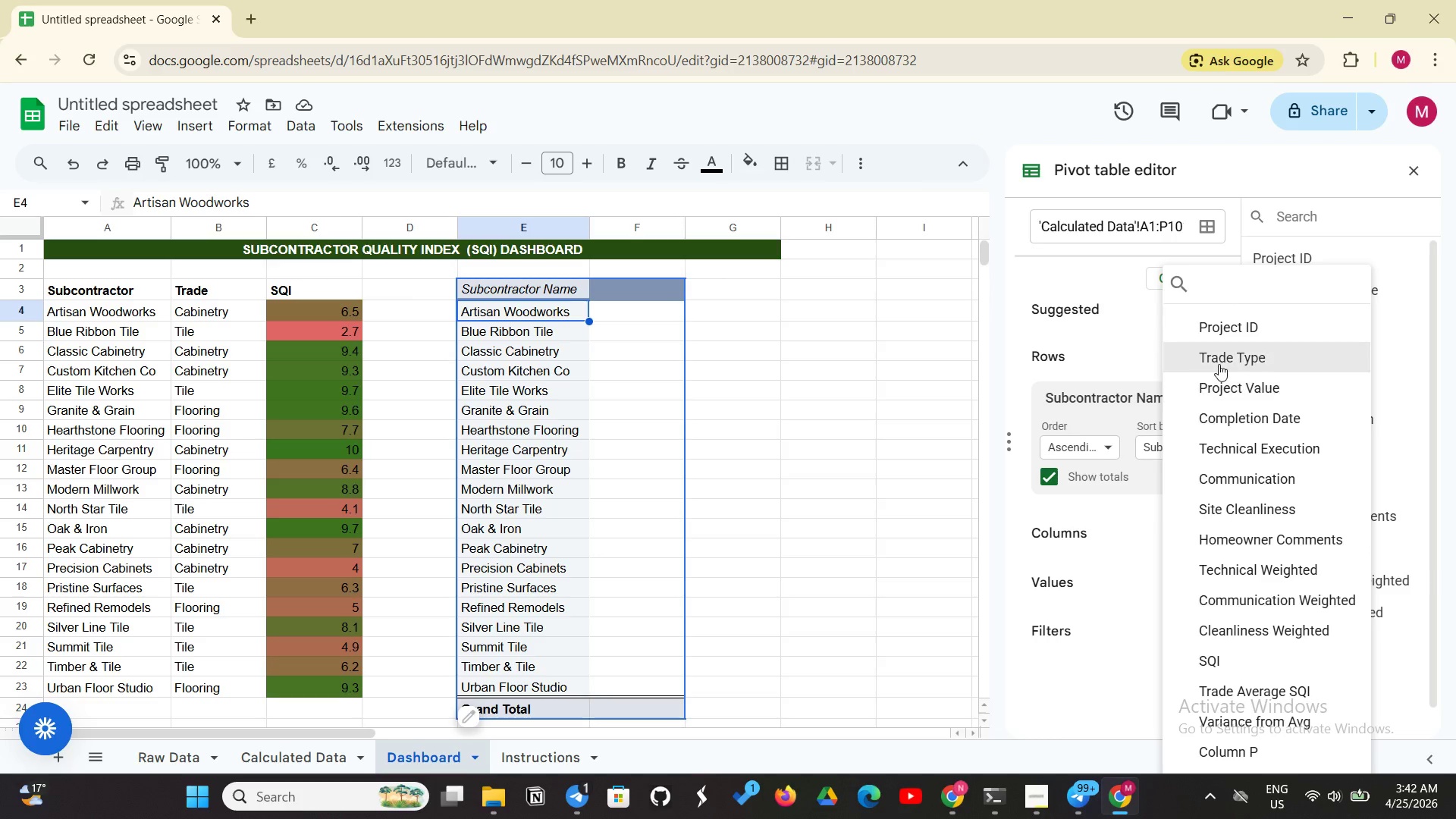 
left_click([1219, 363])
 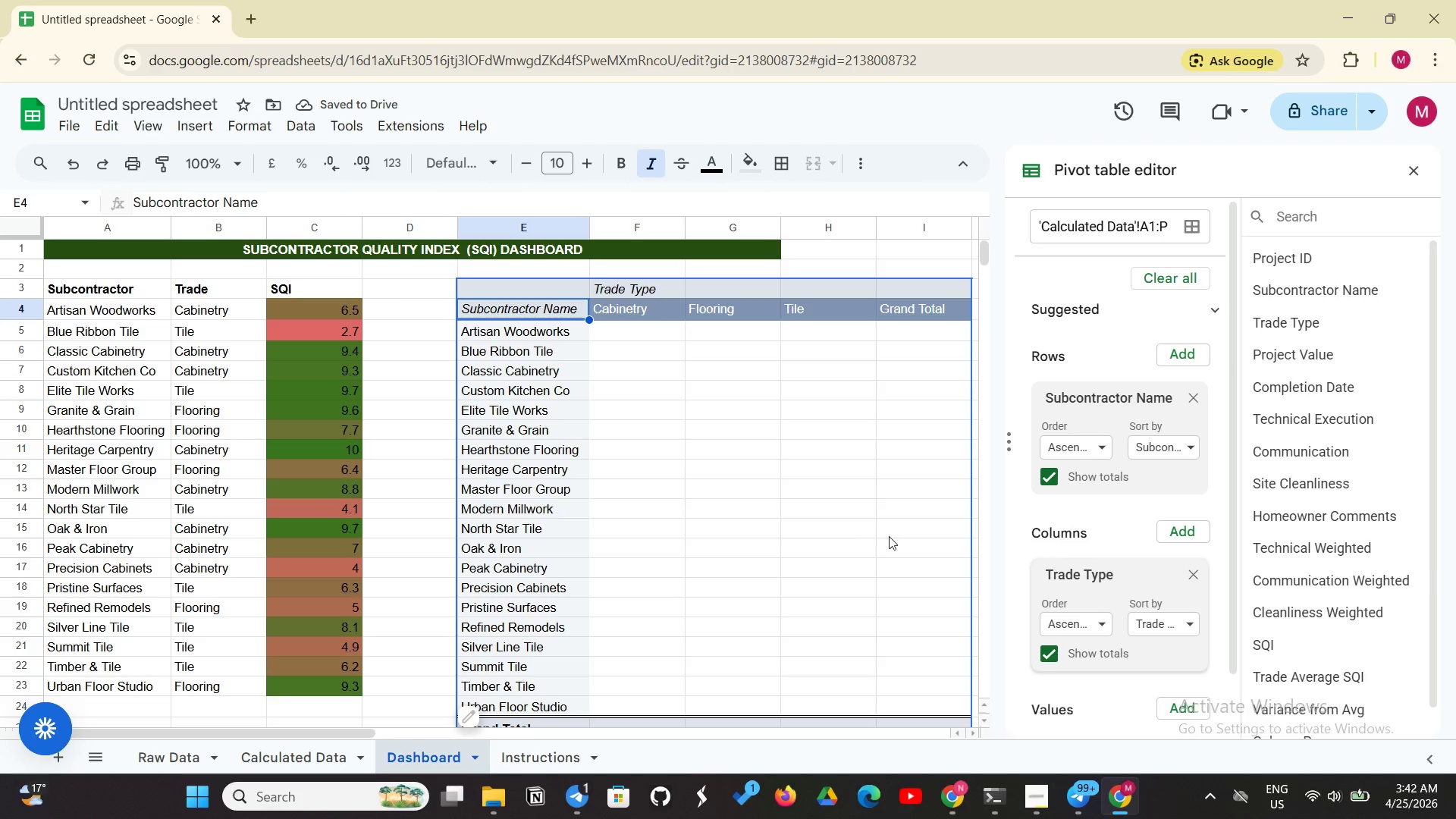 
wait(7.17)
 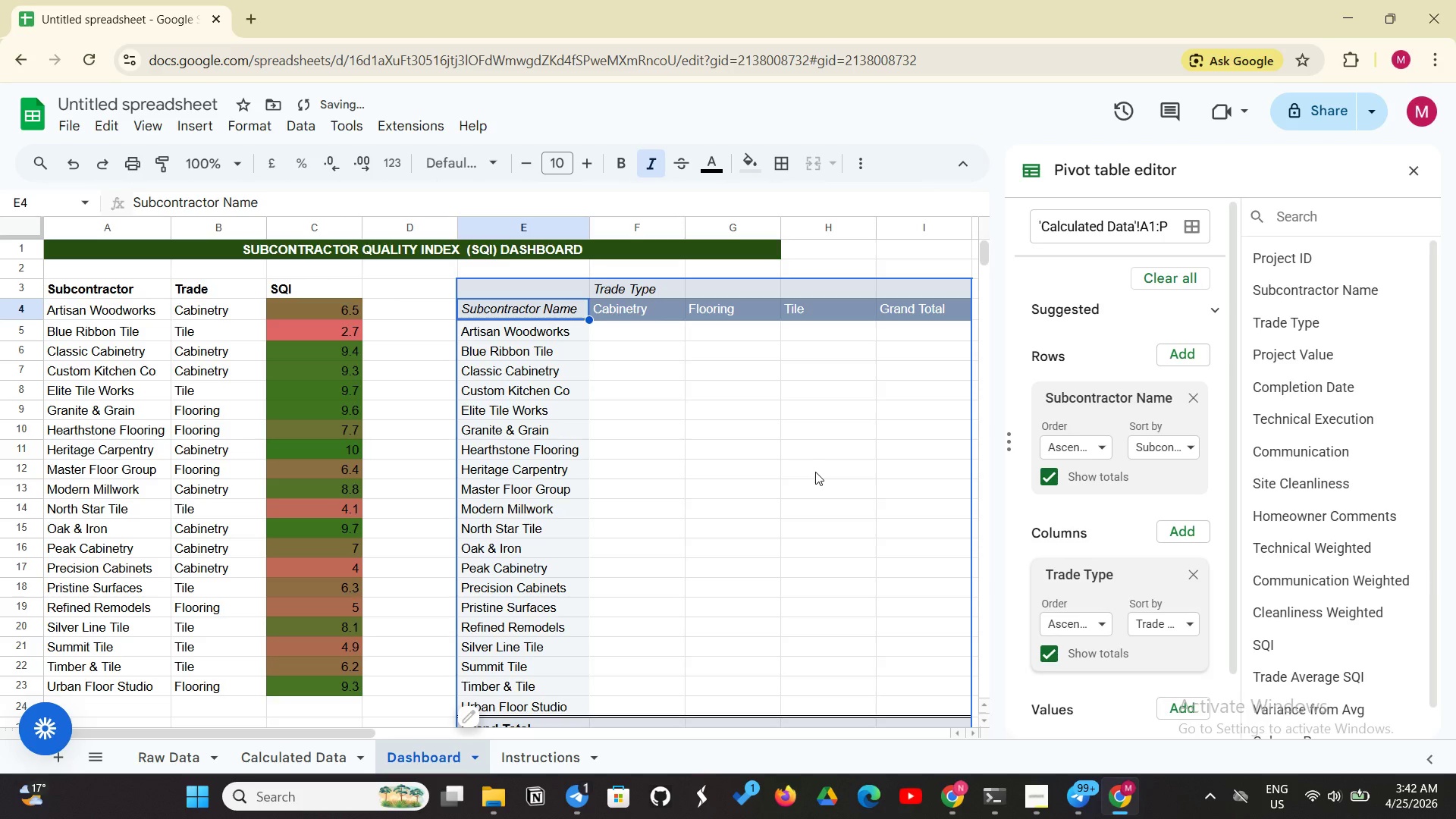 
scroll: coordinate [1144, 598], scroll_direction: down, amount: 2.0
 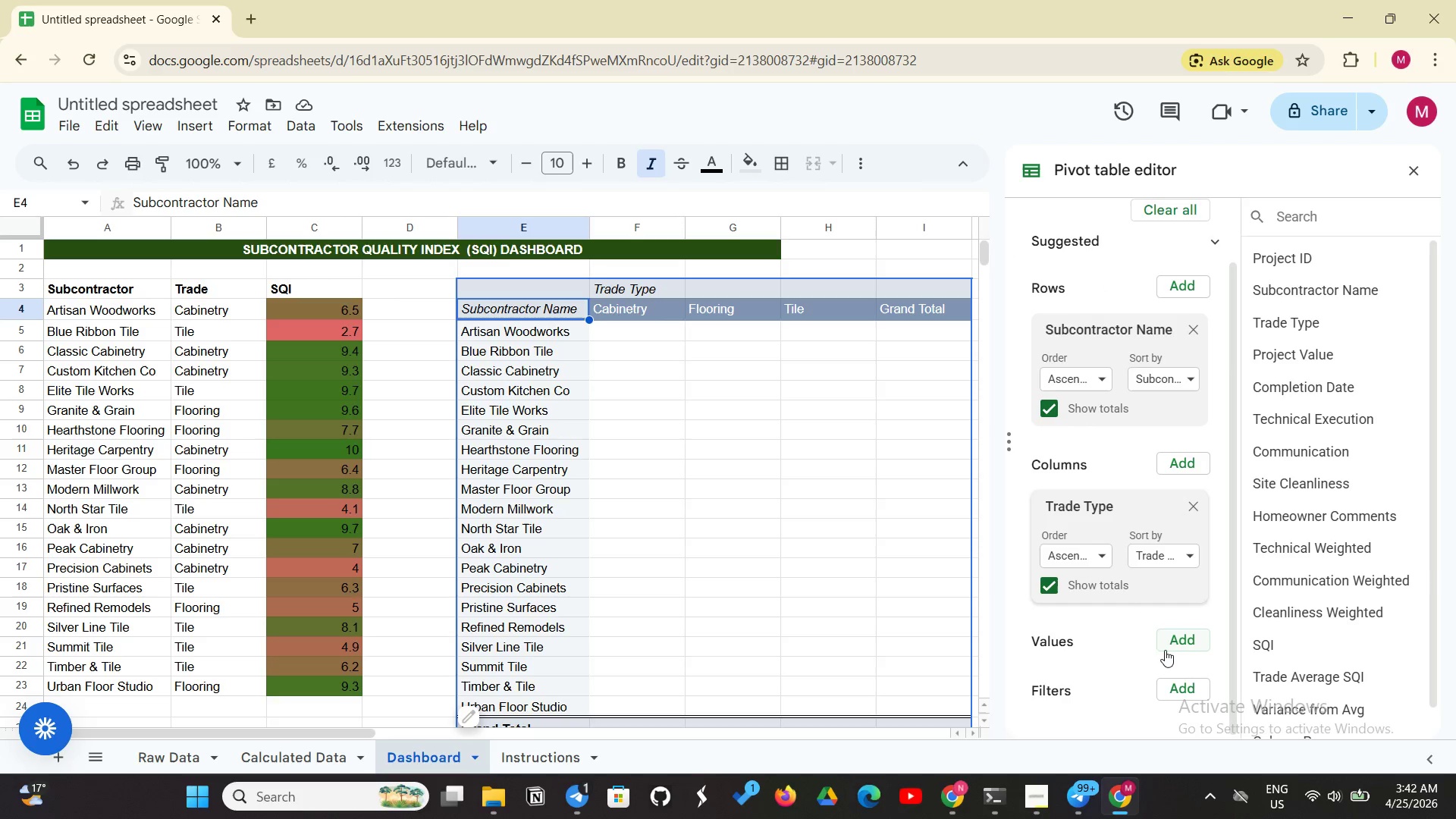 
left_click_drag(start_coordinate=[1165, 648], to_coordinate=[1169, 646])
 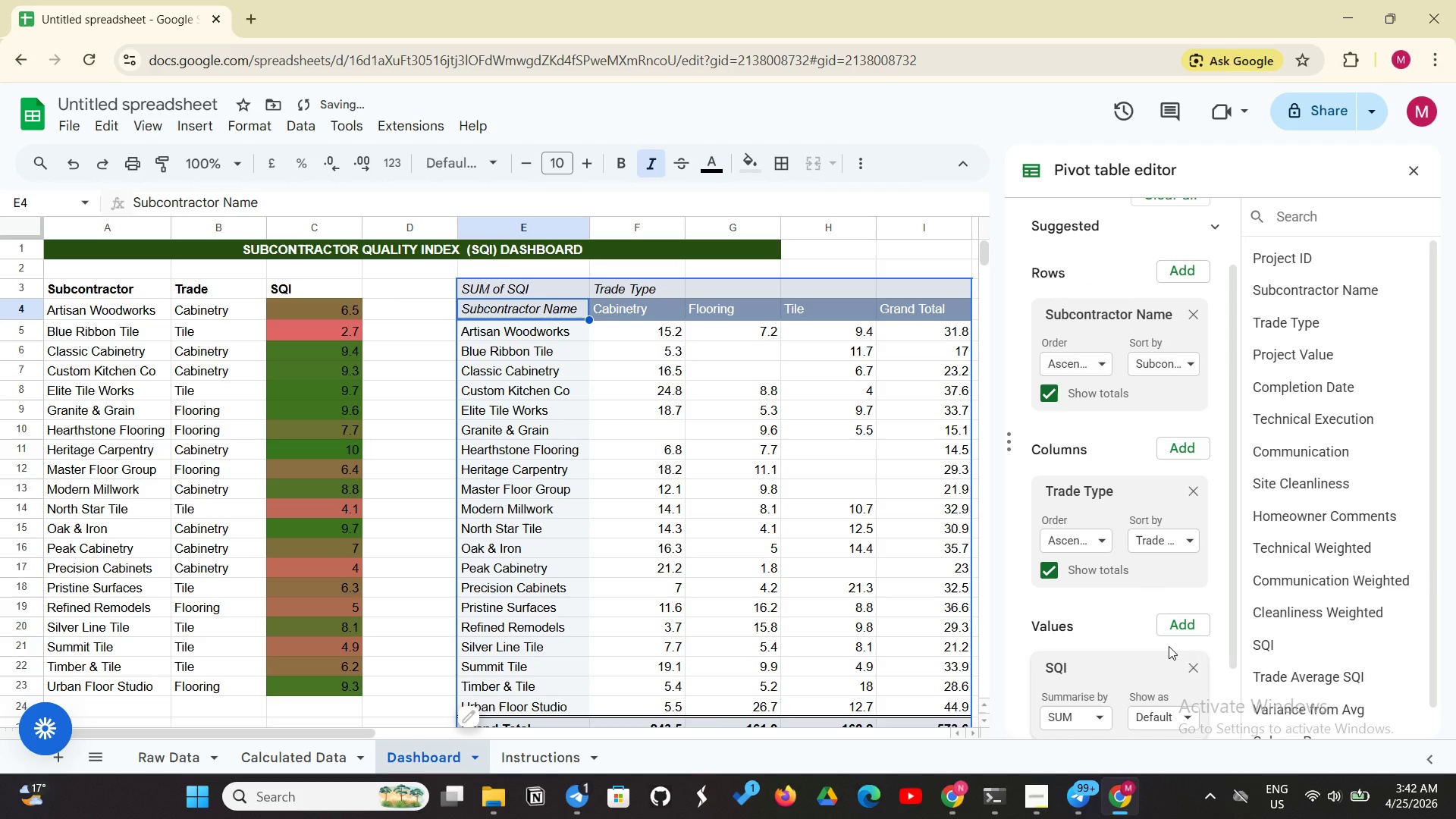 
scroll: coordinate [1169, 642], scroll_direction: down, amount: 3.0
 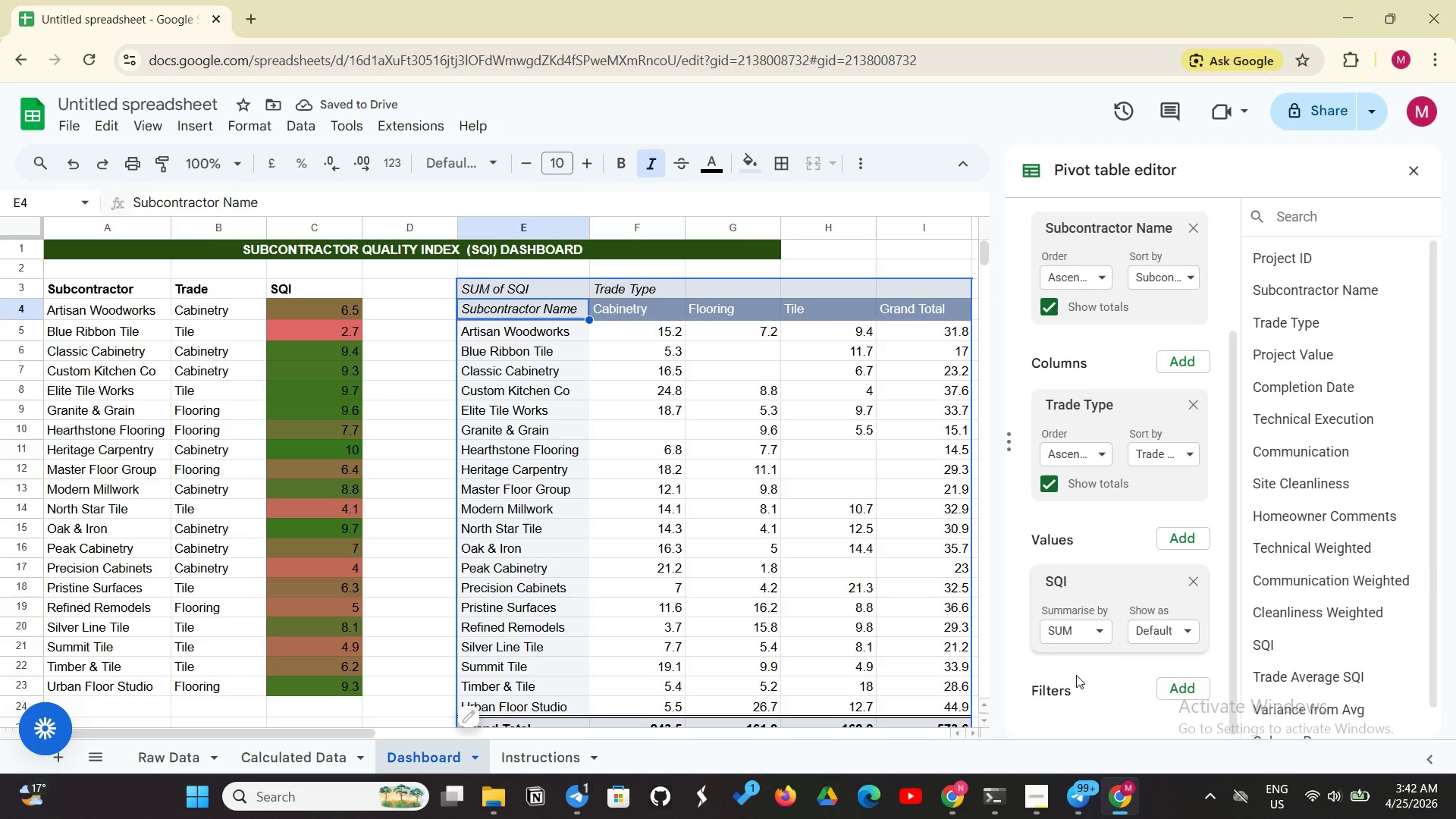 
left_click([1075, 626])
 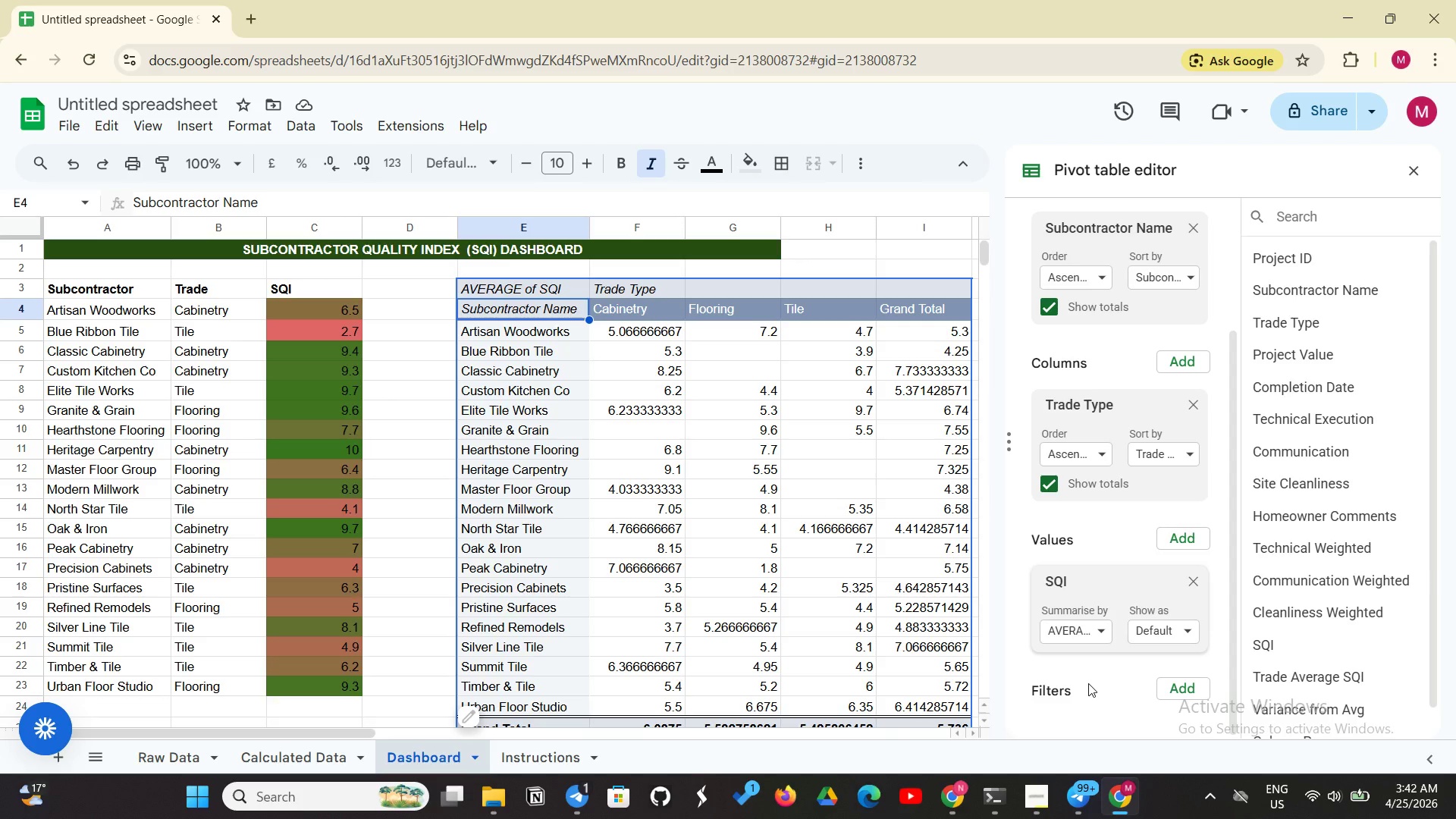 
wait(14.38)
 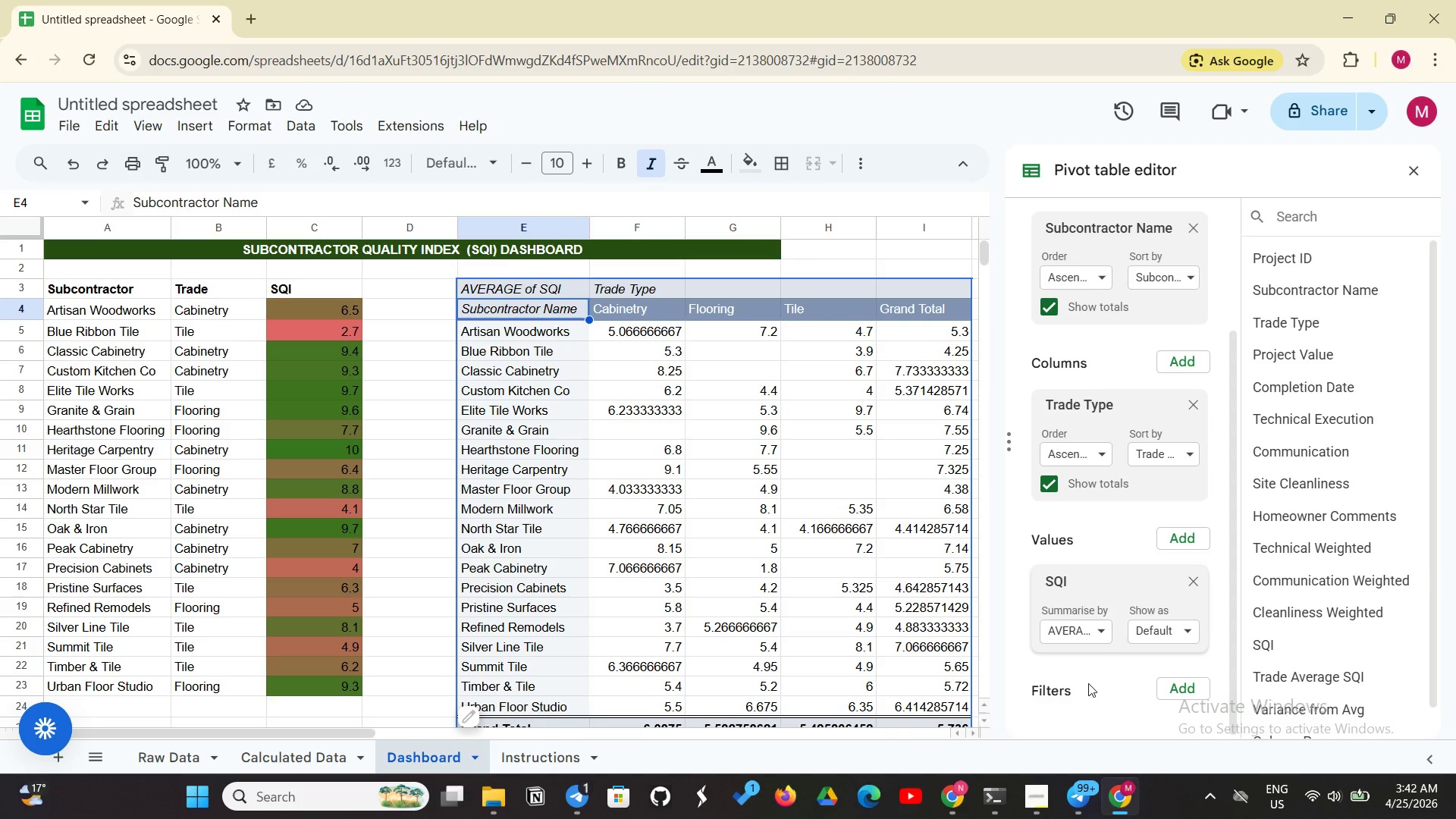 
left_click([848, 475])
 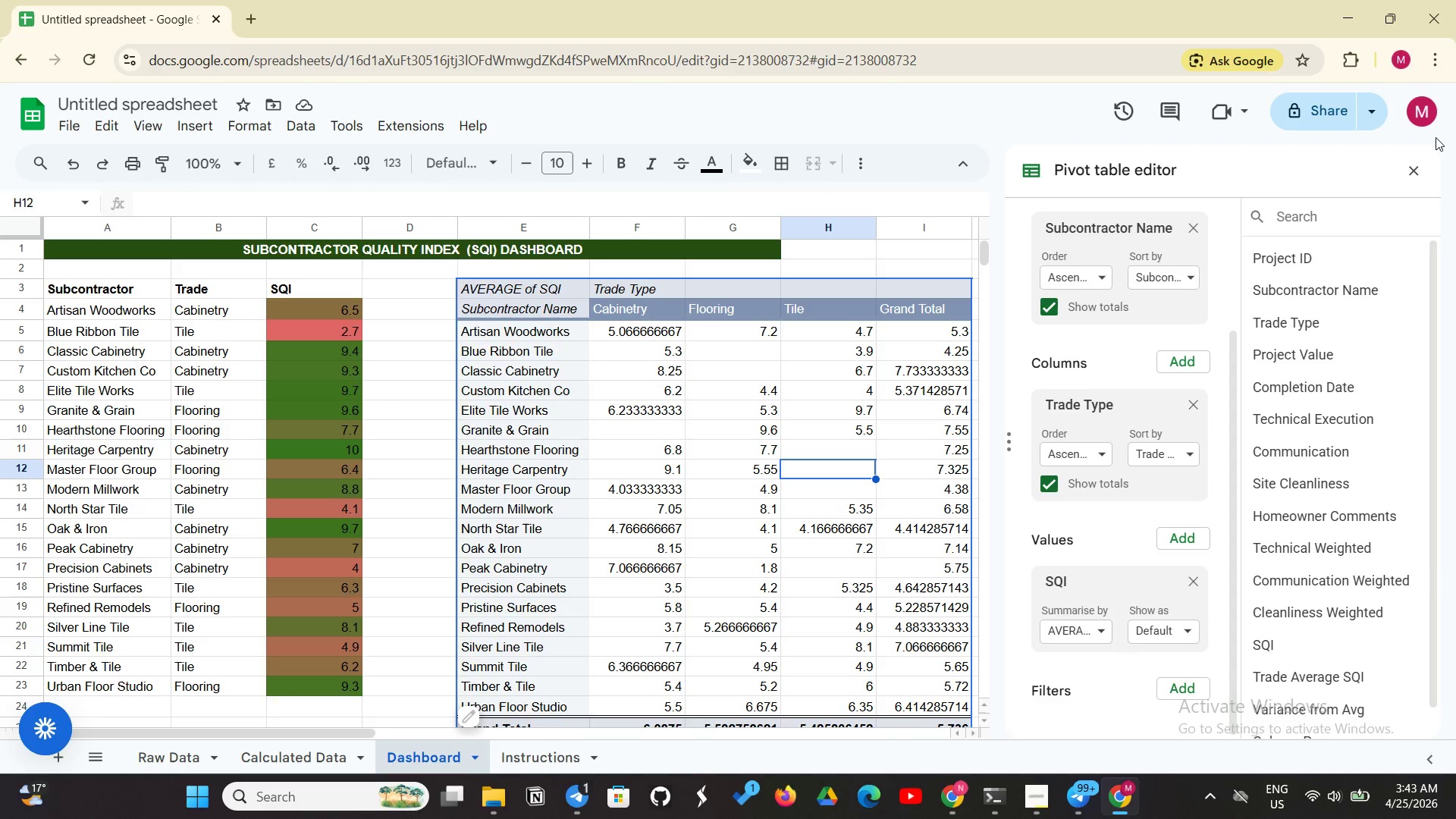 
left_click([1409, 165])
 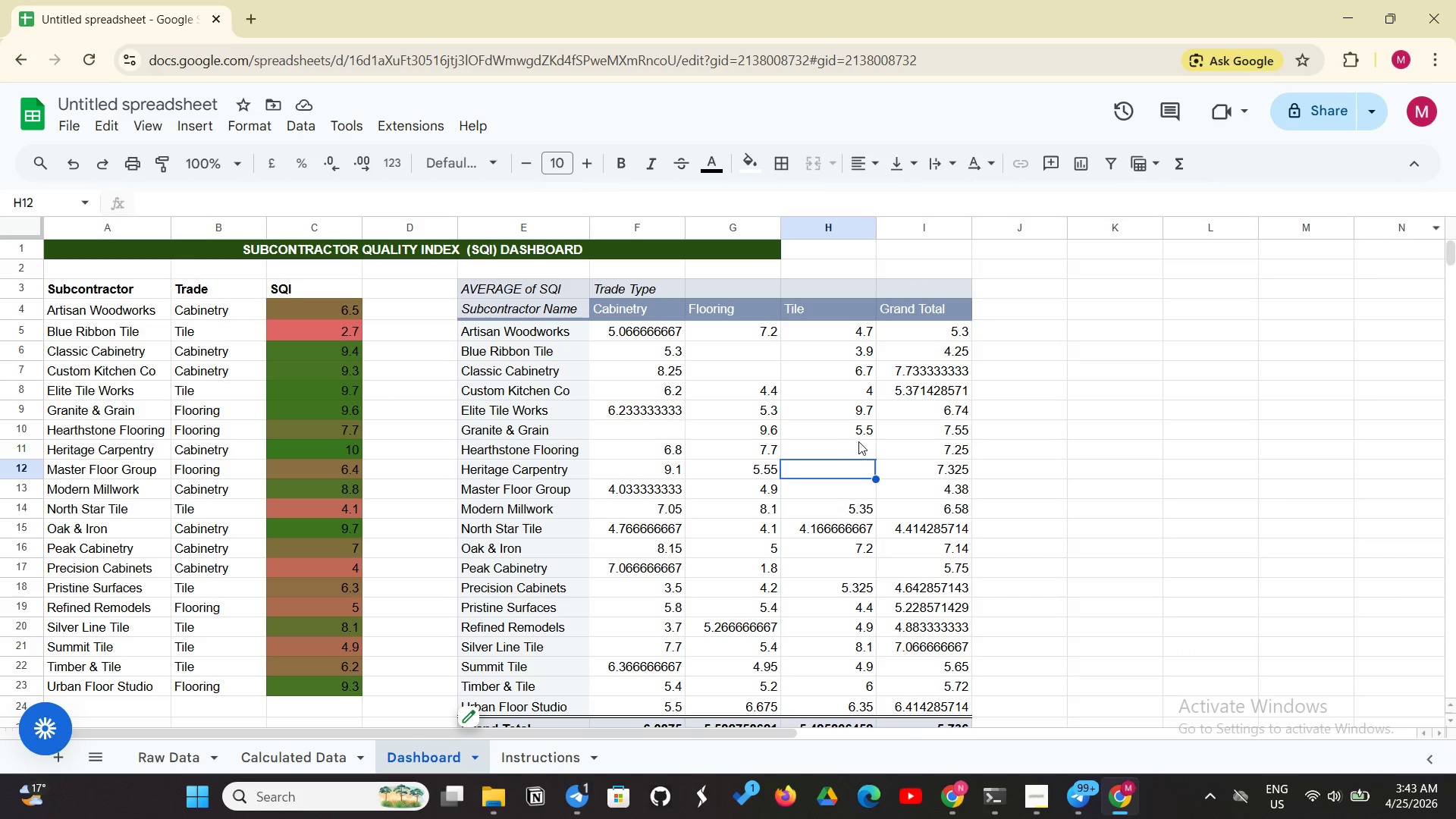 
left_click([866, 445])
 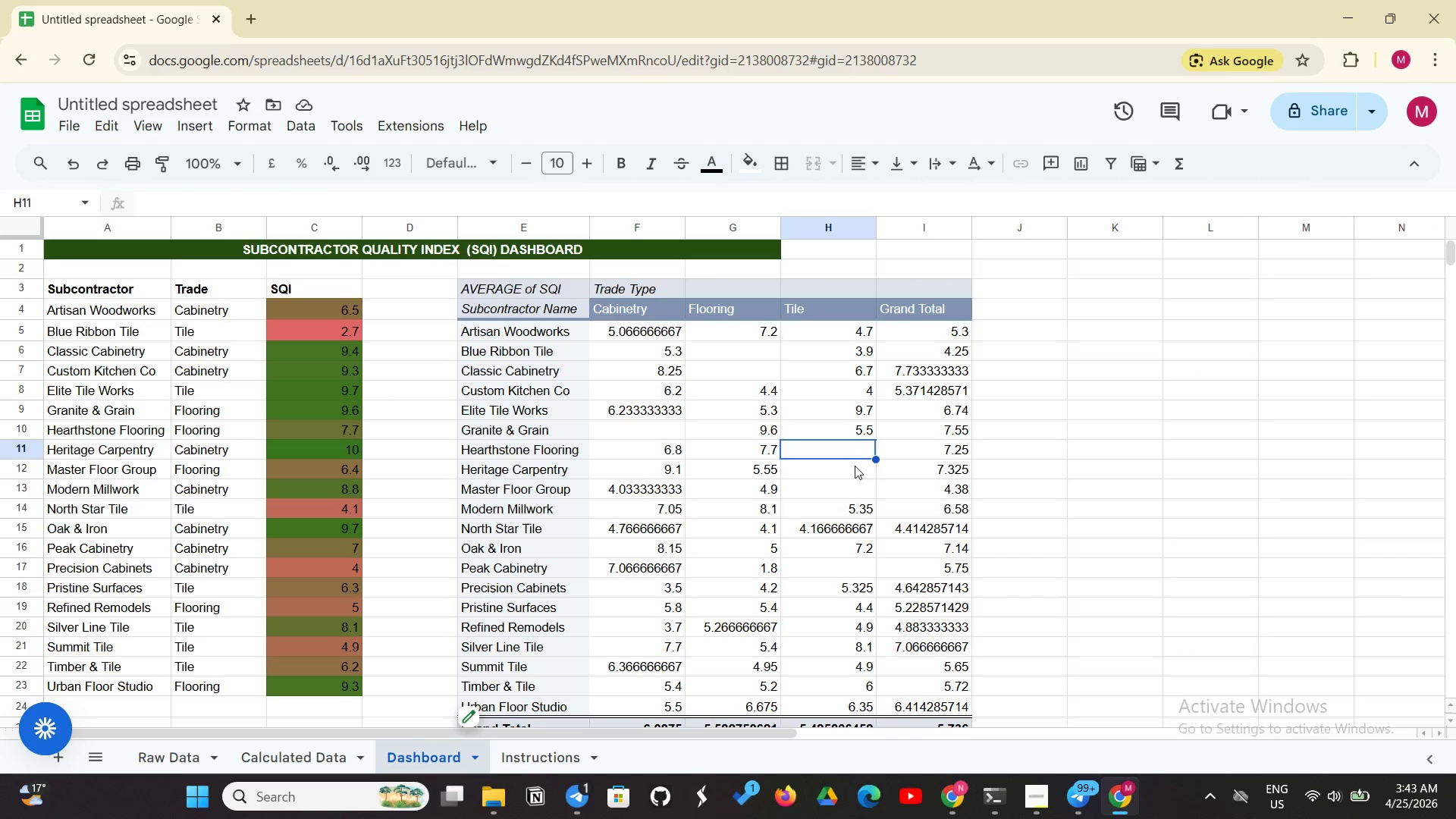 
left_click([855, 466])
 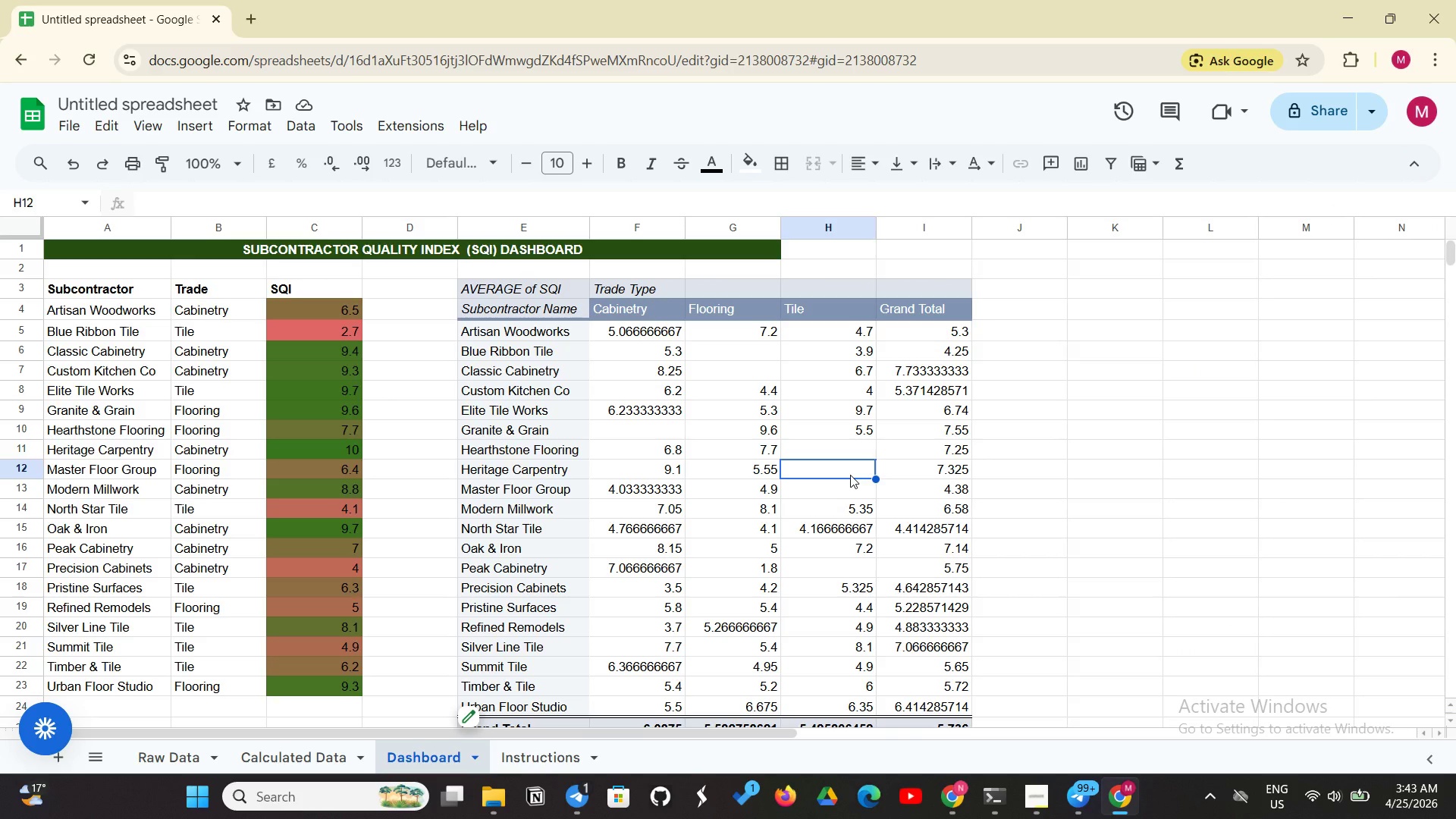 
left_click([850, 475])
 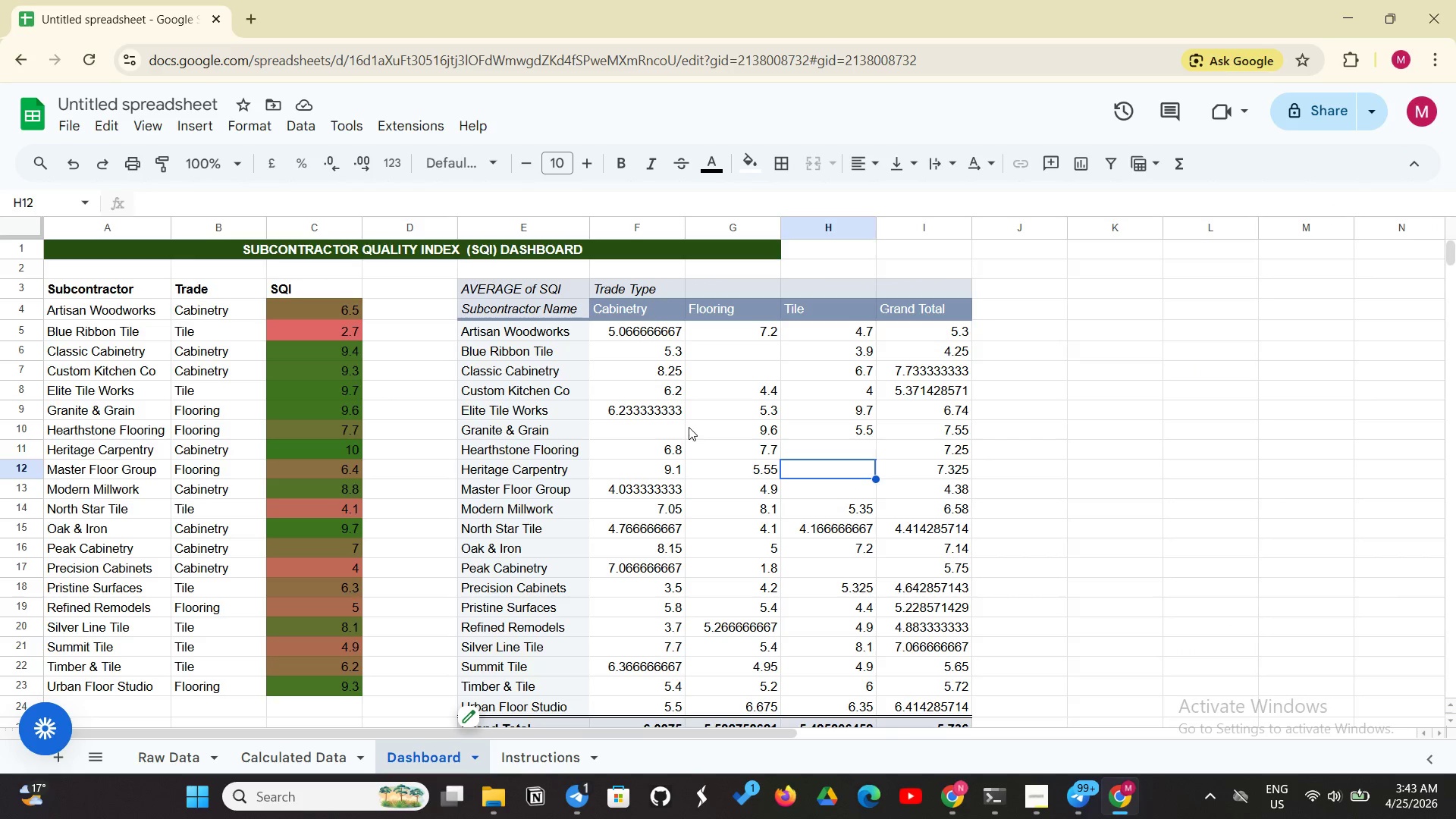 
left_click([680, 431])
 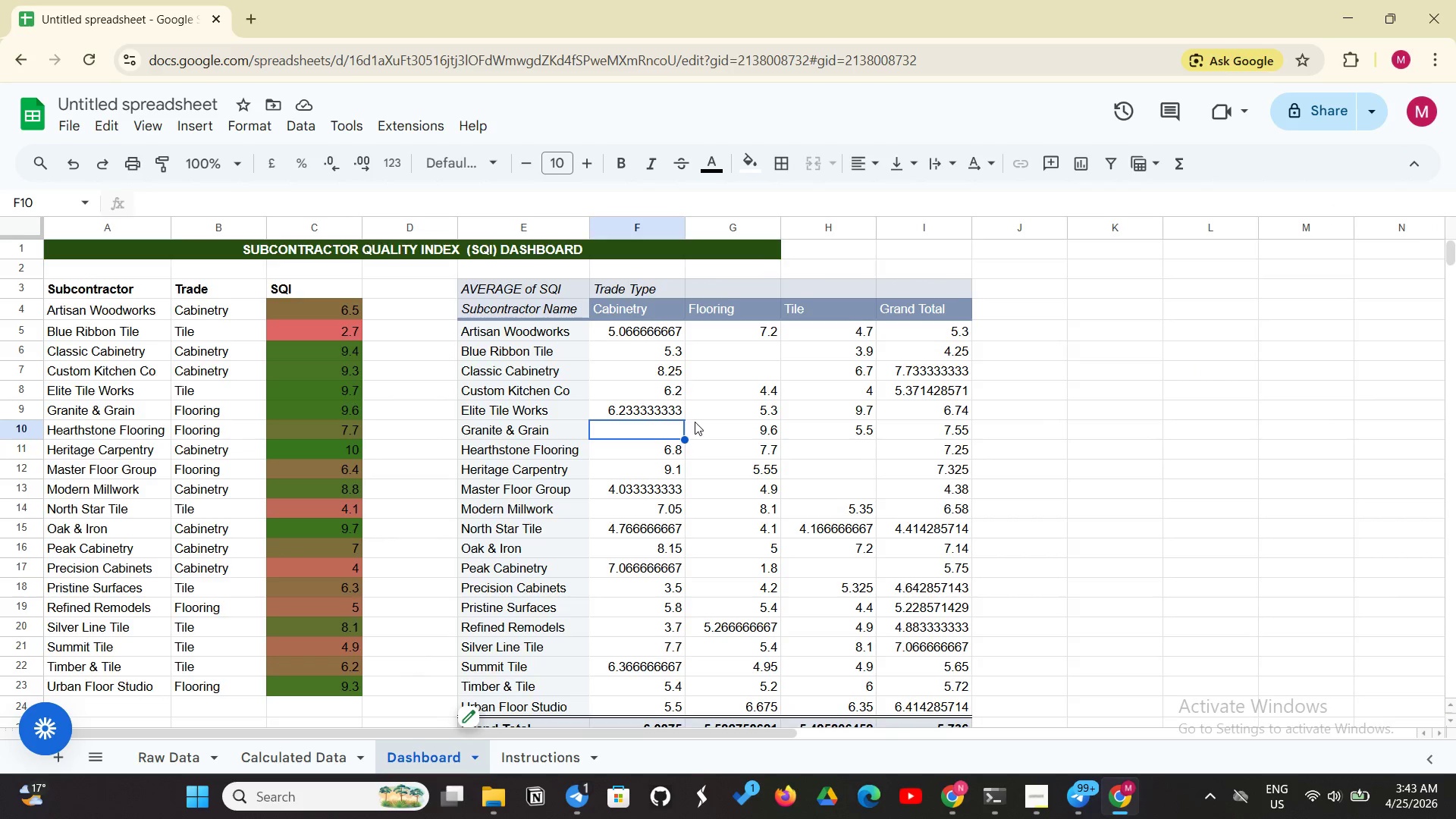 
scroll: coordinate [695, 422], scroll_direction: down, amount: 3.0
 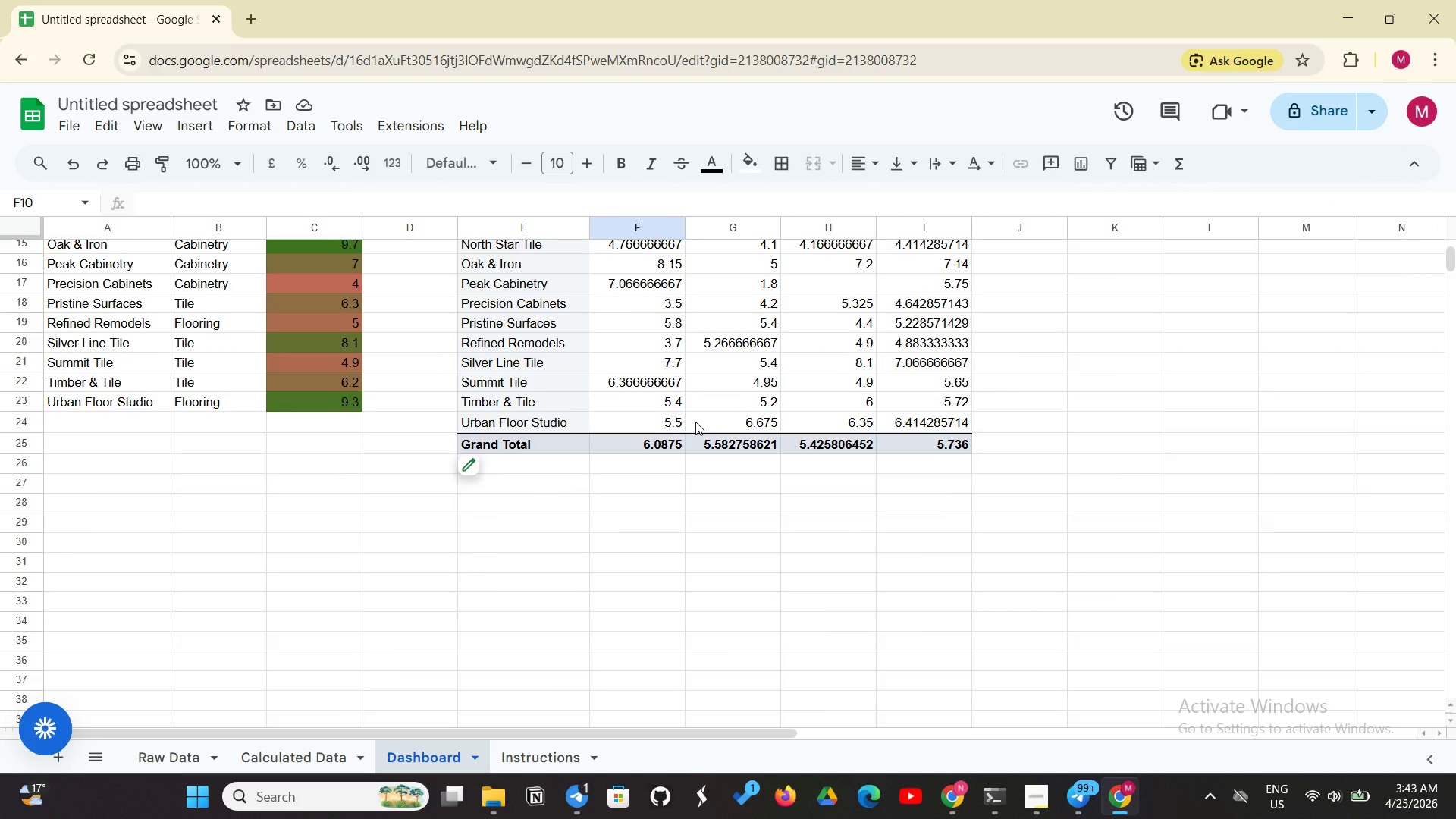 
scroll: coordinate [698, 422], scroll_direction: up, amount: 4.0
 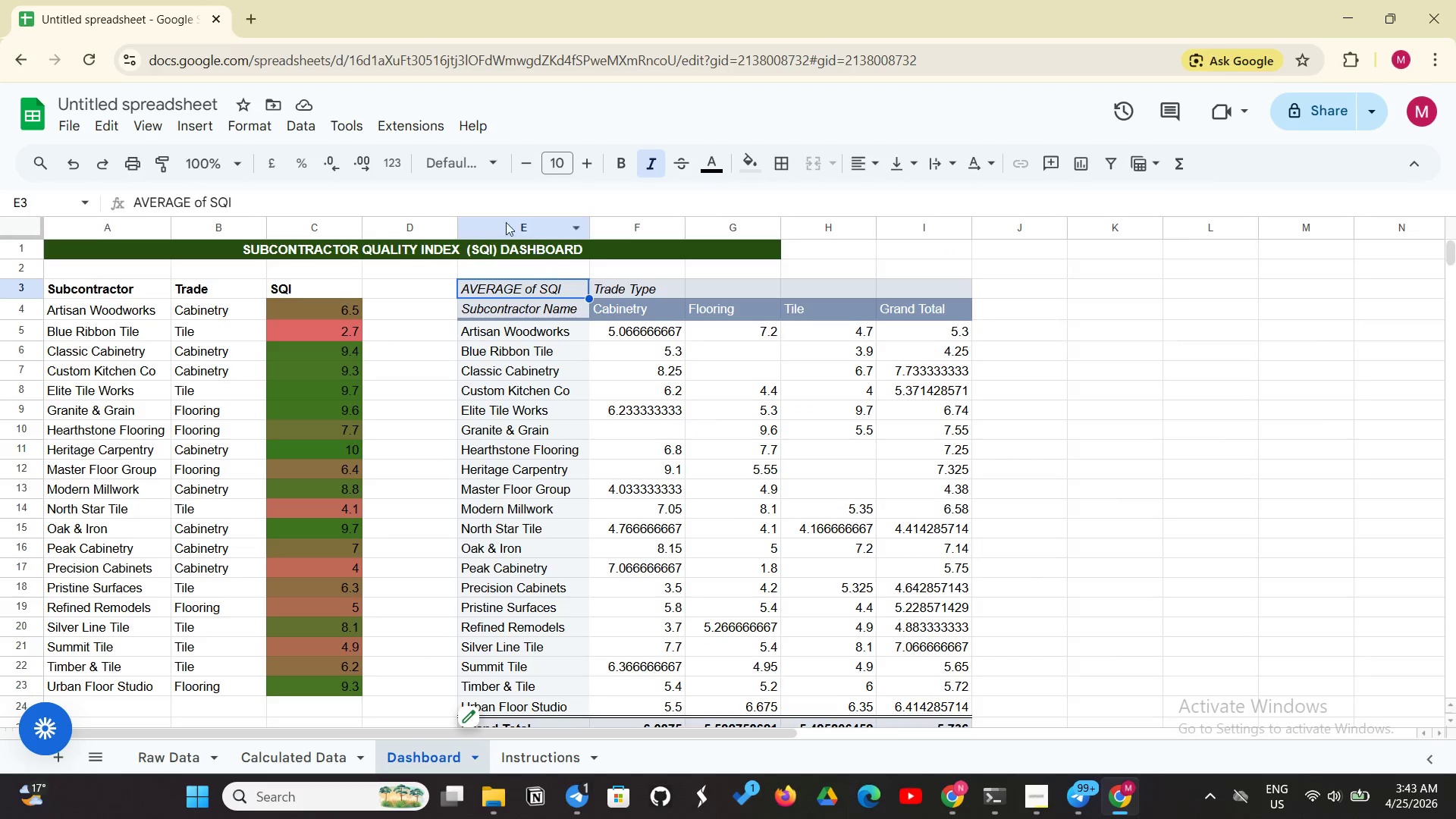 
left_click([618, 157])
 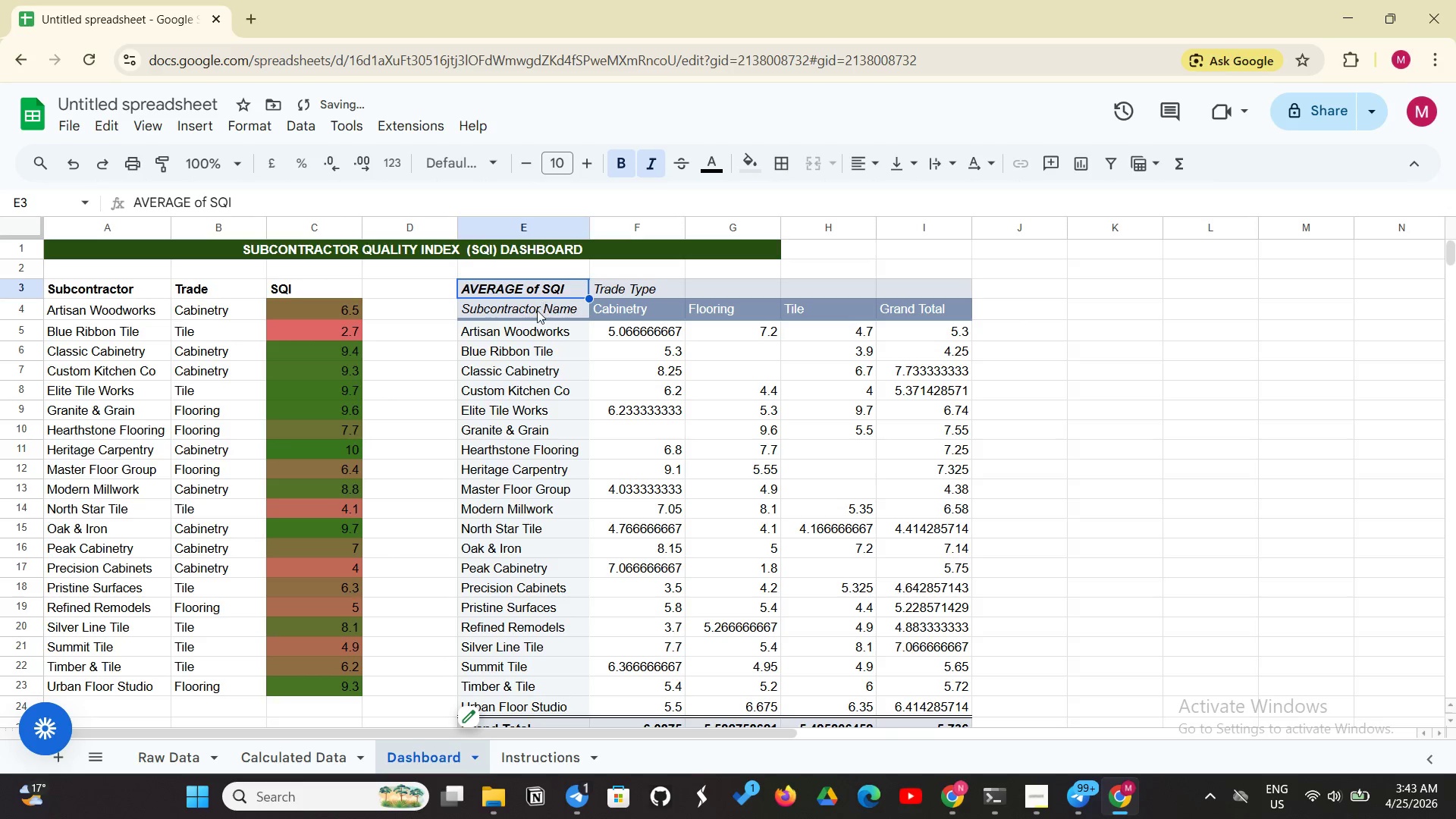 
left_click([535, 312])
 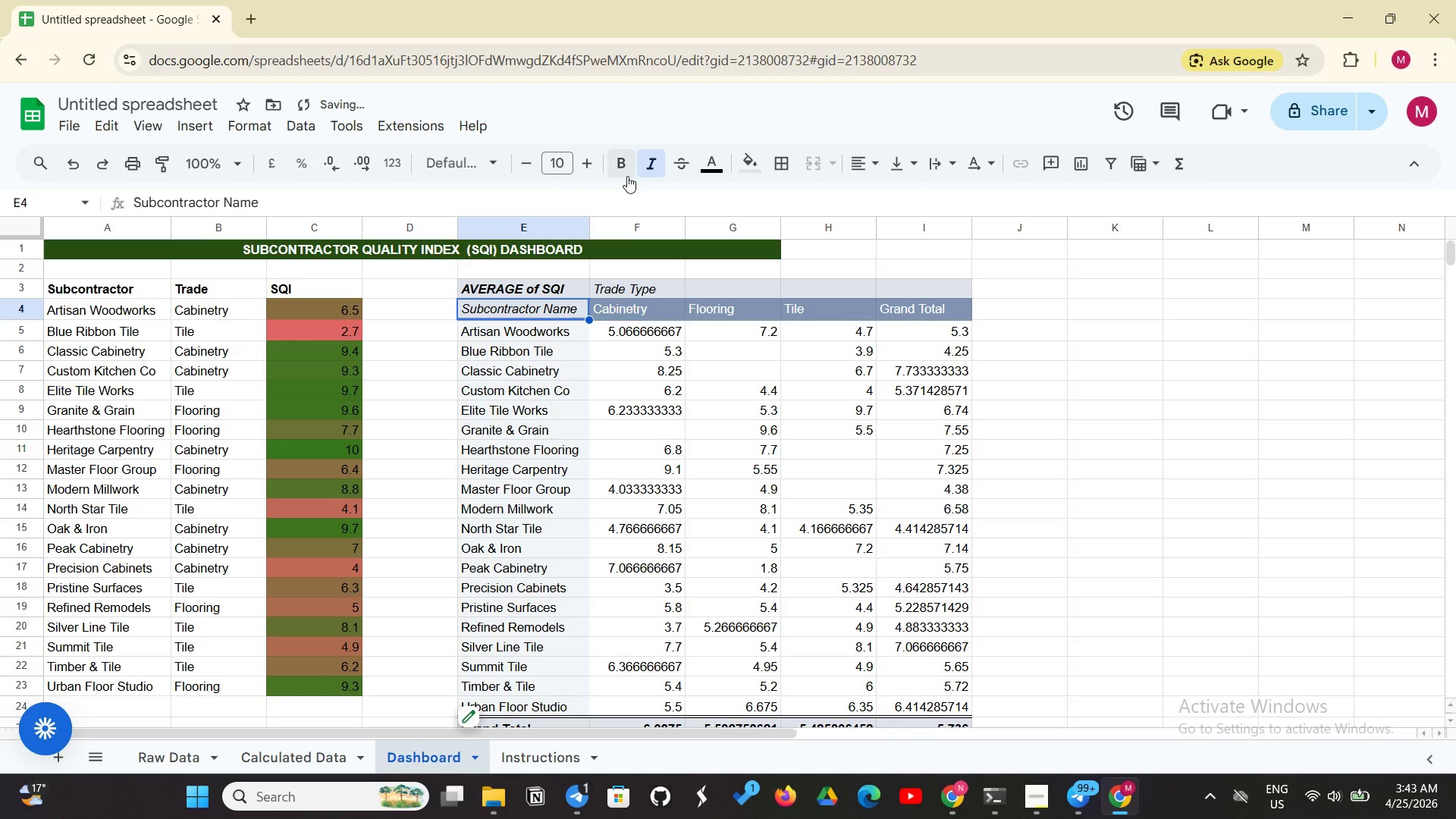 
left_click([628, 174])
 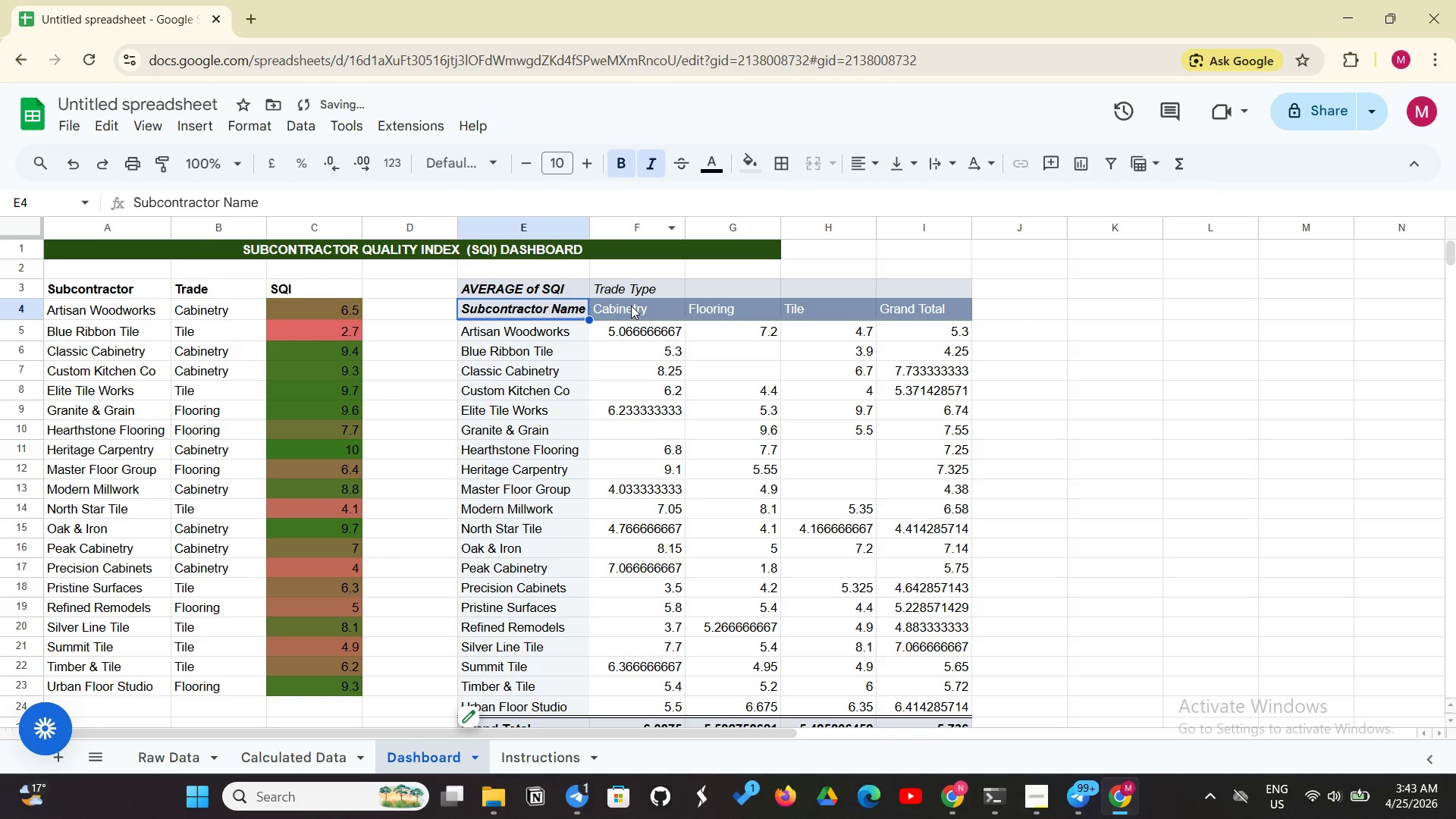 
left_click([632, 304])
 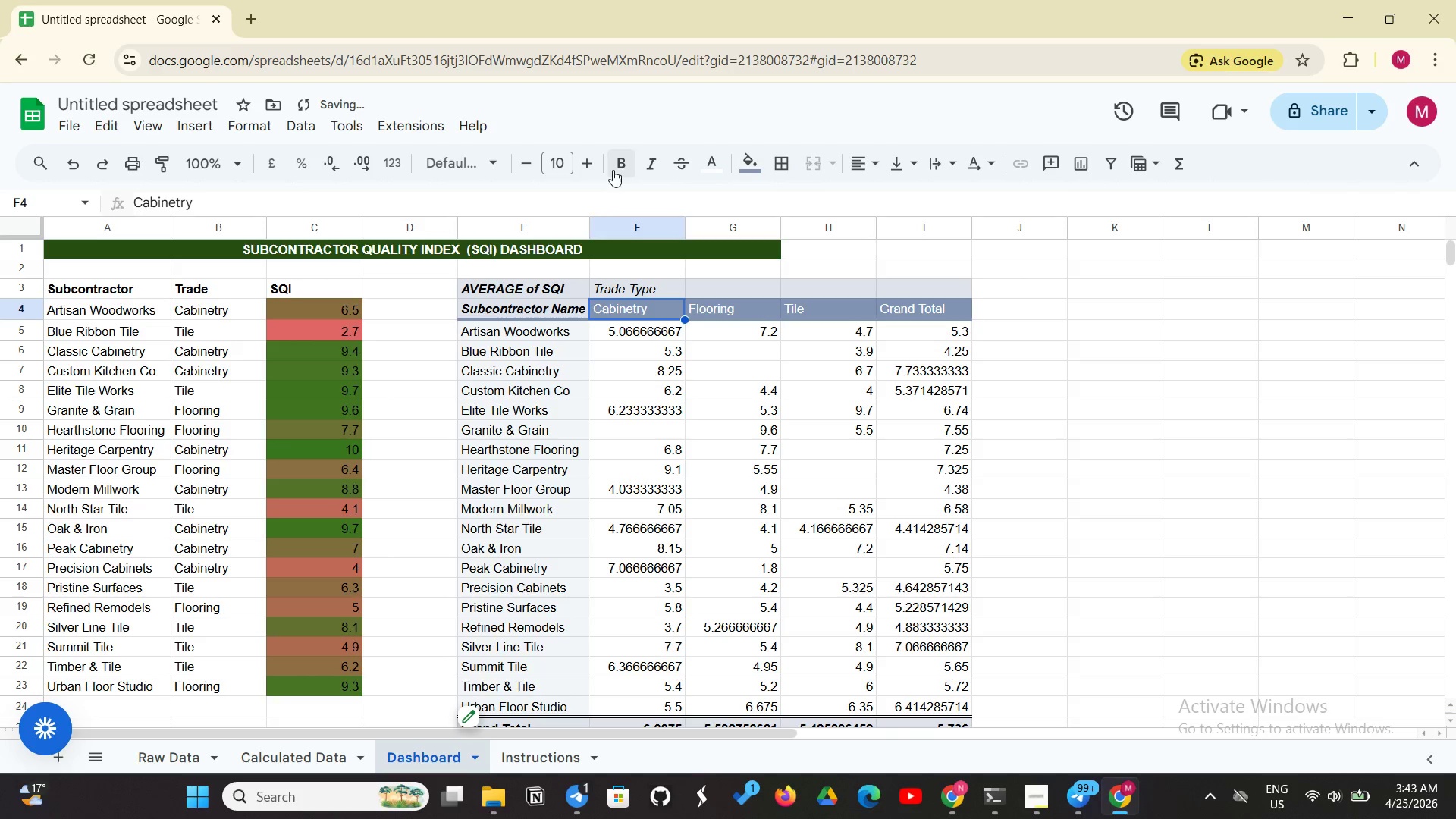 
left_click([613, 170])
 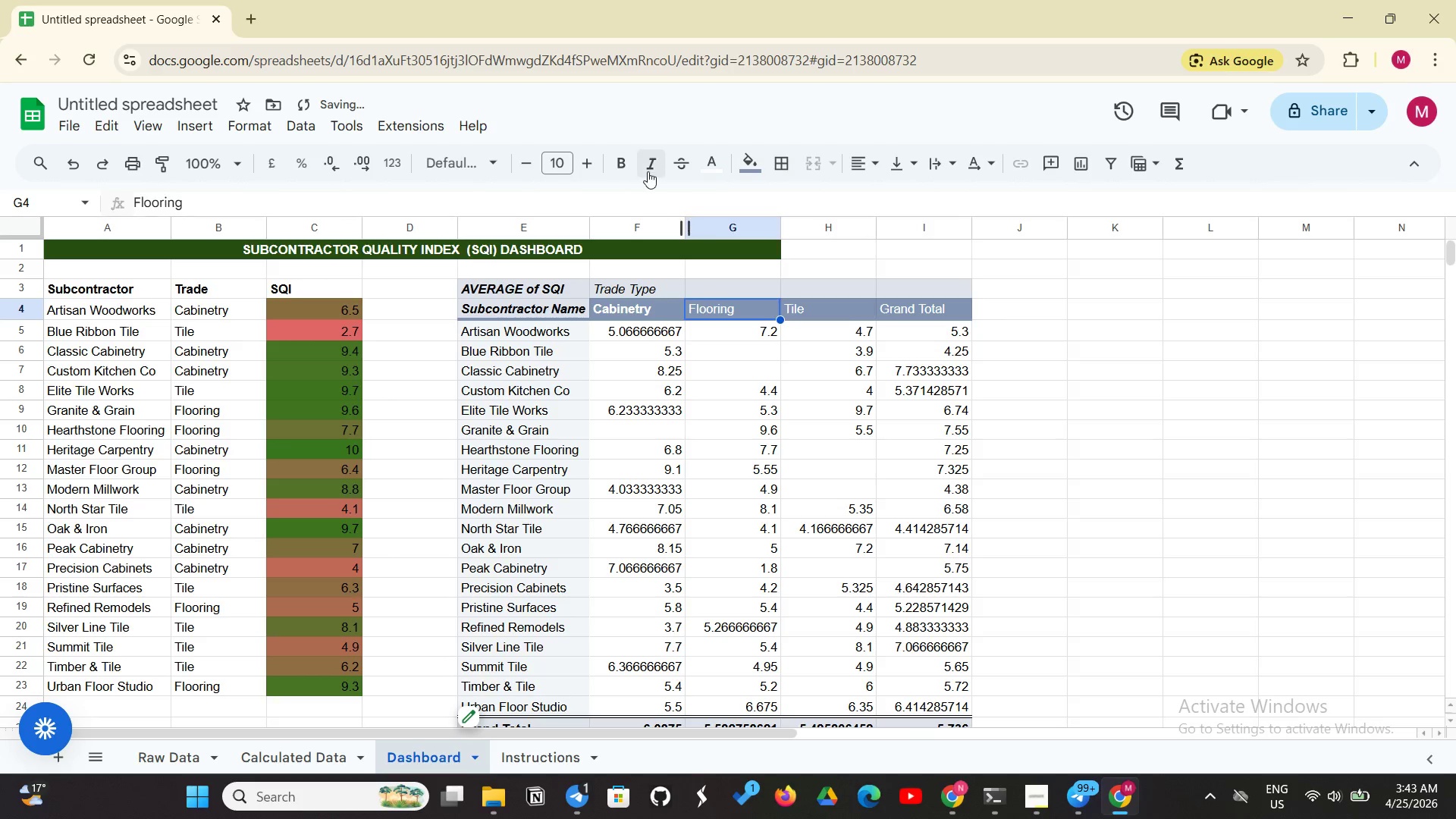 
left_click([623, 158])
 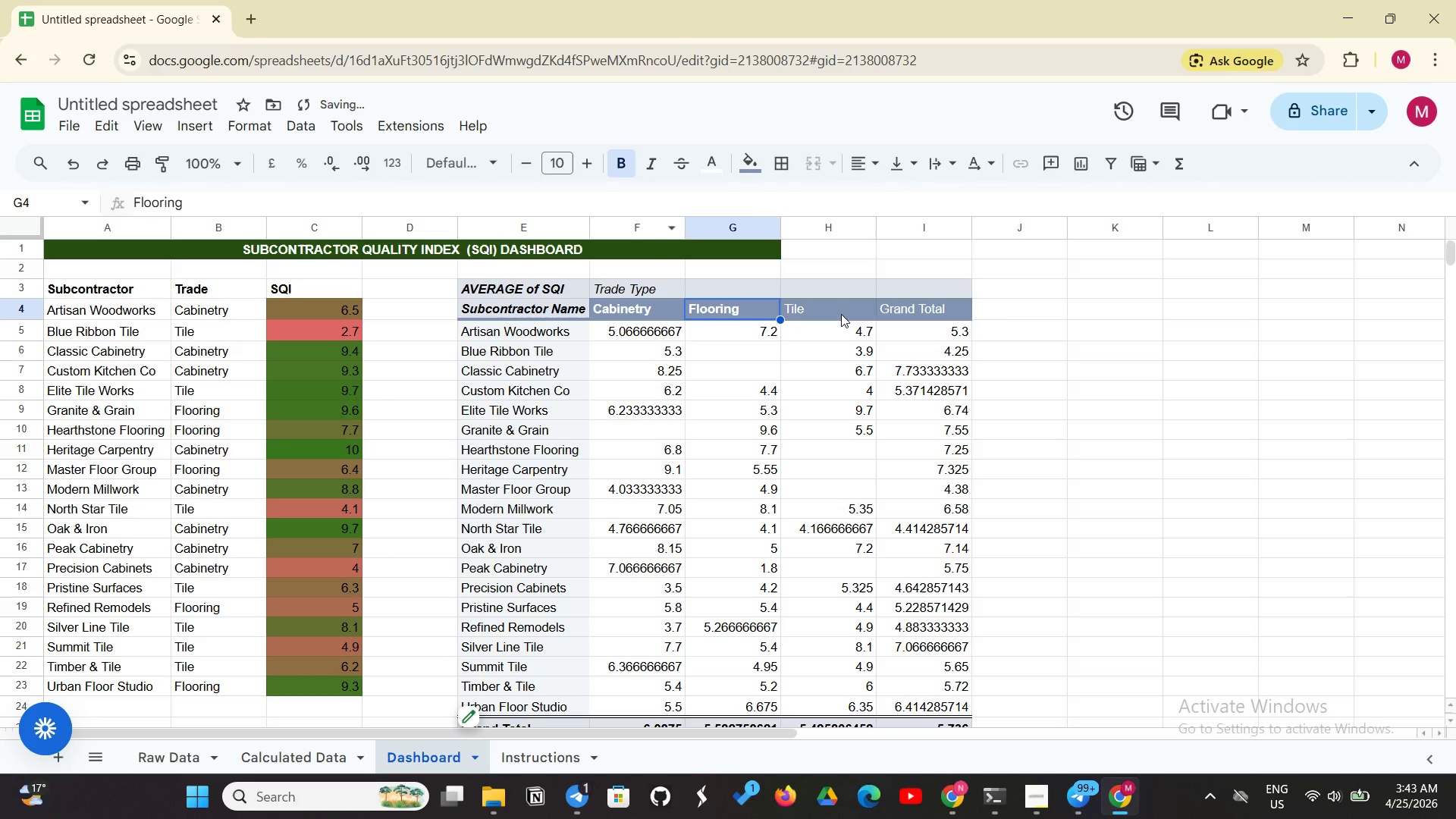 
left_click([841, 314])
 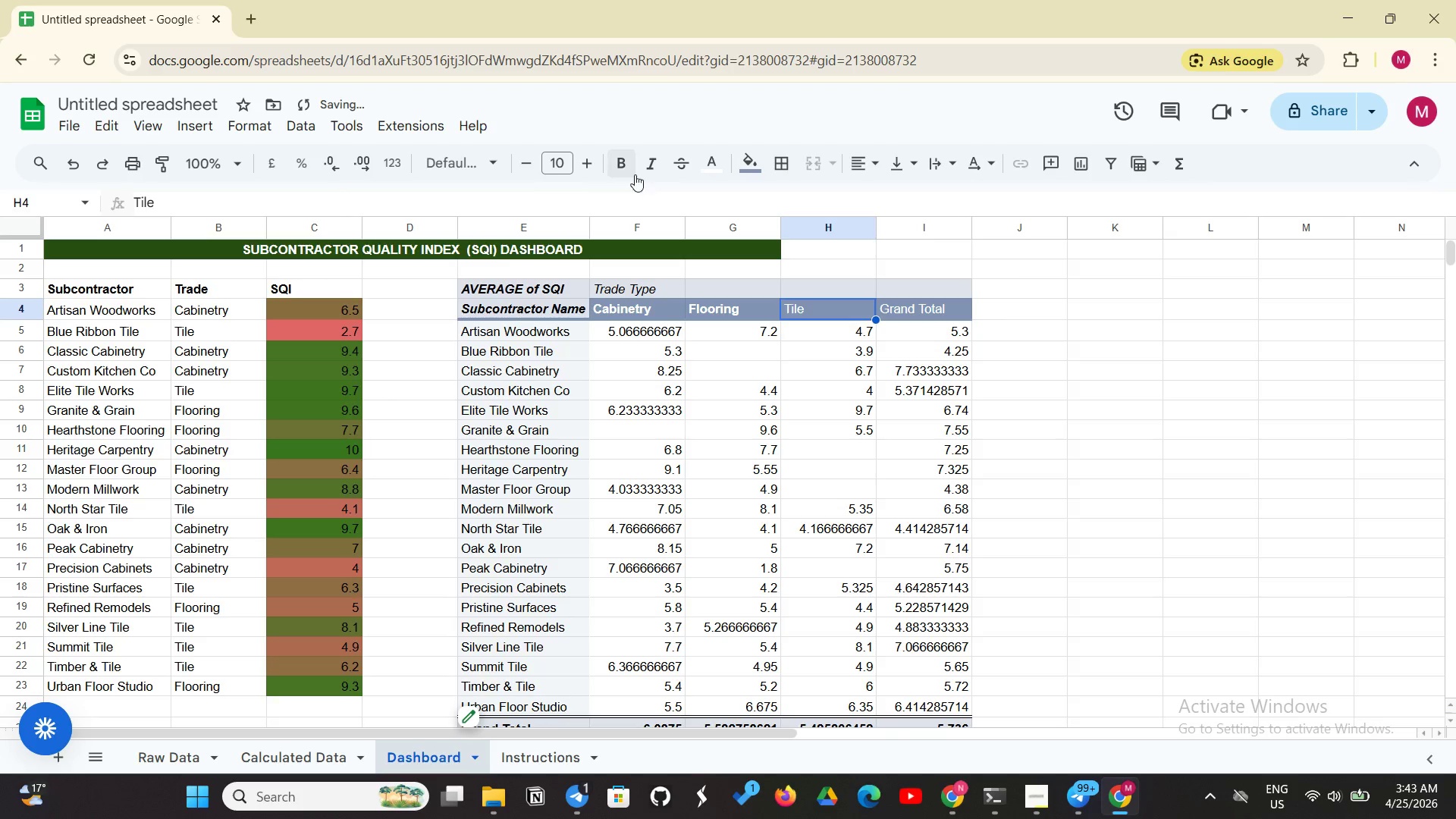 
left_click([632, 164])
 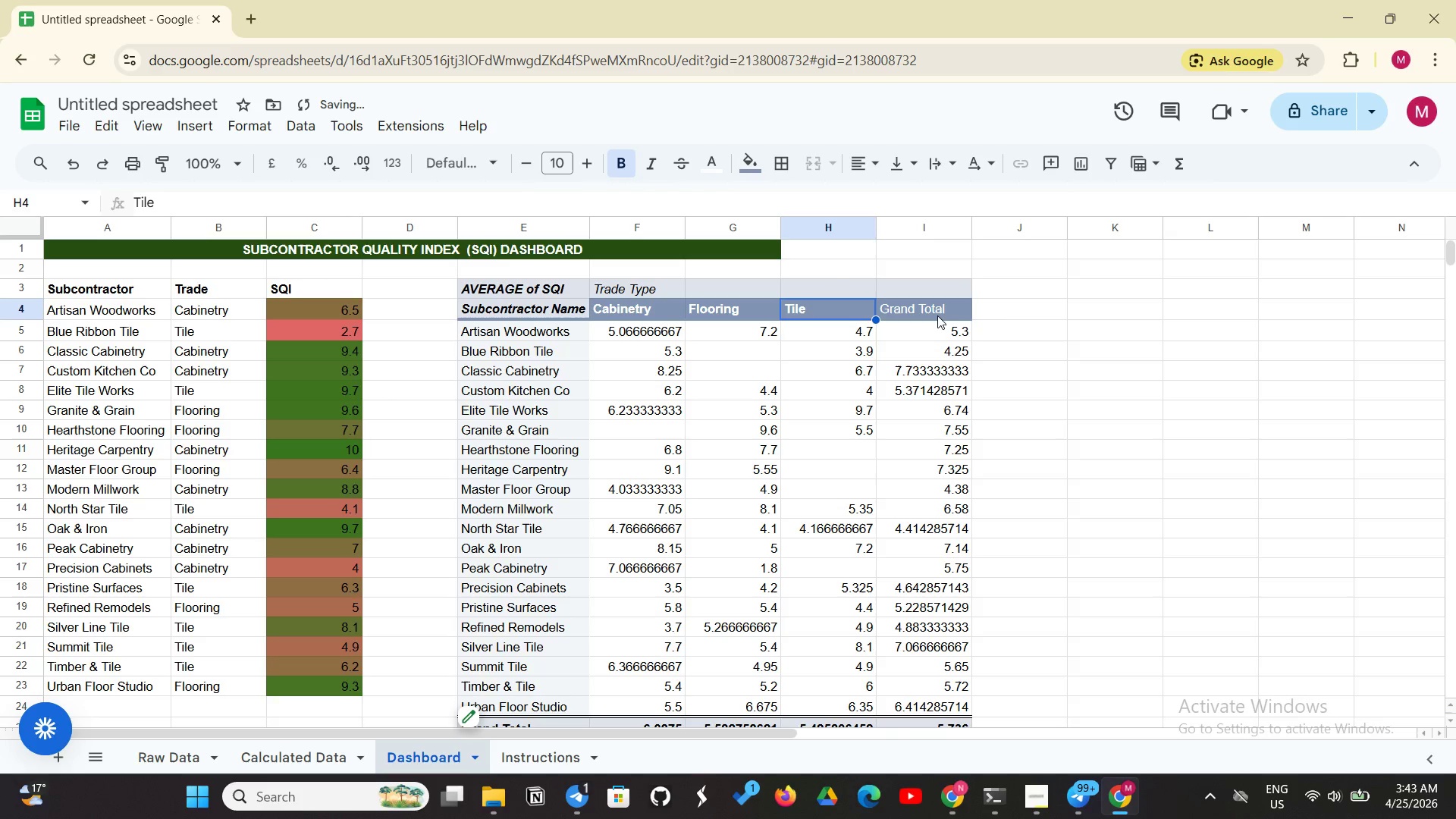 
left_click([937, 308])
 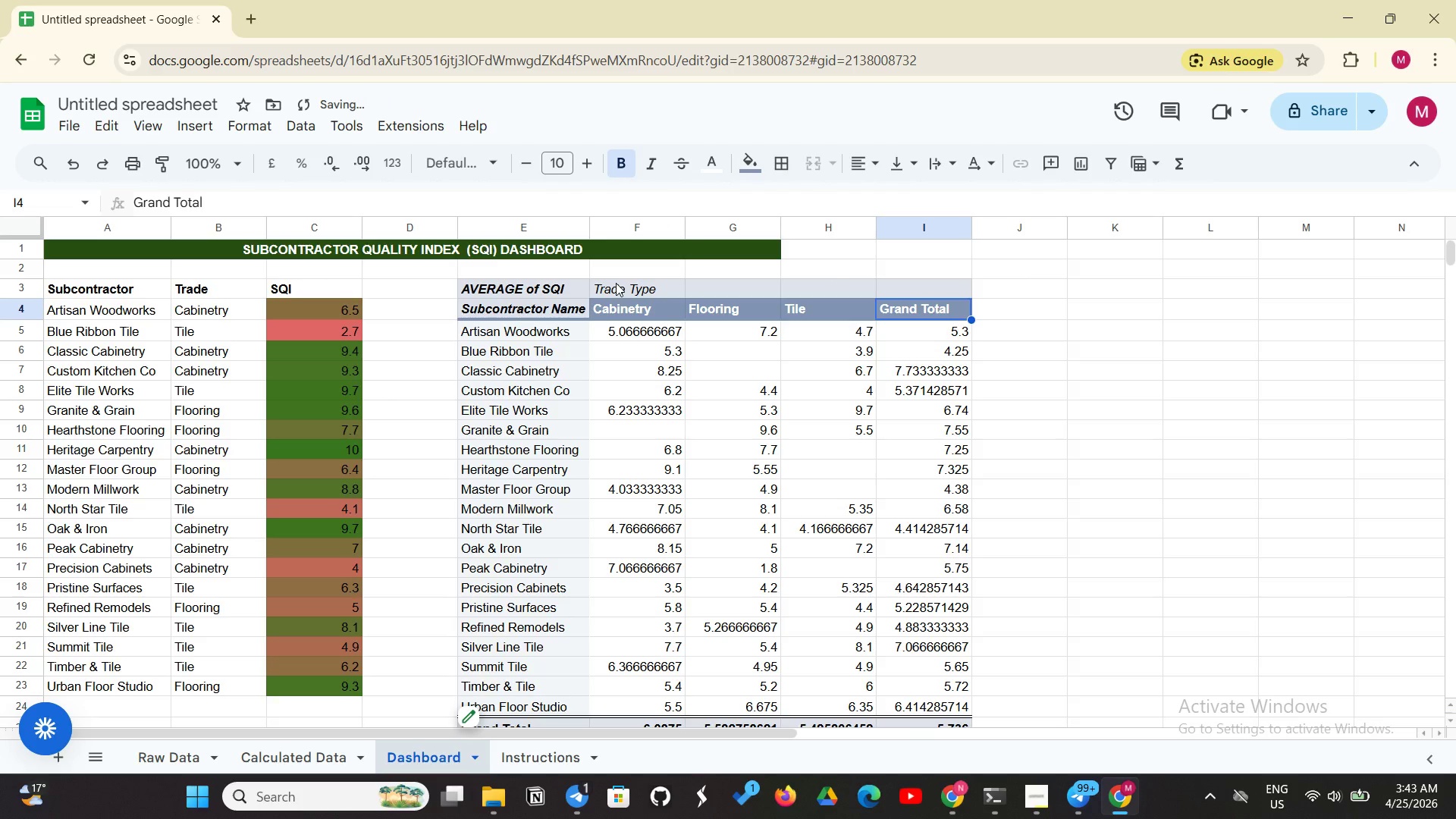 
wait(5.3)
 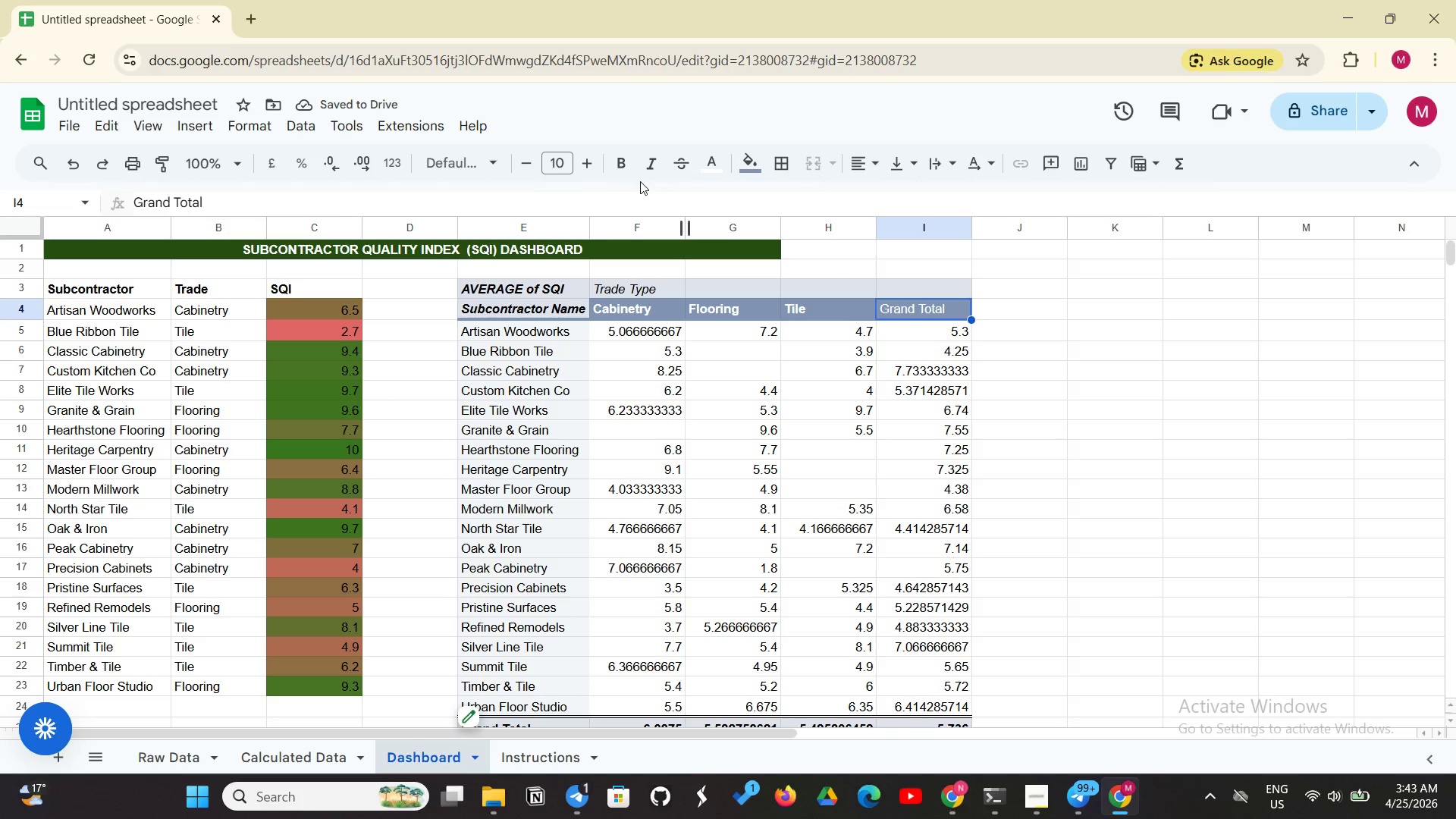 
left_click([624, 171])
 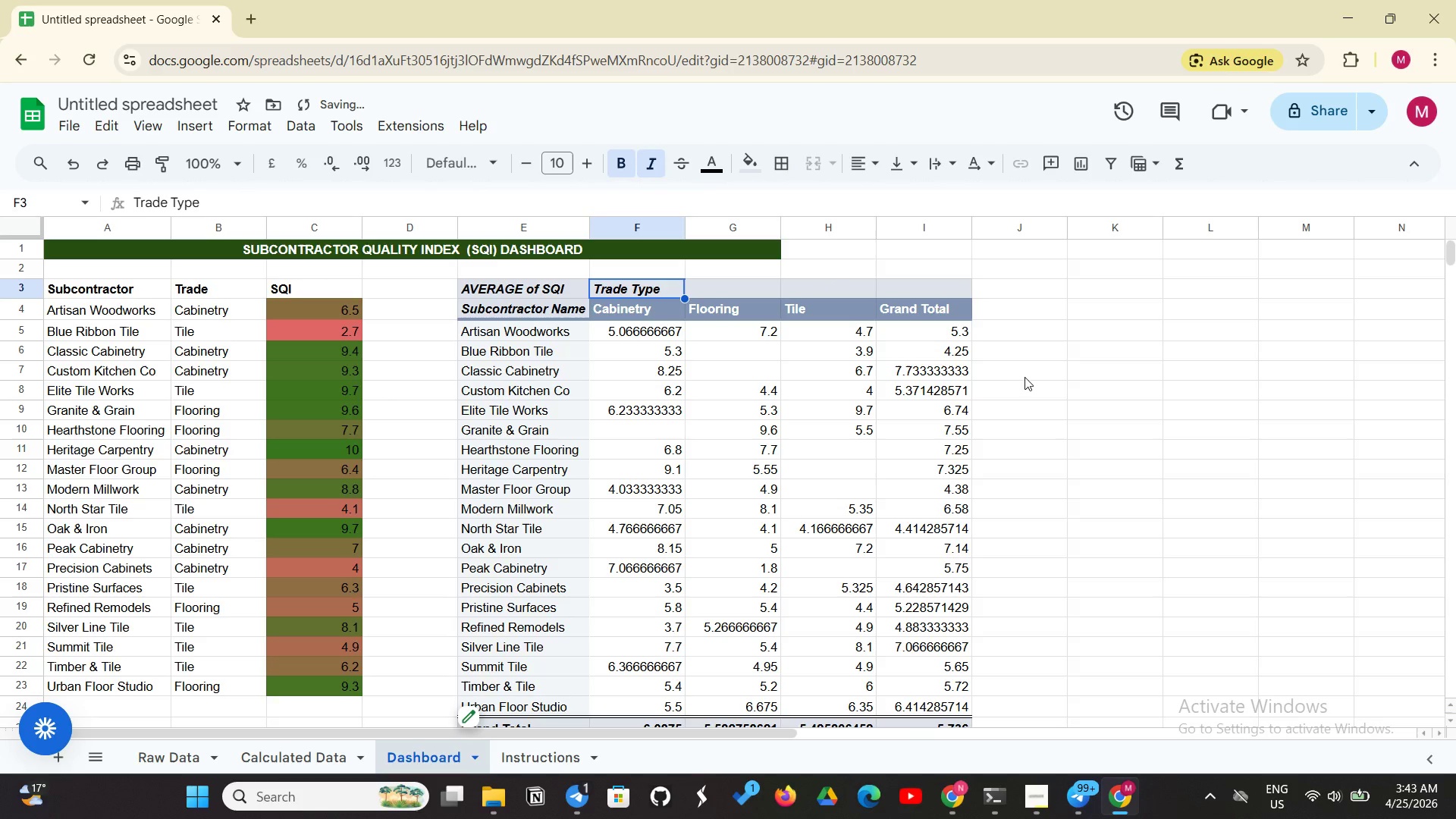 
left_click([1025, 377])
 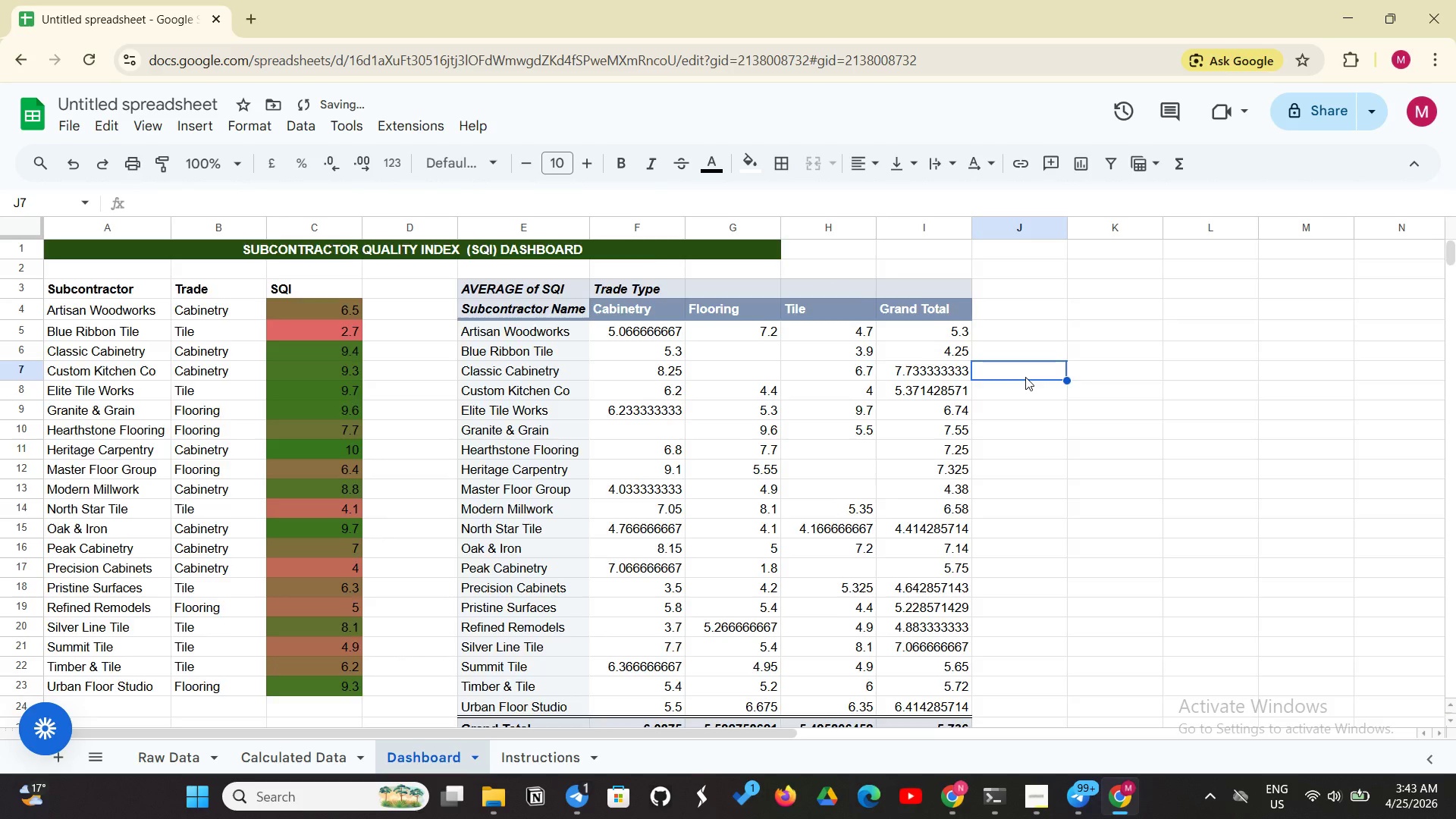 
scroll: coordinate [1025, 377], scroll_direction: down, amount: 1.0
 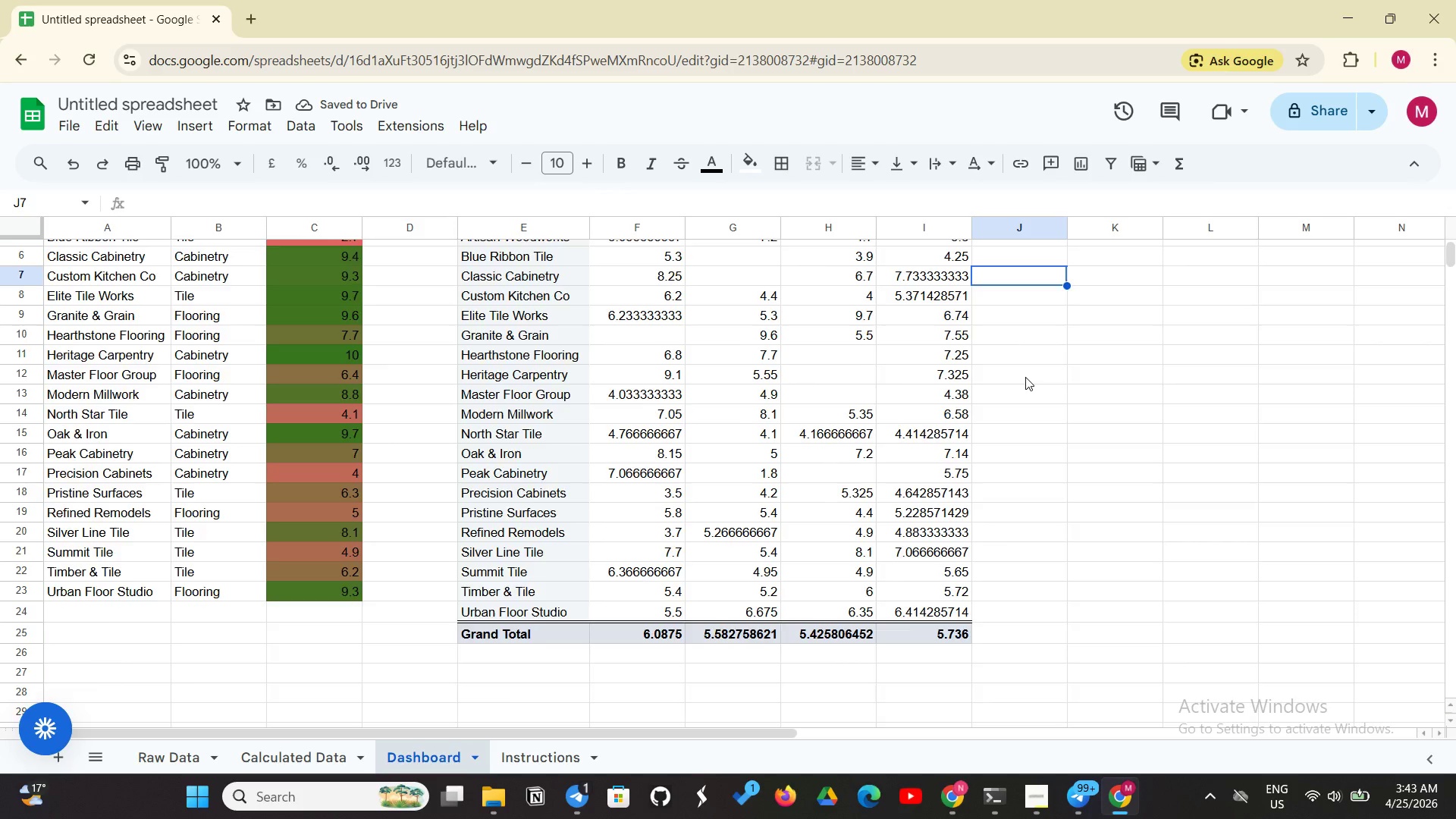 
scroll: coordinate [1025, 377], scroll_direction: up, amount: 1.0
 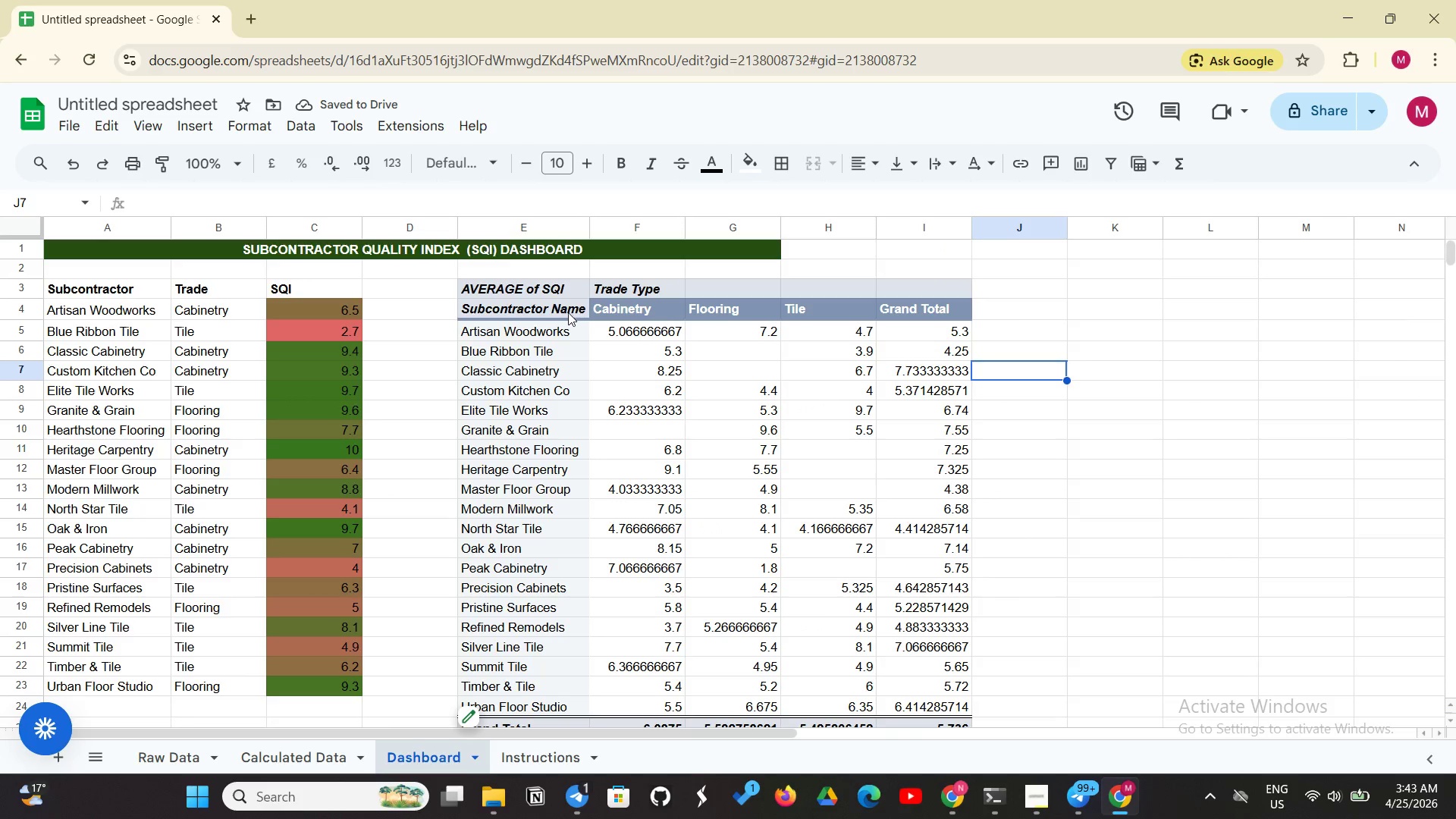 
left_click_drag(start_coordinate=[566, 311], to_coordinate=[927, 728])
 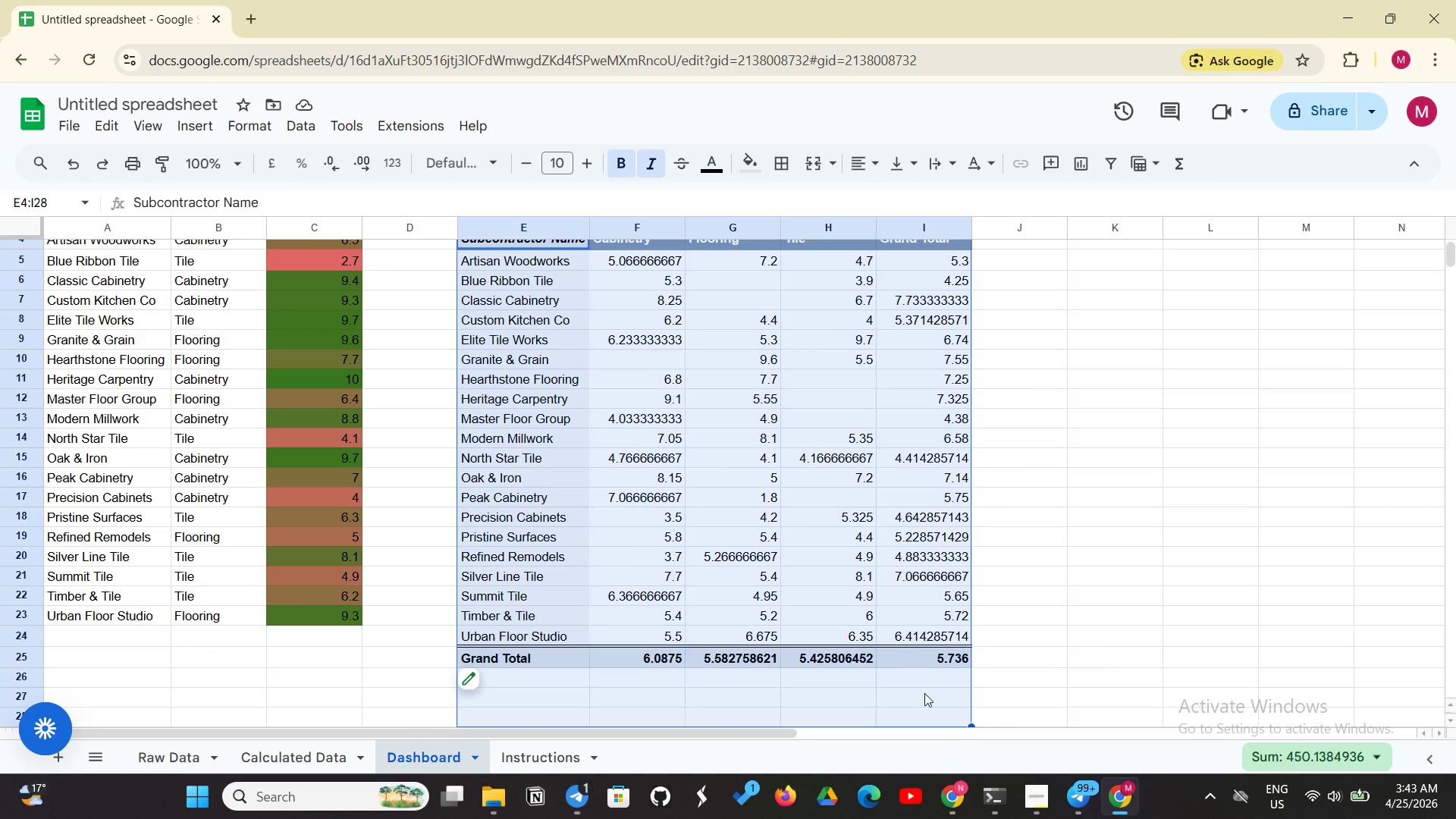 
left_click_drag(start_coordinate=[924, 691], to_coordinate=[928, 654])
 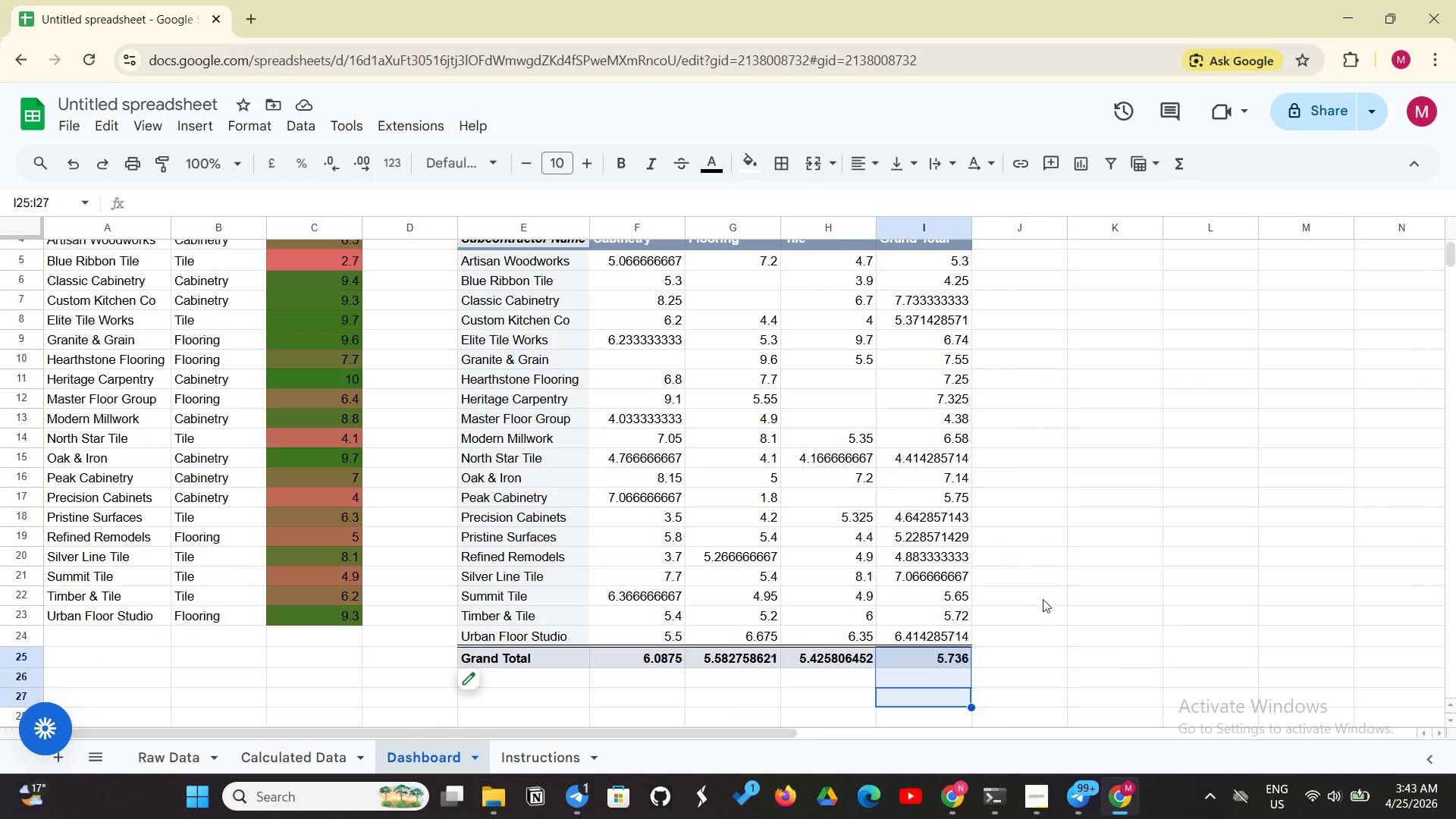 
left_click([1050, 595])
 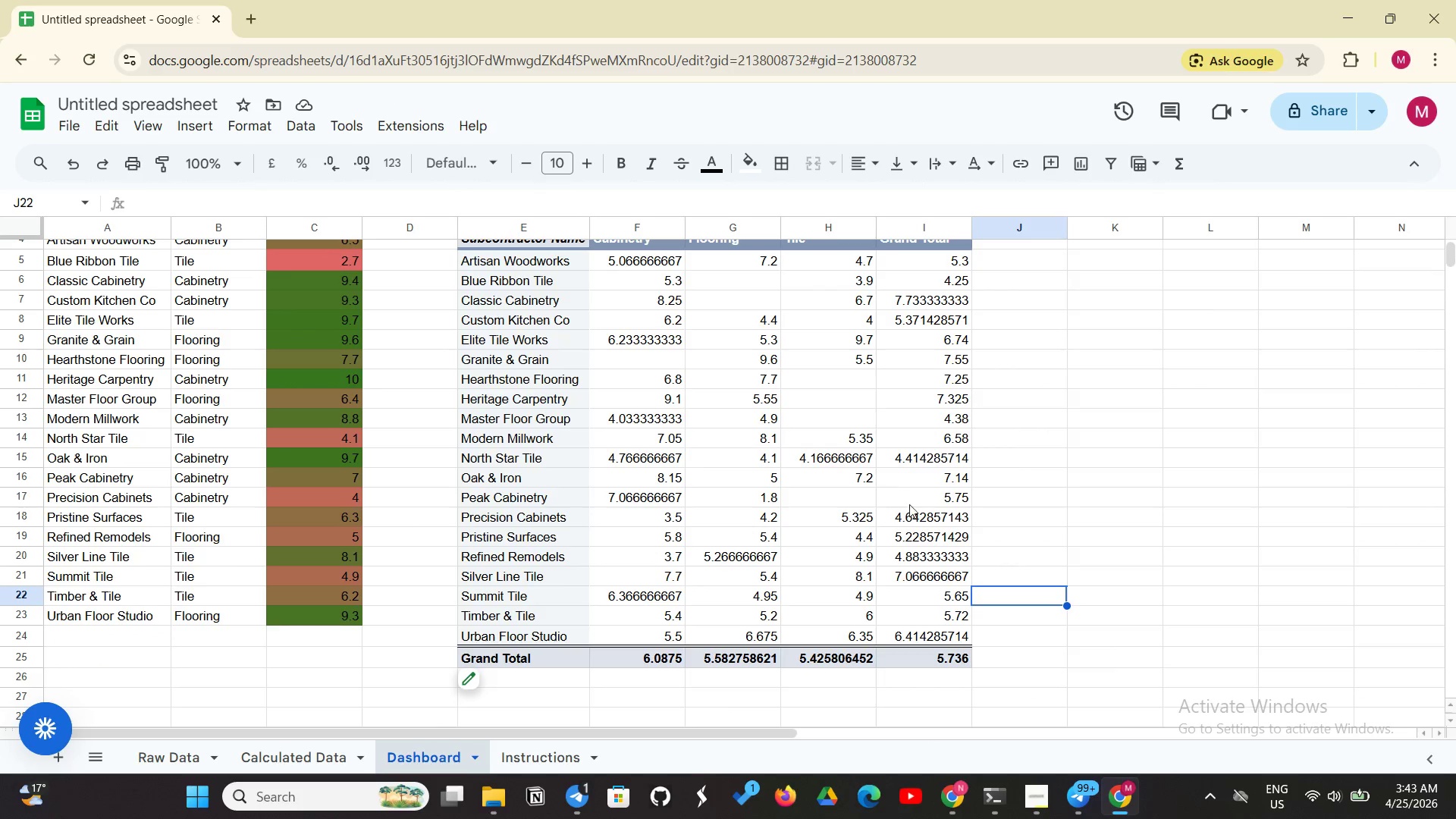 
scroll: coordinate [902, 489], scroll_direction: up, amount: 3.0
 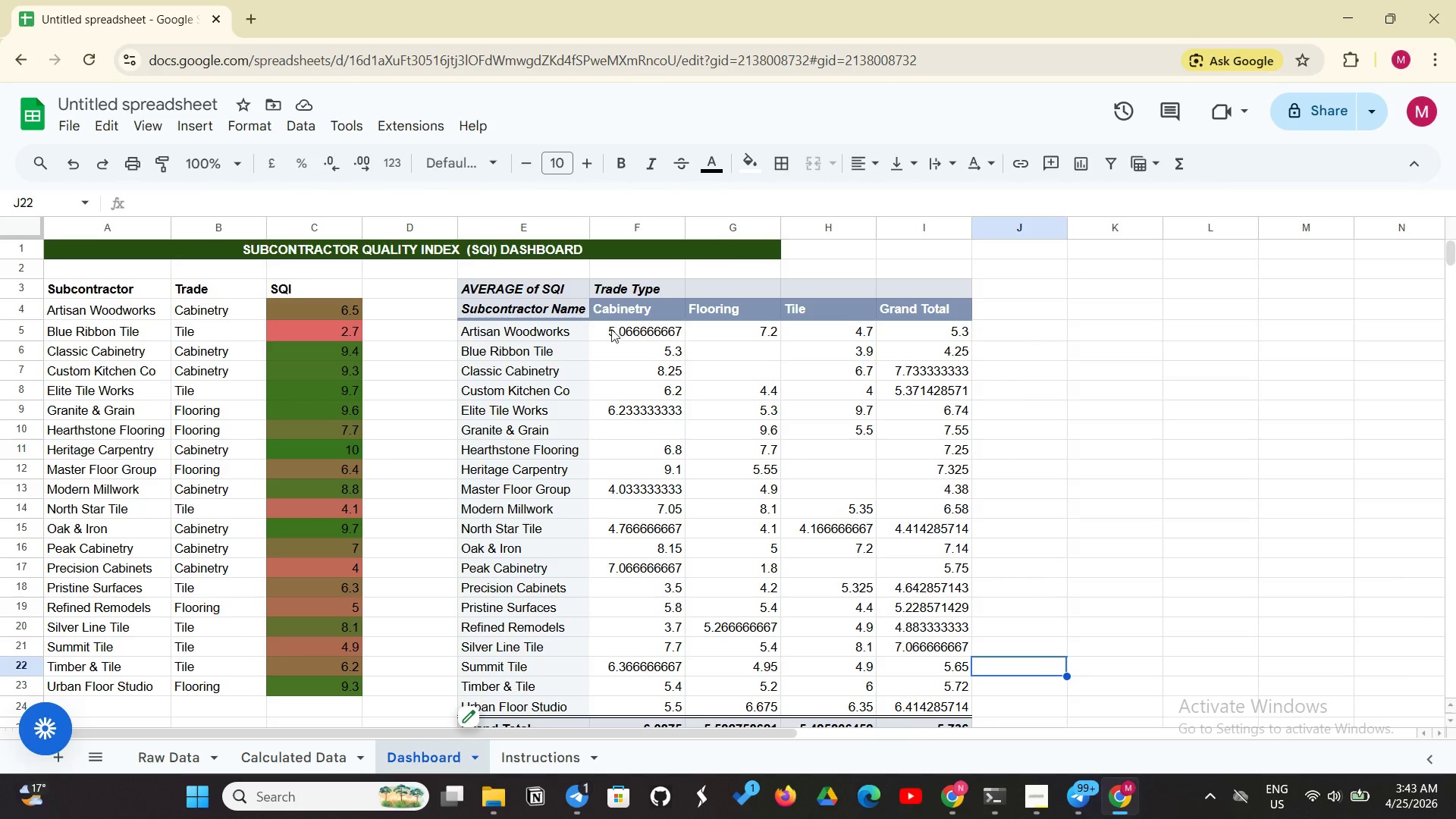 
left_click_drag(start_coordinate=[607, 331], to_coordinate=[879, 708])
 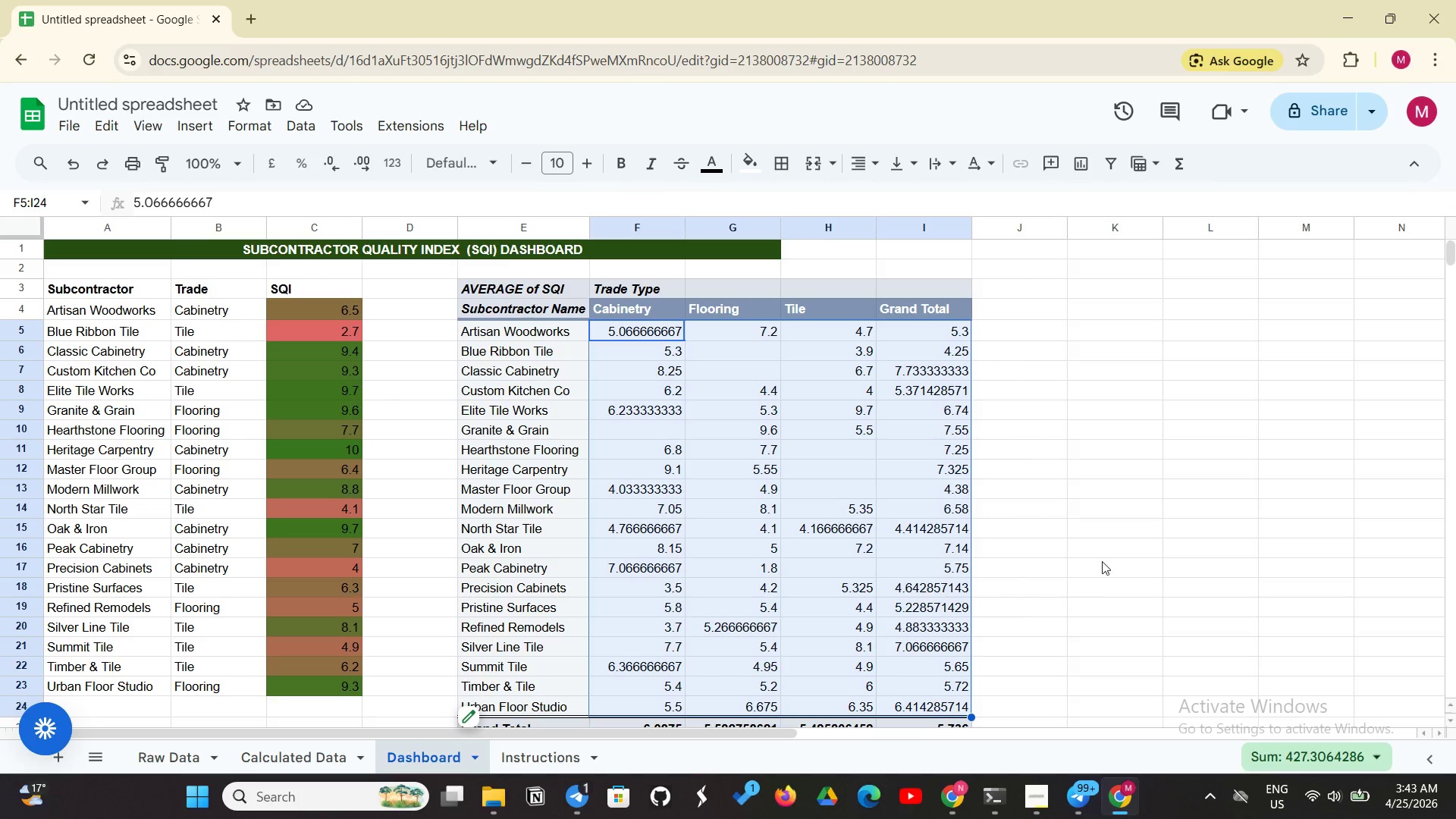 
left_click([1104, 560])
 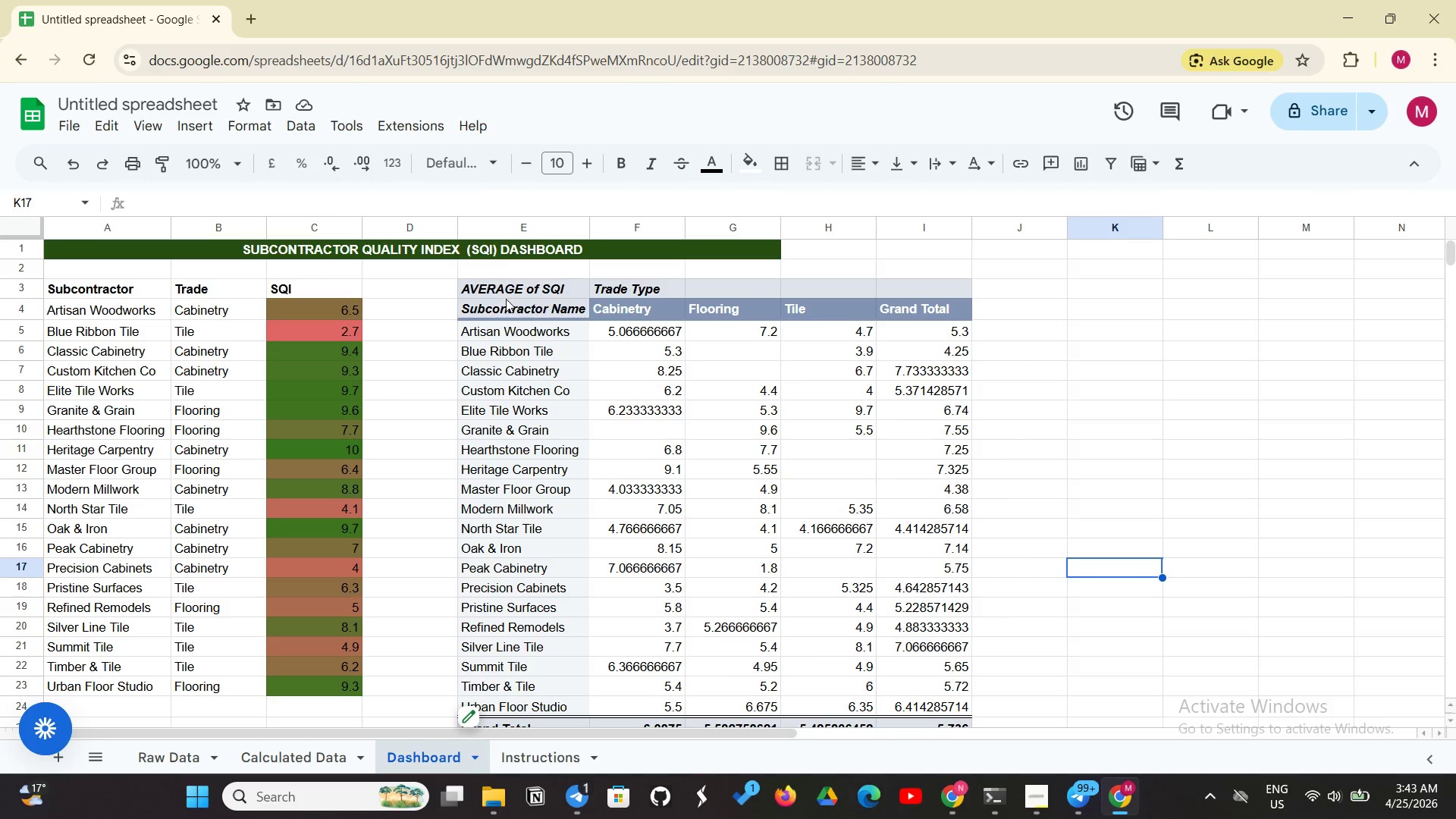 
left_click_drag(start_coordinate=[524, 307], to_coordinate=[940, 710])
 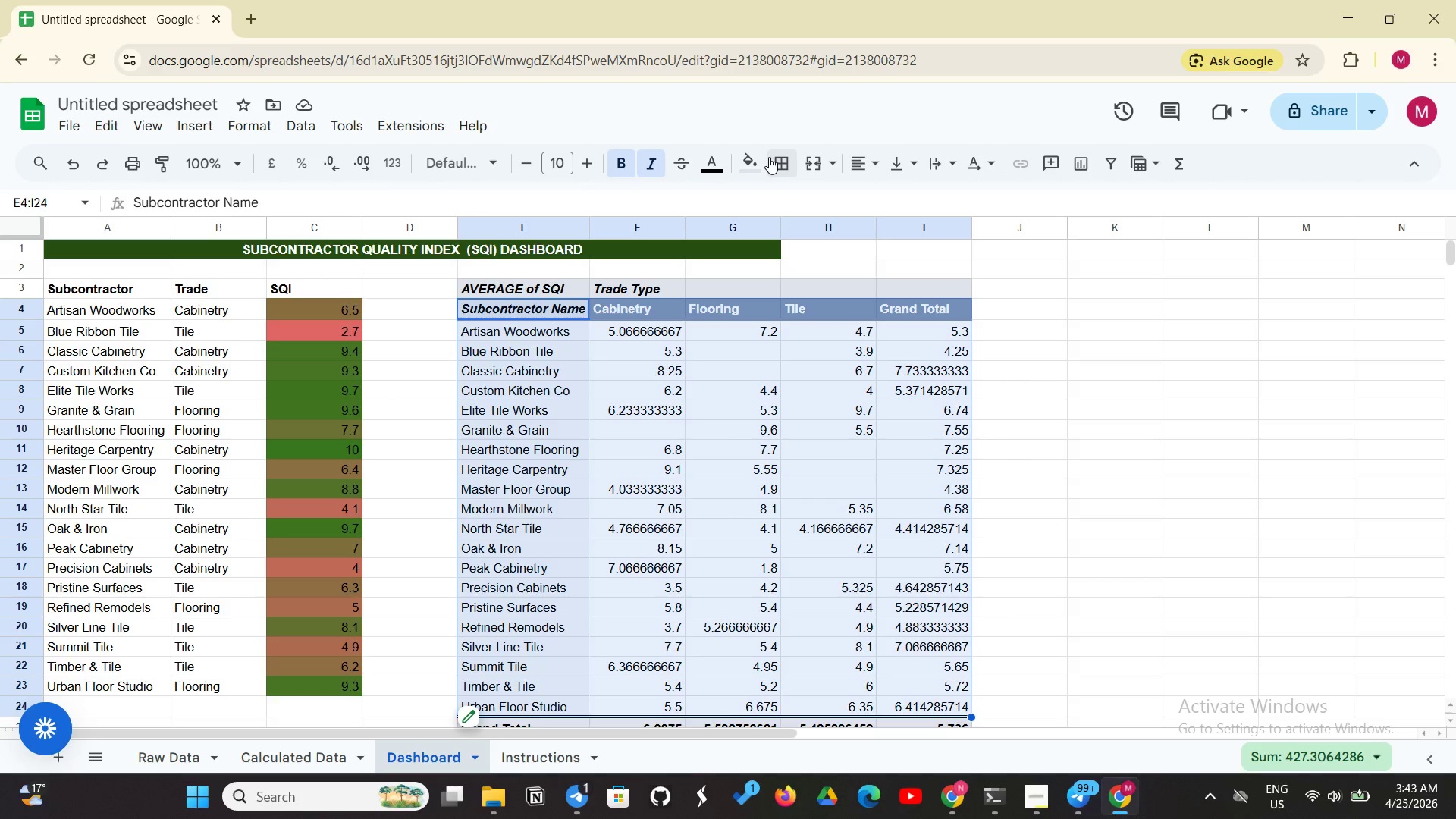 
left_click([774, 153])
 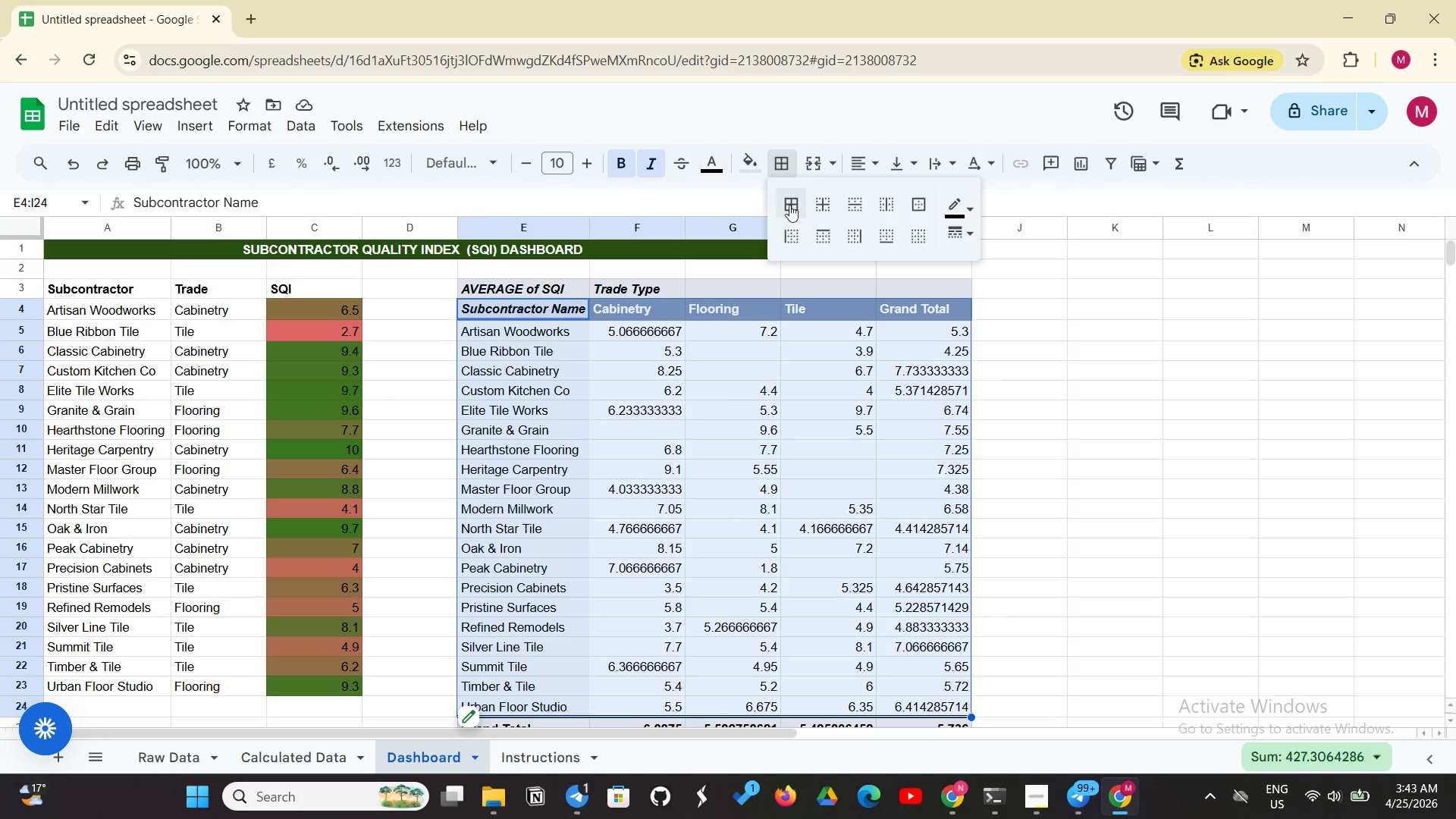 
left_click([792, 197])
 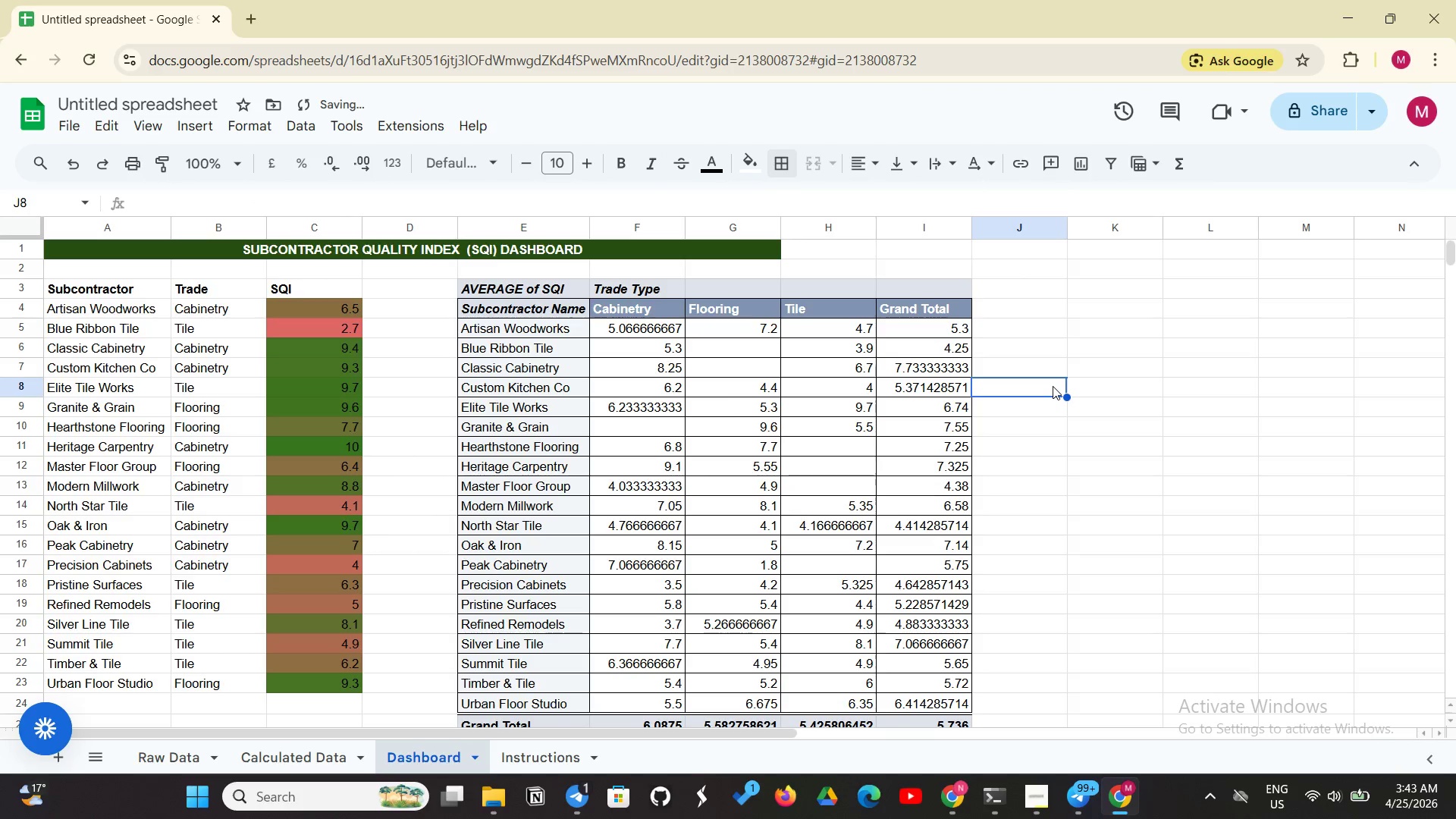 
scroll: coordinate [1053, 386], scroll_direction: down, amount: 2.0
 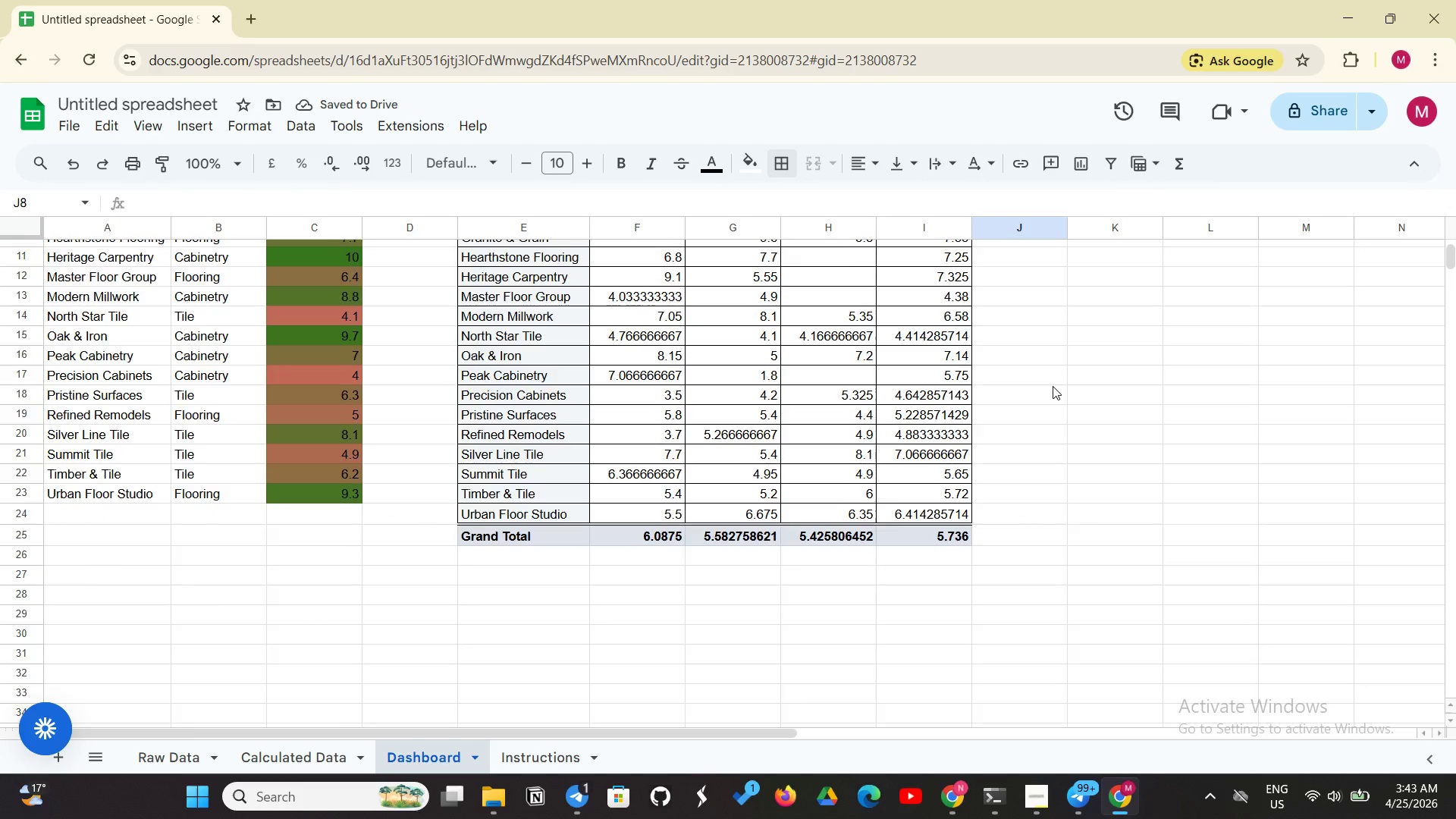 
scroll: coordinate [1053, 386], scroll_direction: up, amount: 3.0
 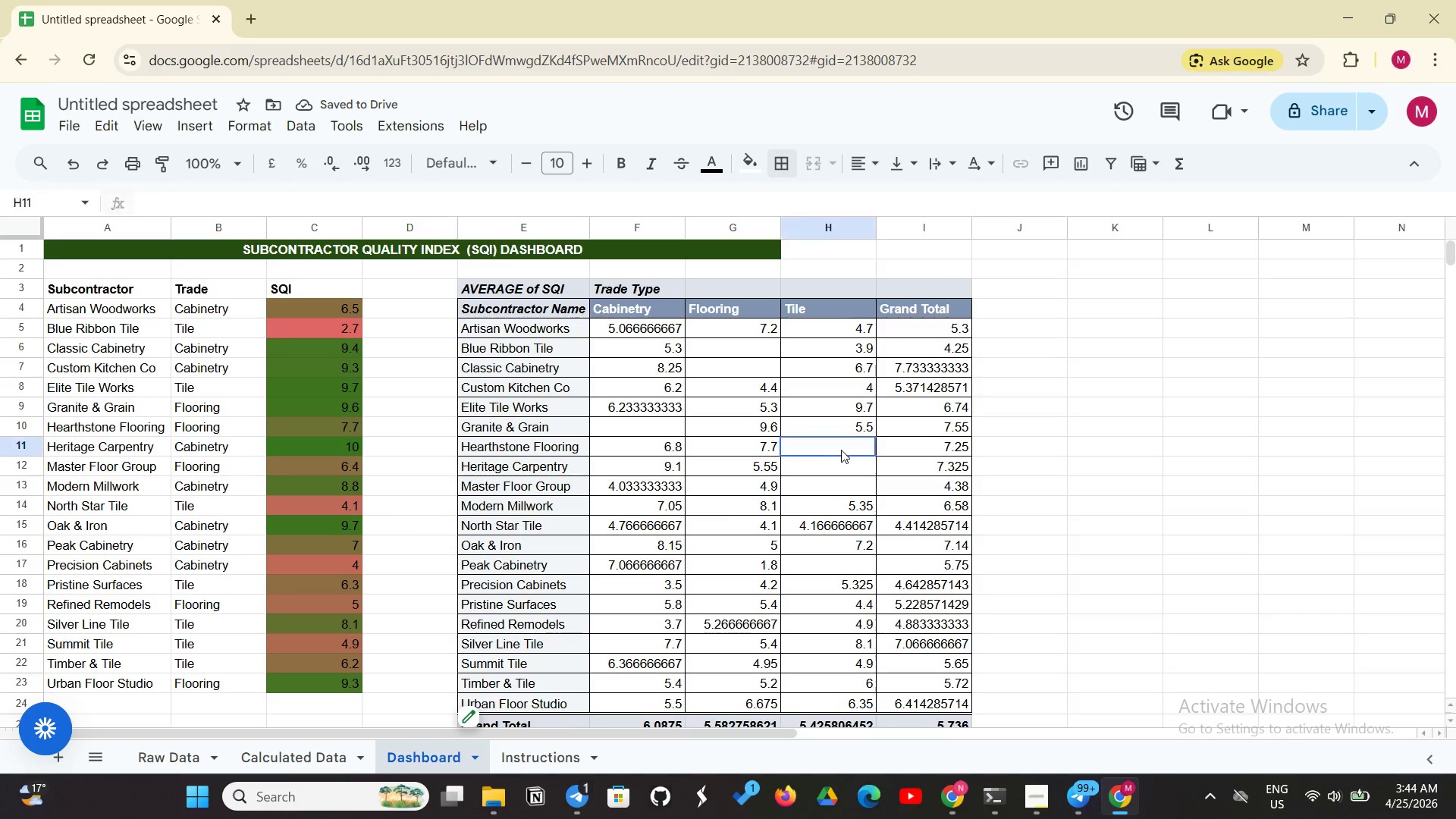 
left_click([842, 468])
 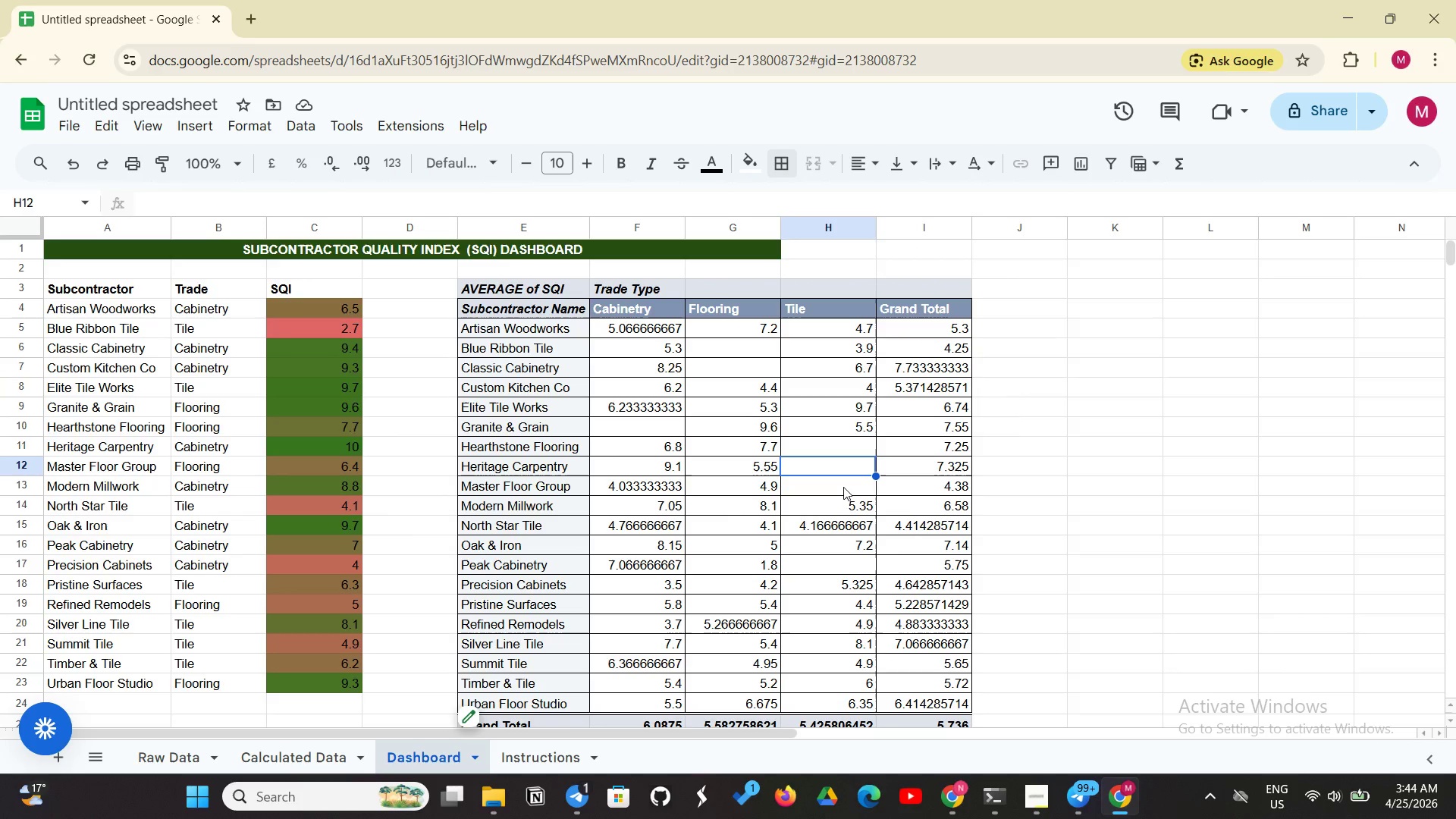 
left_click([843, 487])
 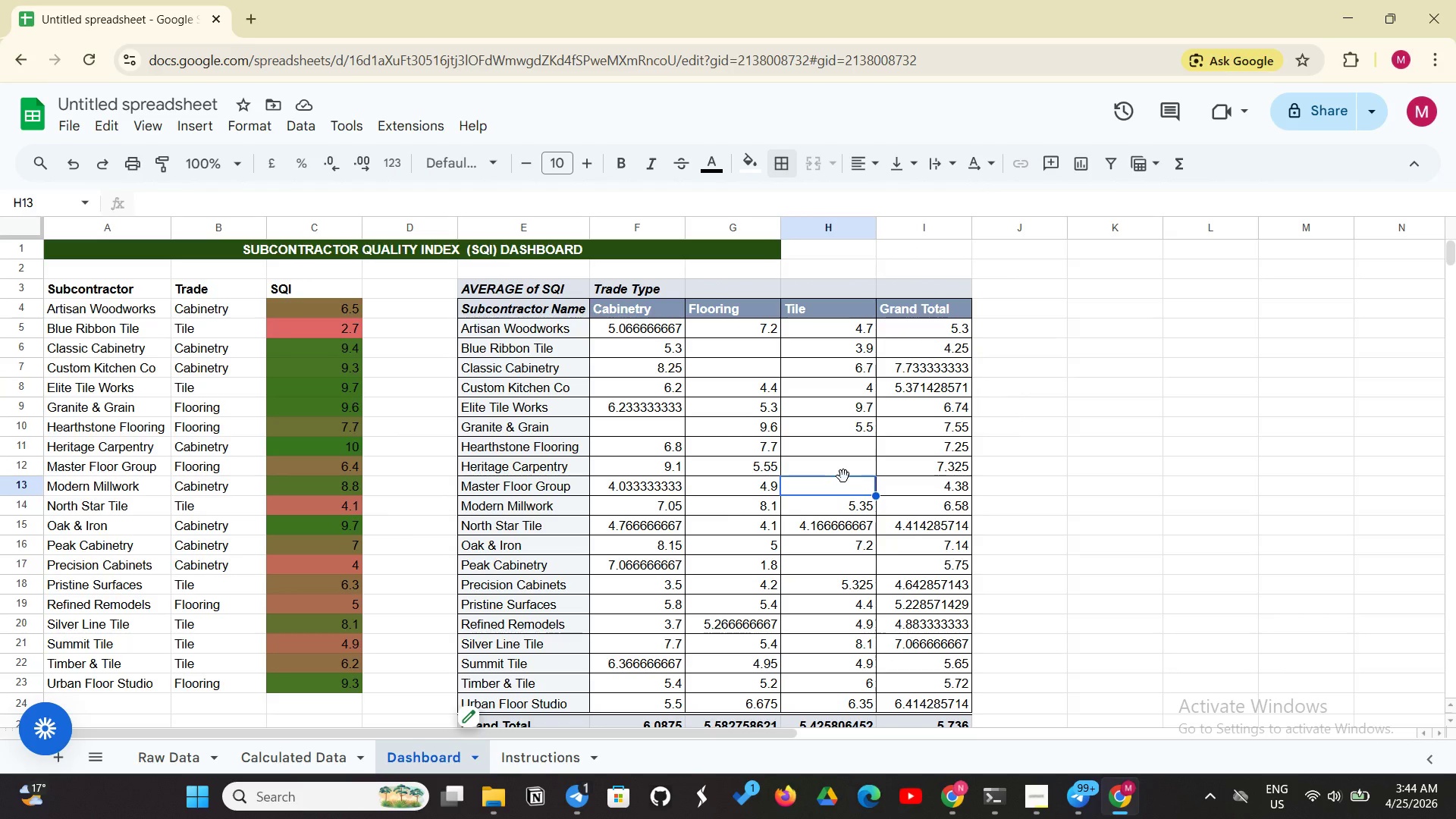 
left_click([843, 476])
 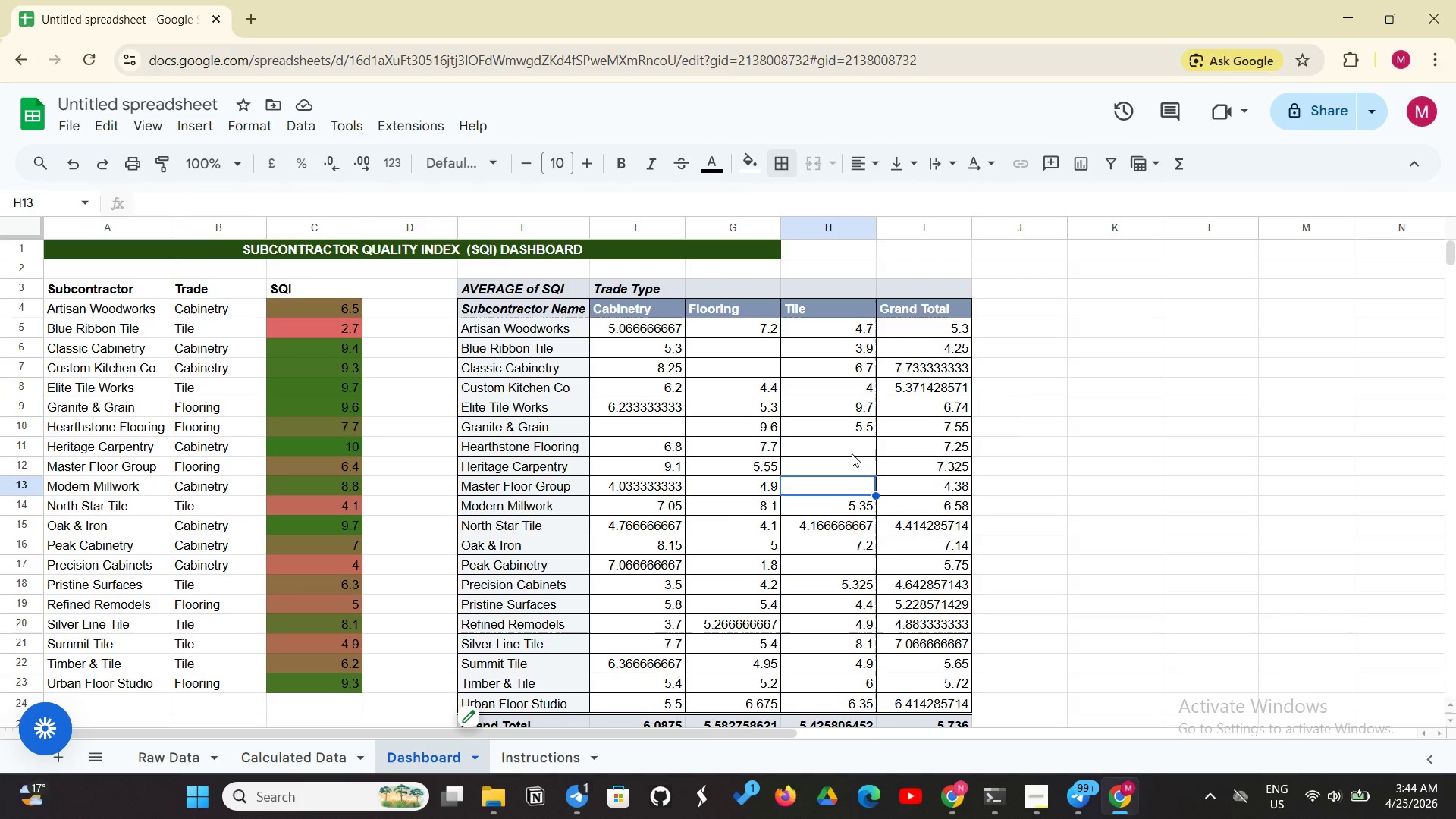 
left_click([852, 453])
 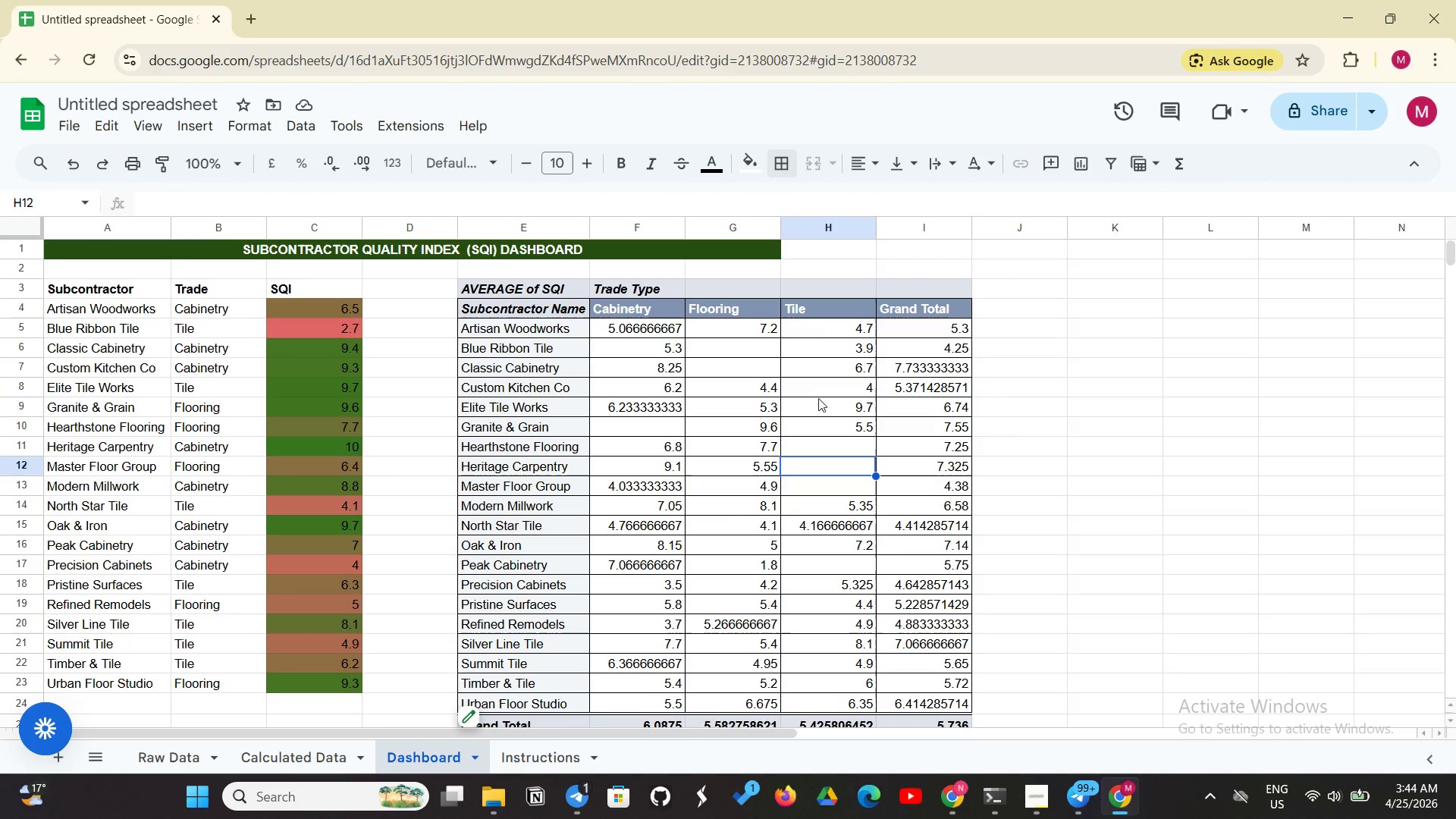 
left_click([765, 347])
 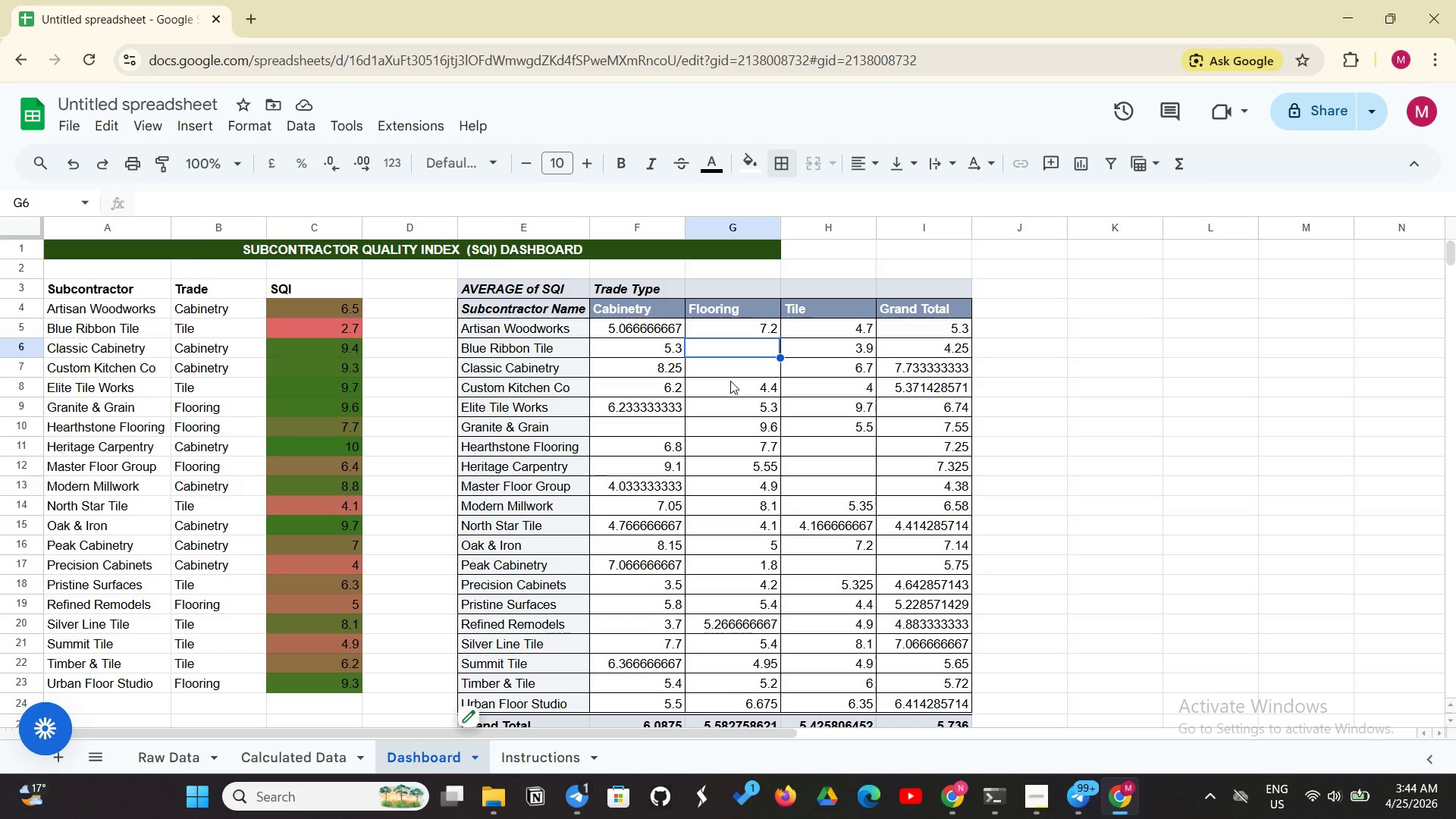 
scroll: coordinate [730, 381], scroll_direction: down, amount: 1.0
 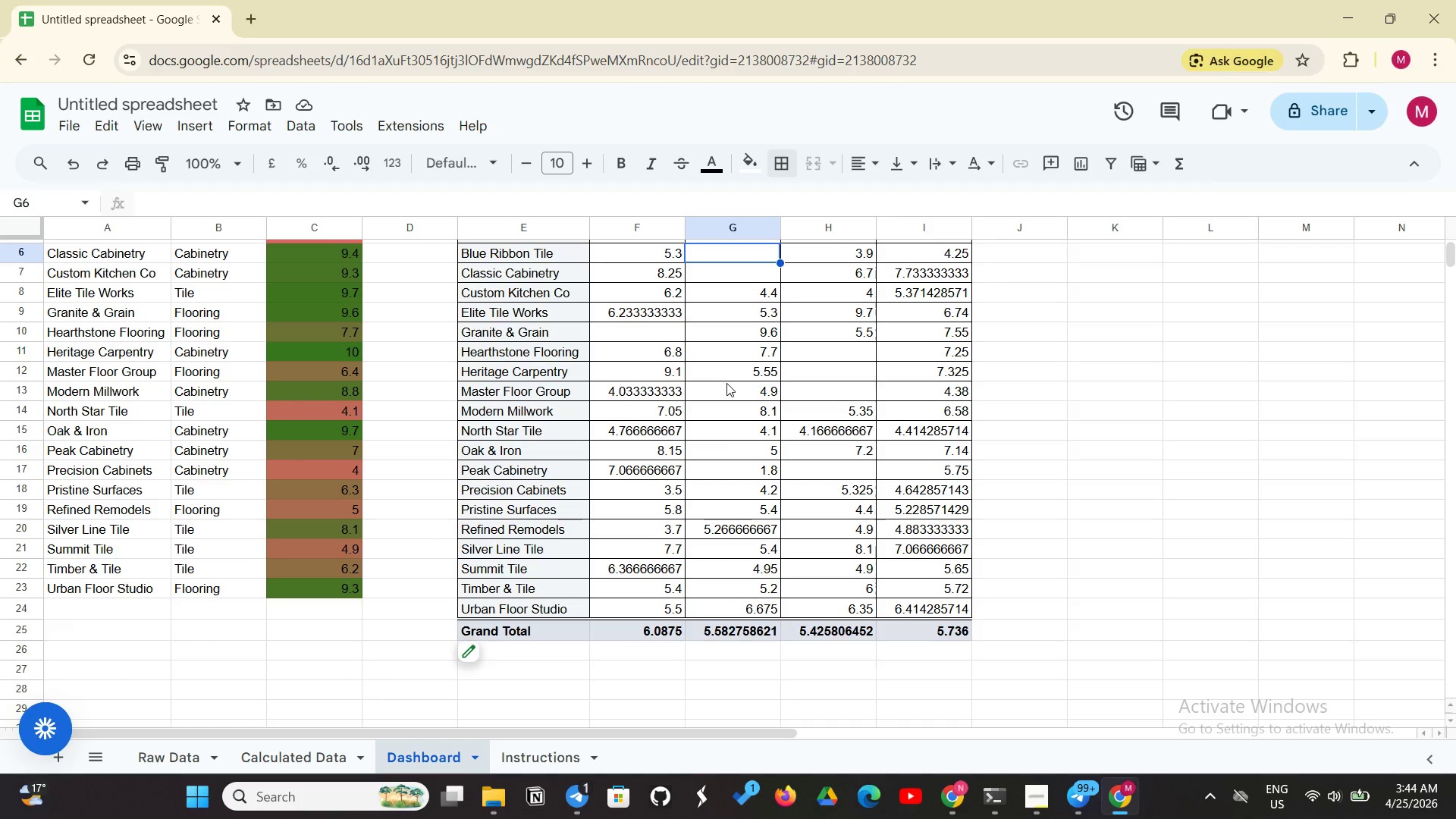 
scroll: coordinate [726, 383], scroll_direction: up, amount: 3.0
 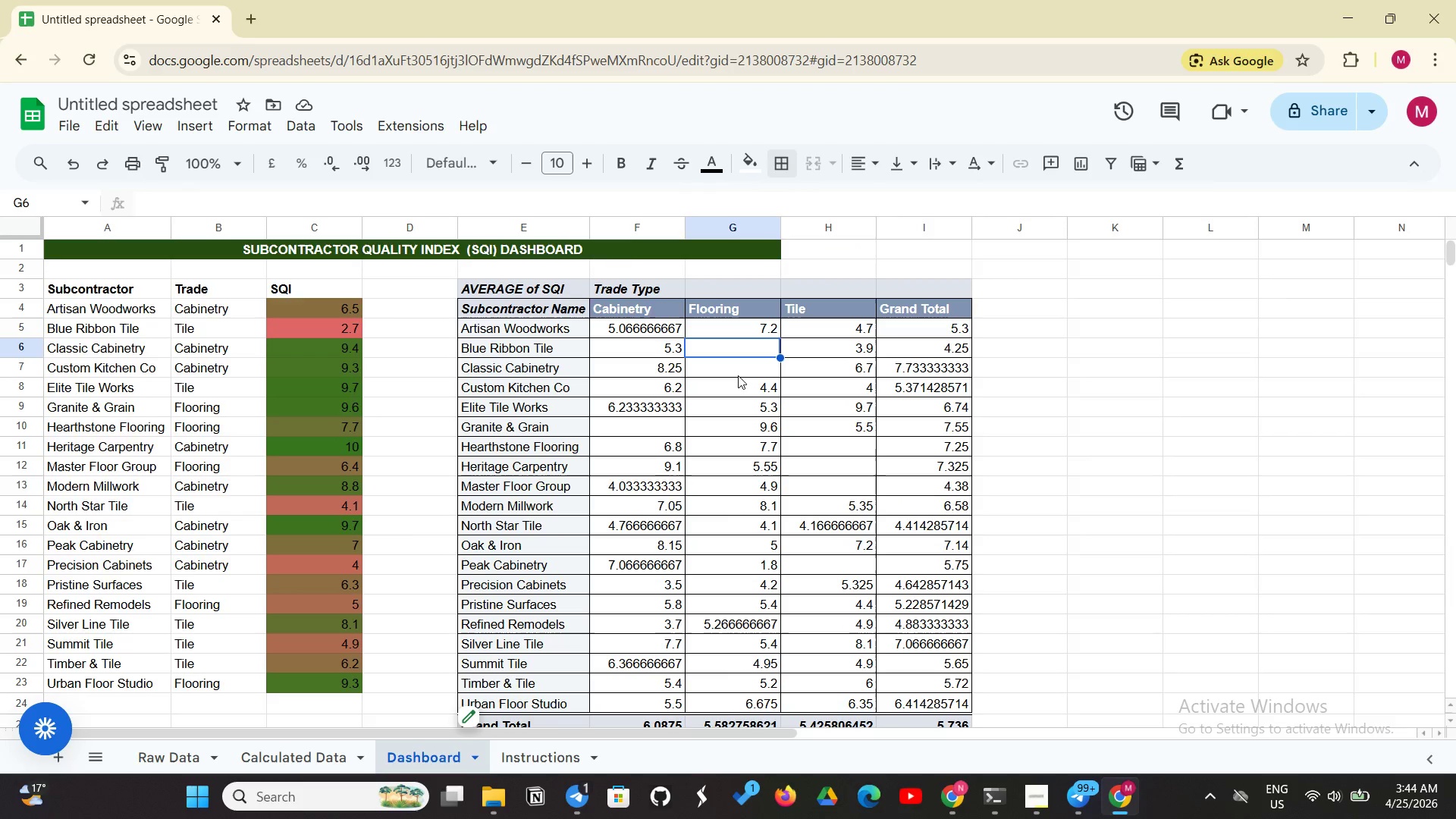 
left_click([738, 375])
 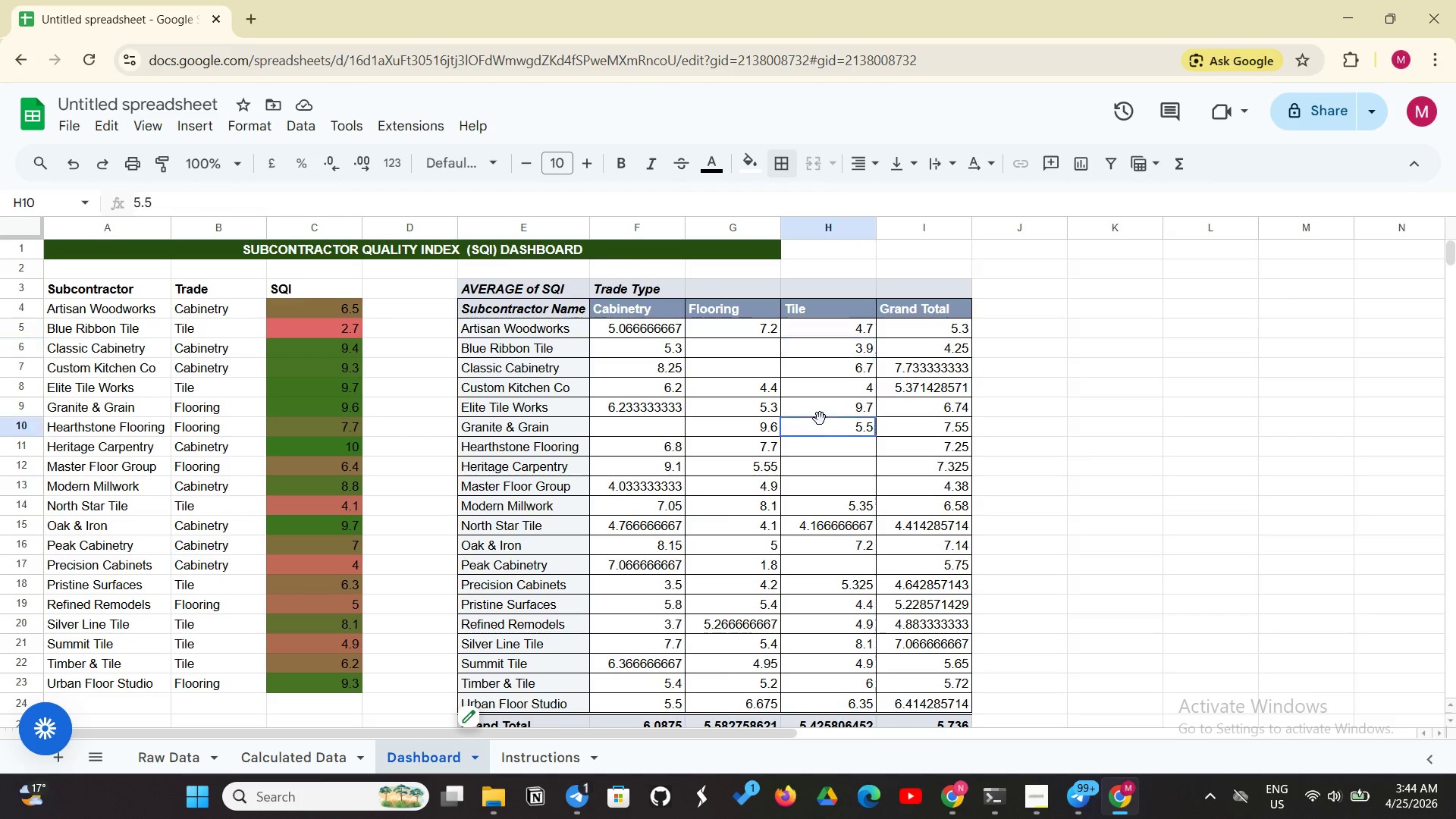 
left_click([833, 461])
 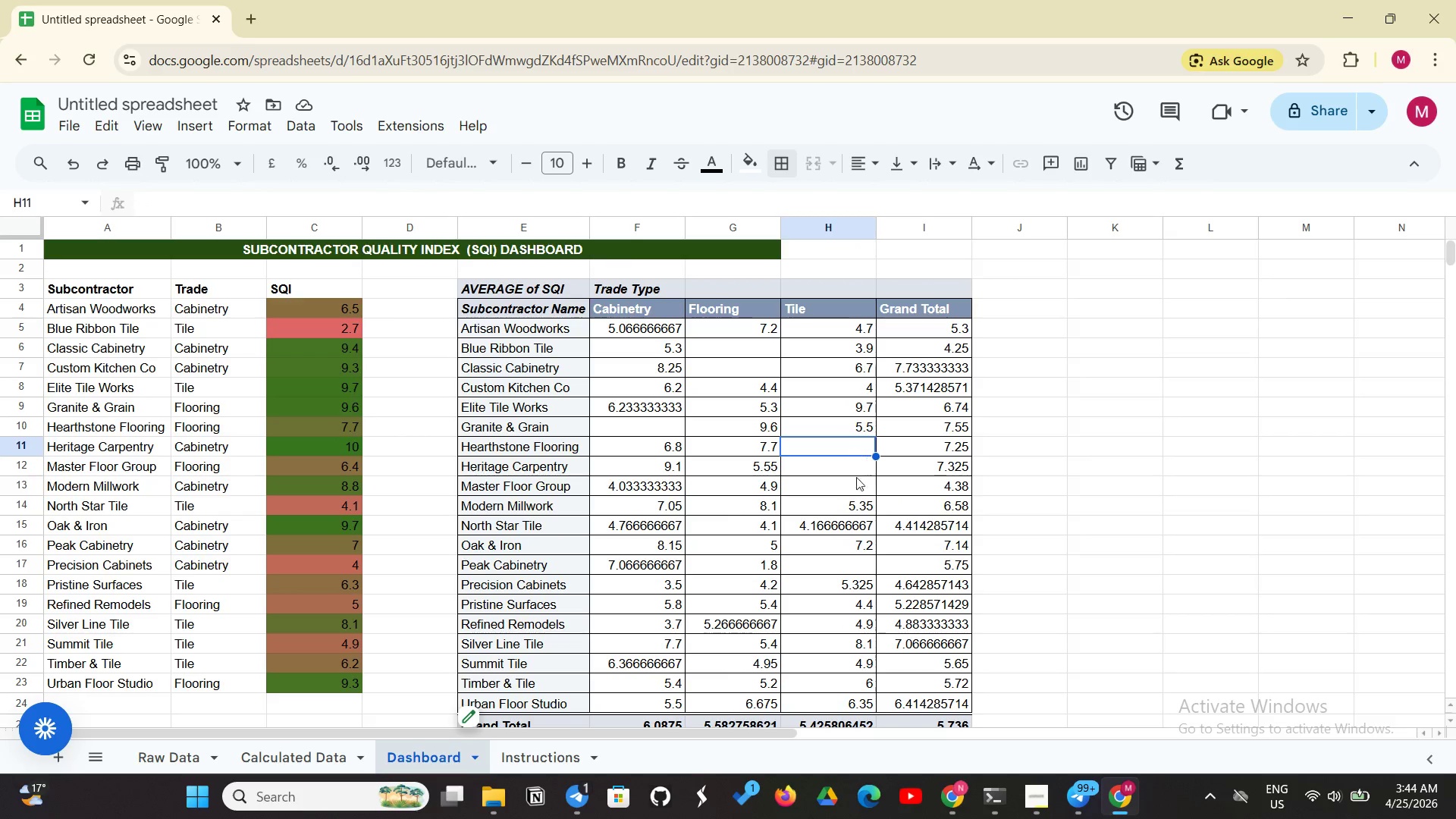 
left_click([856, 485])
 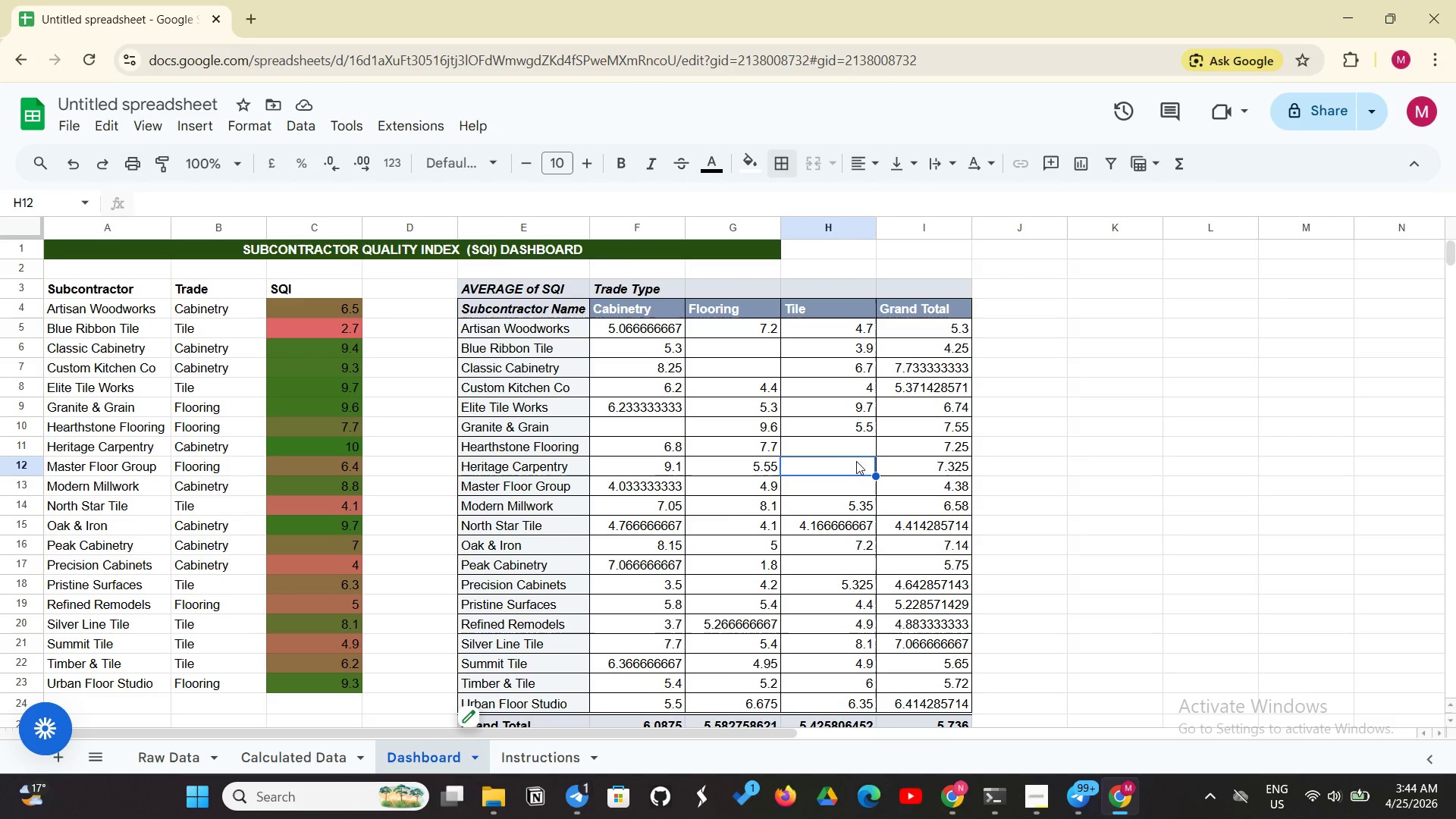 
left_click([857, 457])
 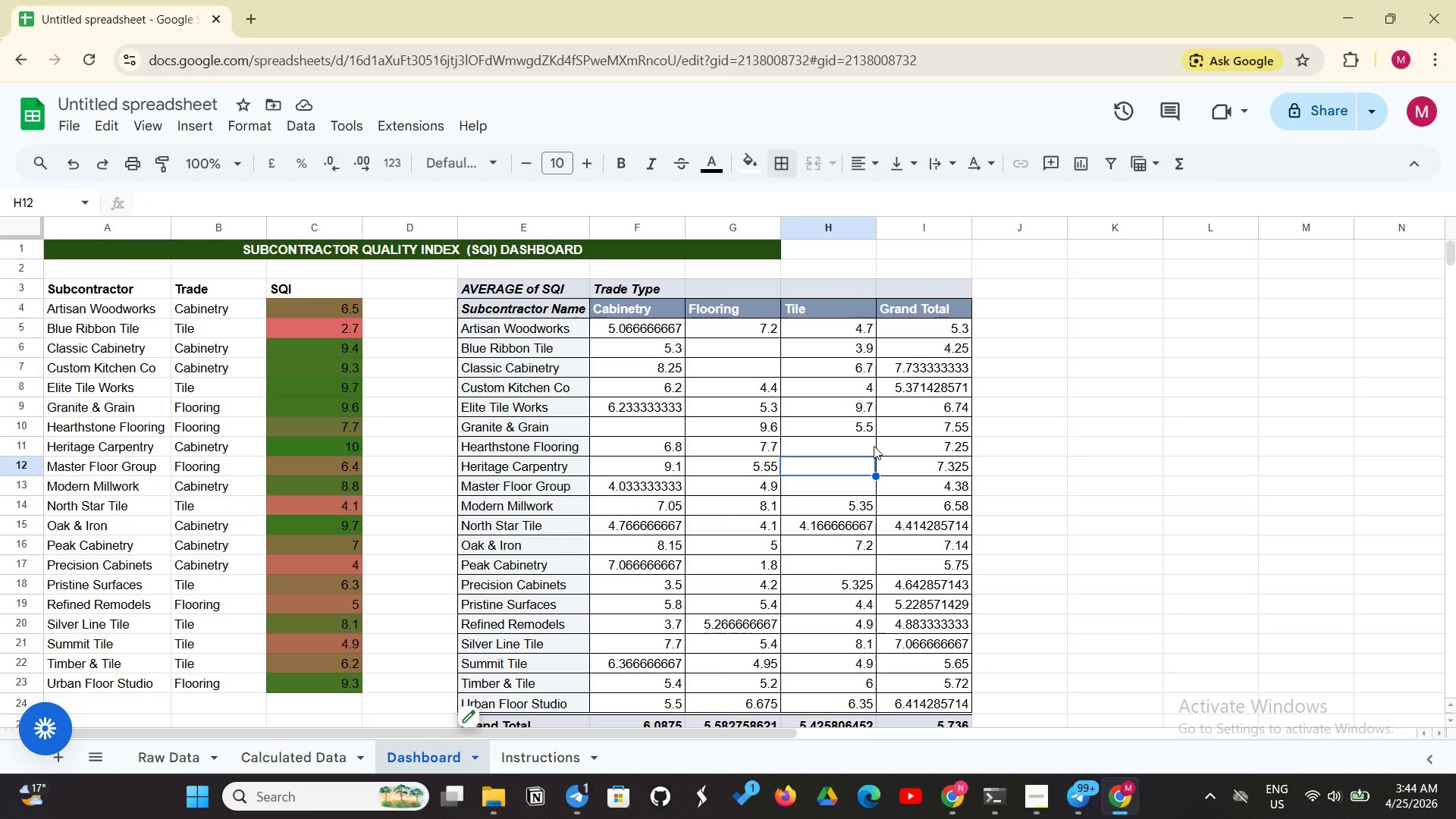 
left_click([874, 446])
 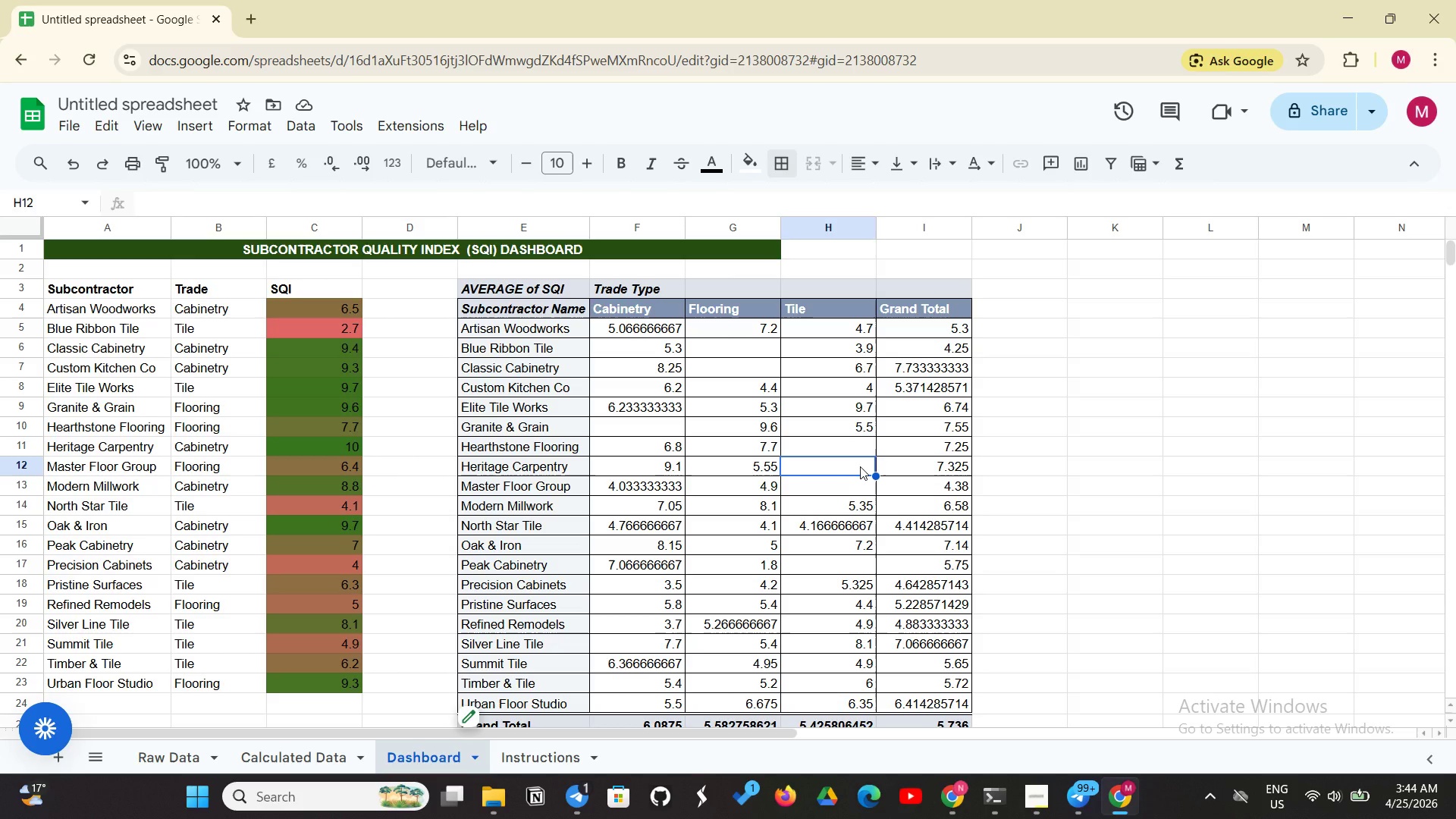 
wait(13.03)
 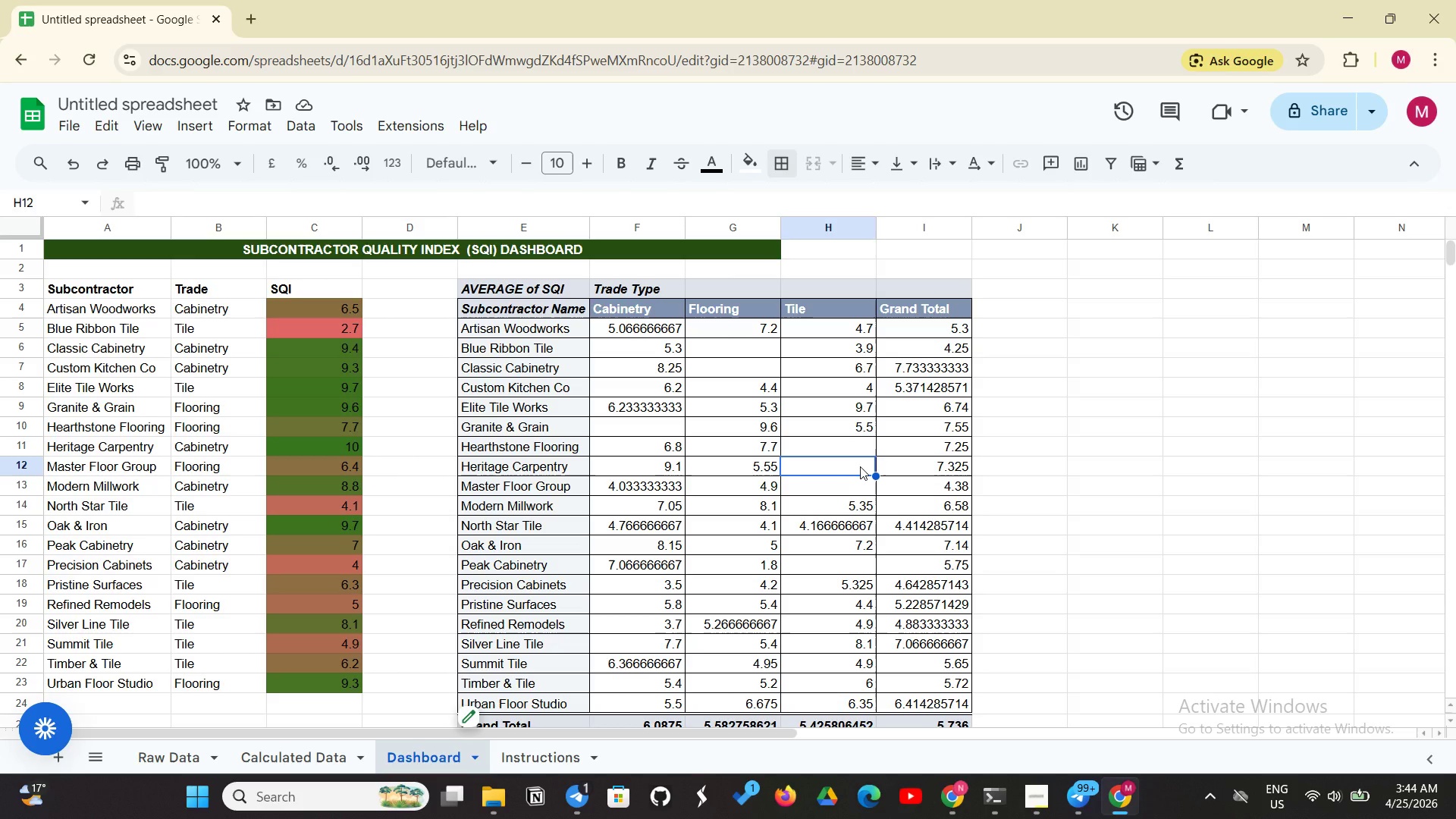 
left_click_drag(start_coordinate=[320, 743], to_coordinate=[328, 739])
 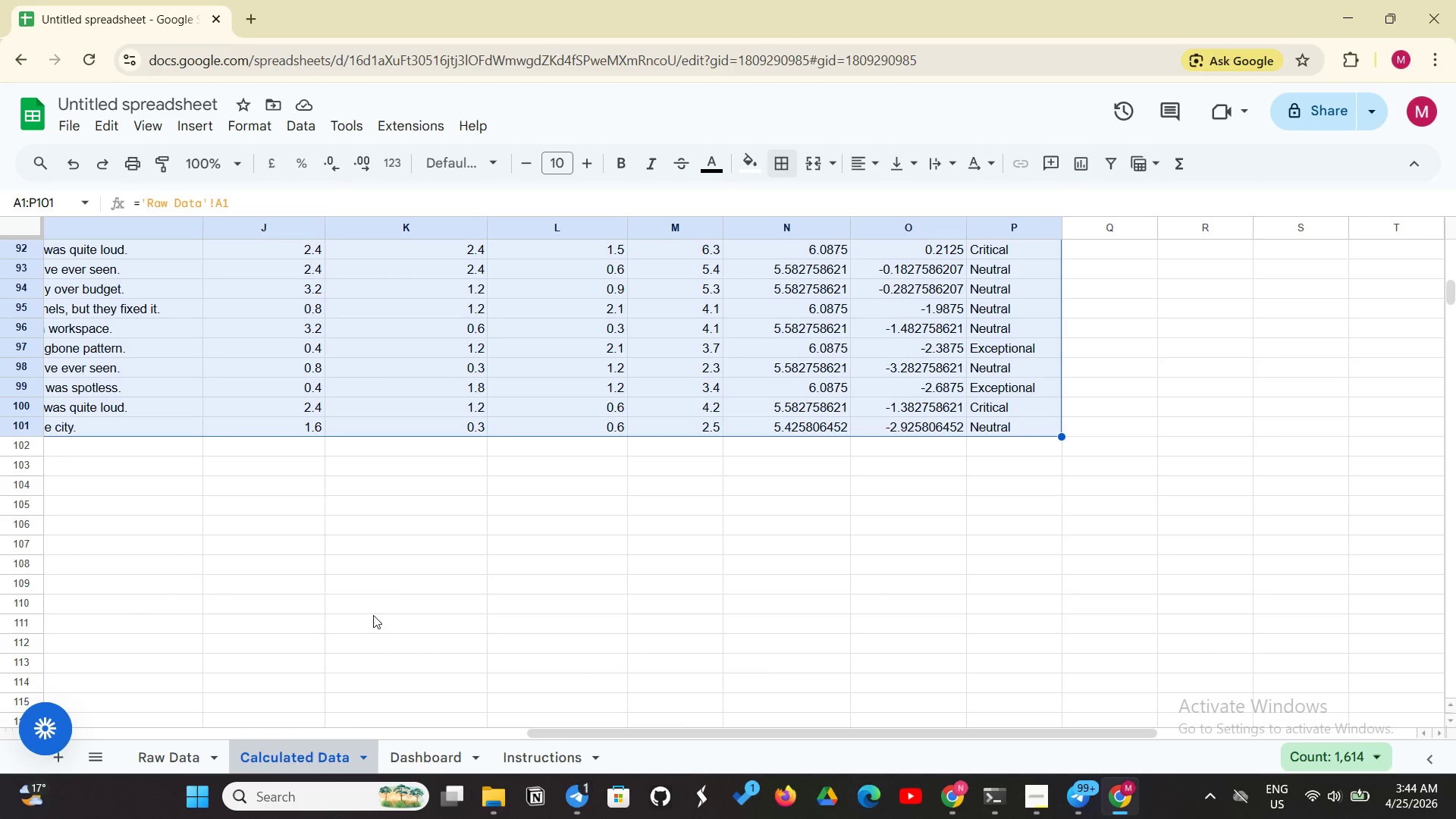 
left_click([379, 595])
 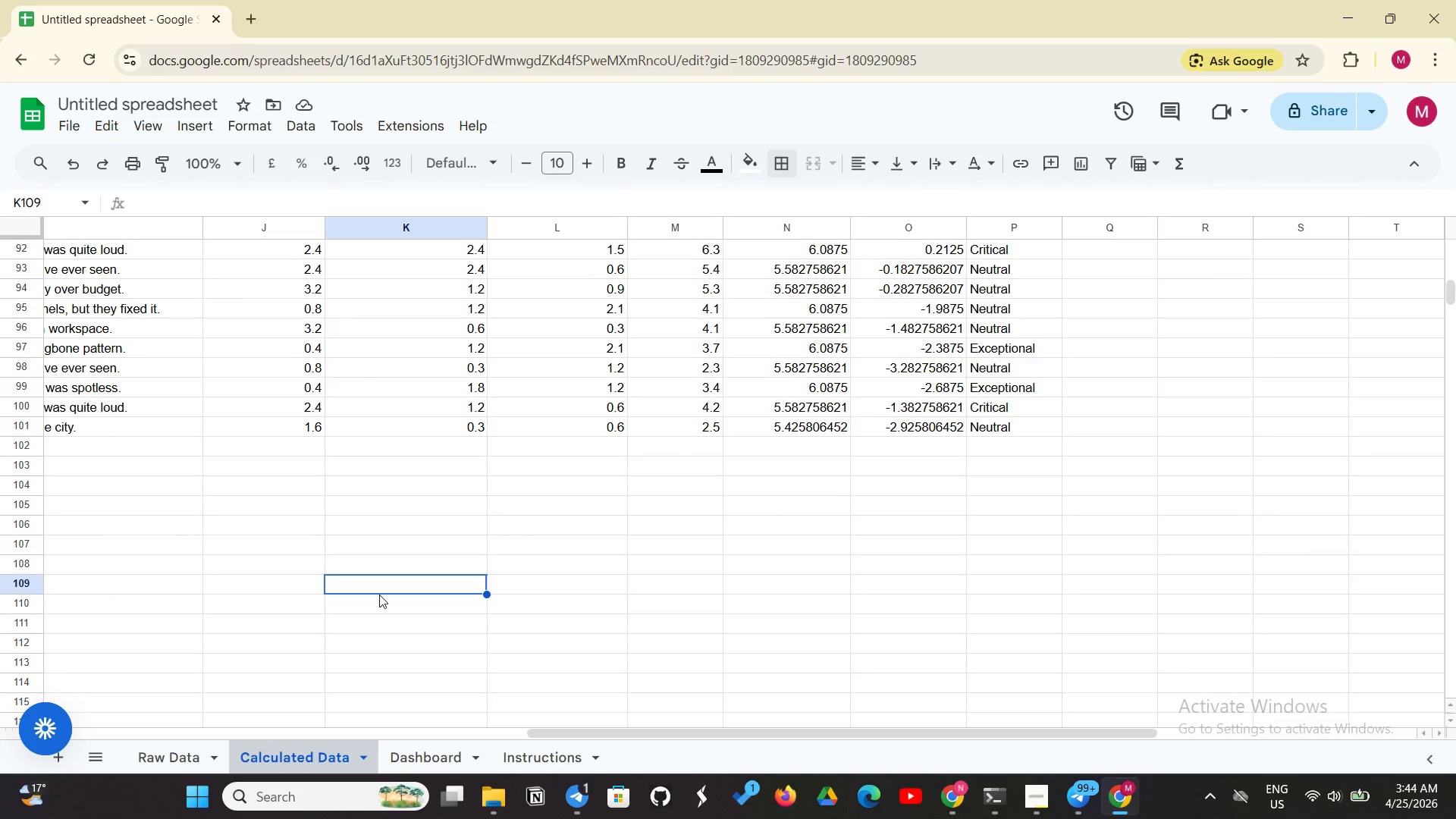 
scroll: coordinate [380, 595], scroll_direction: up, amount: 24.0
 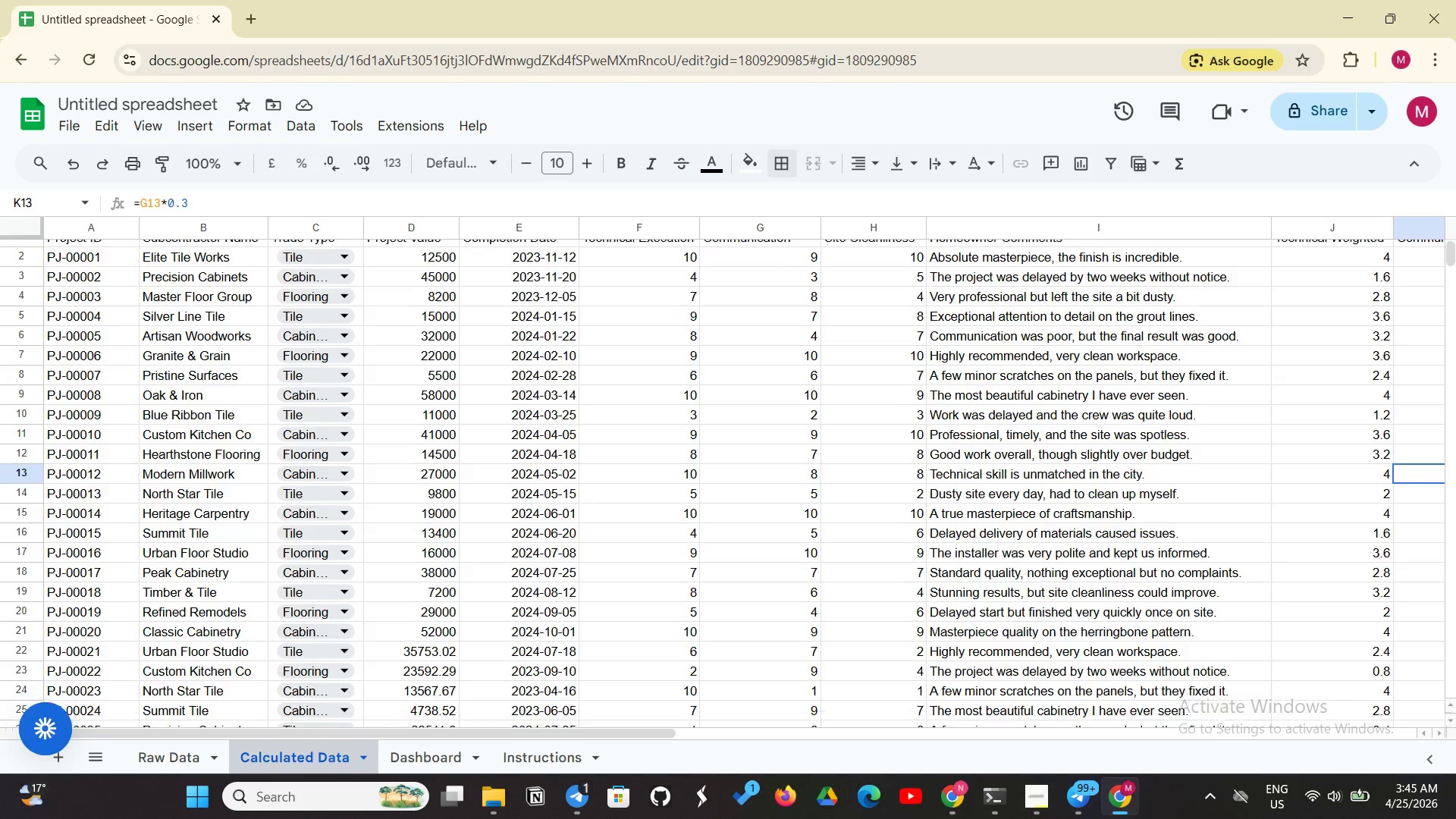 
wait(32.43)
 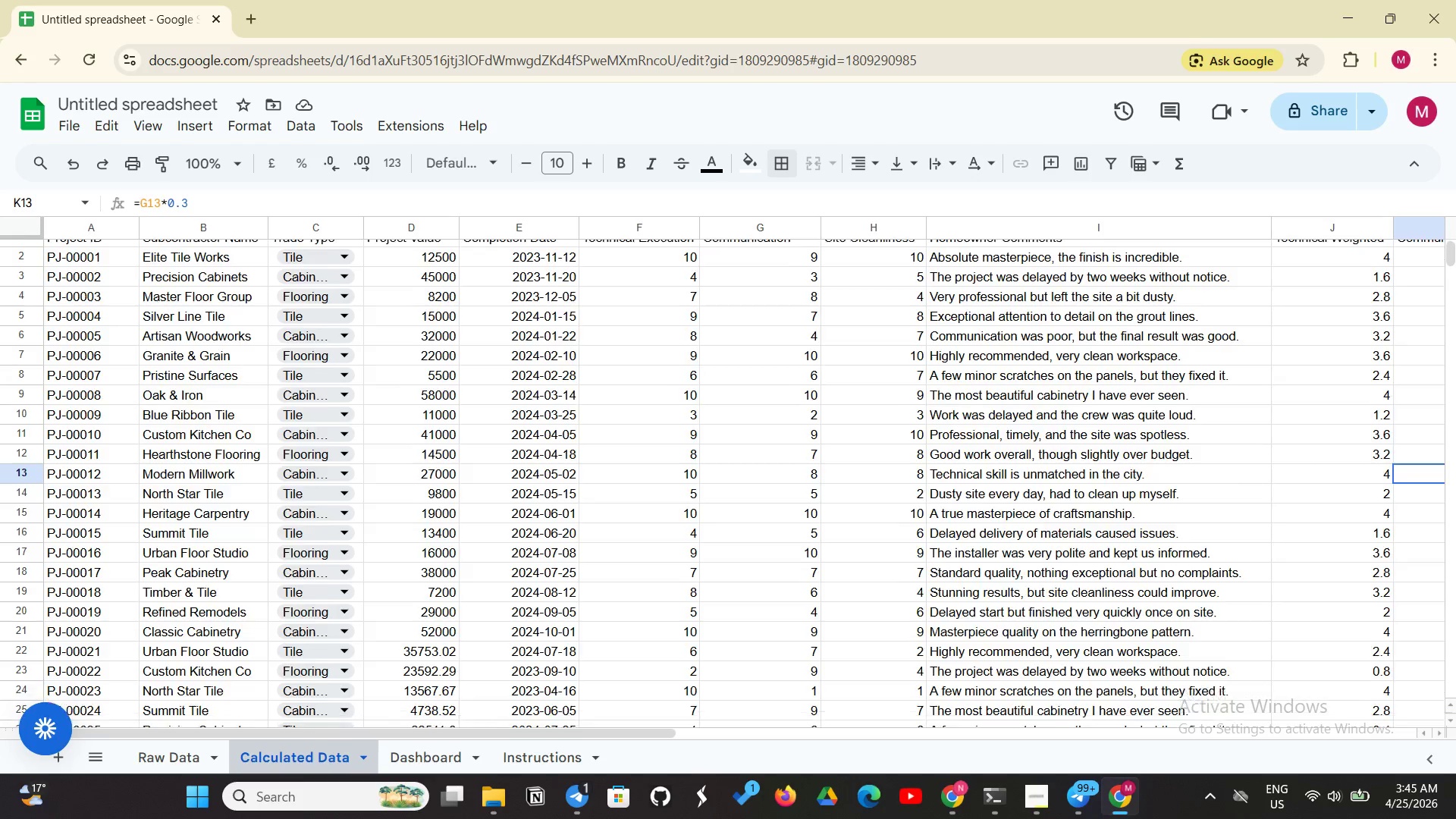 
left_click([249, 431])
 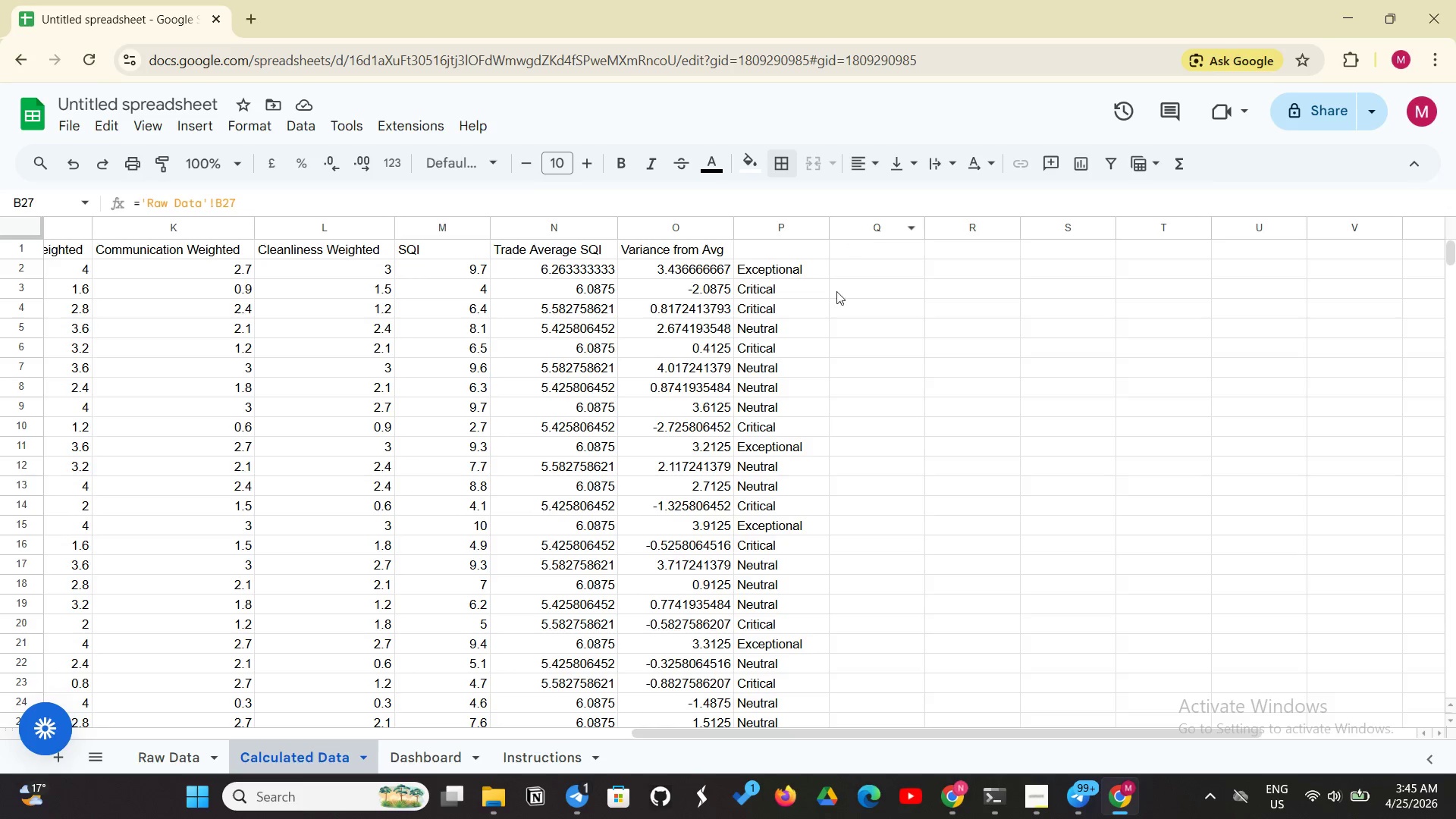 
wait(23.48)
 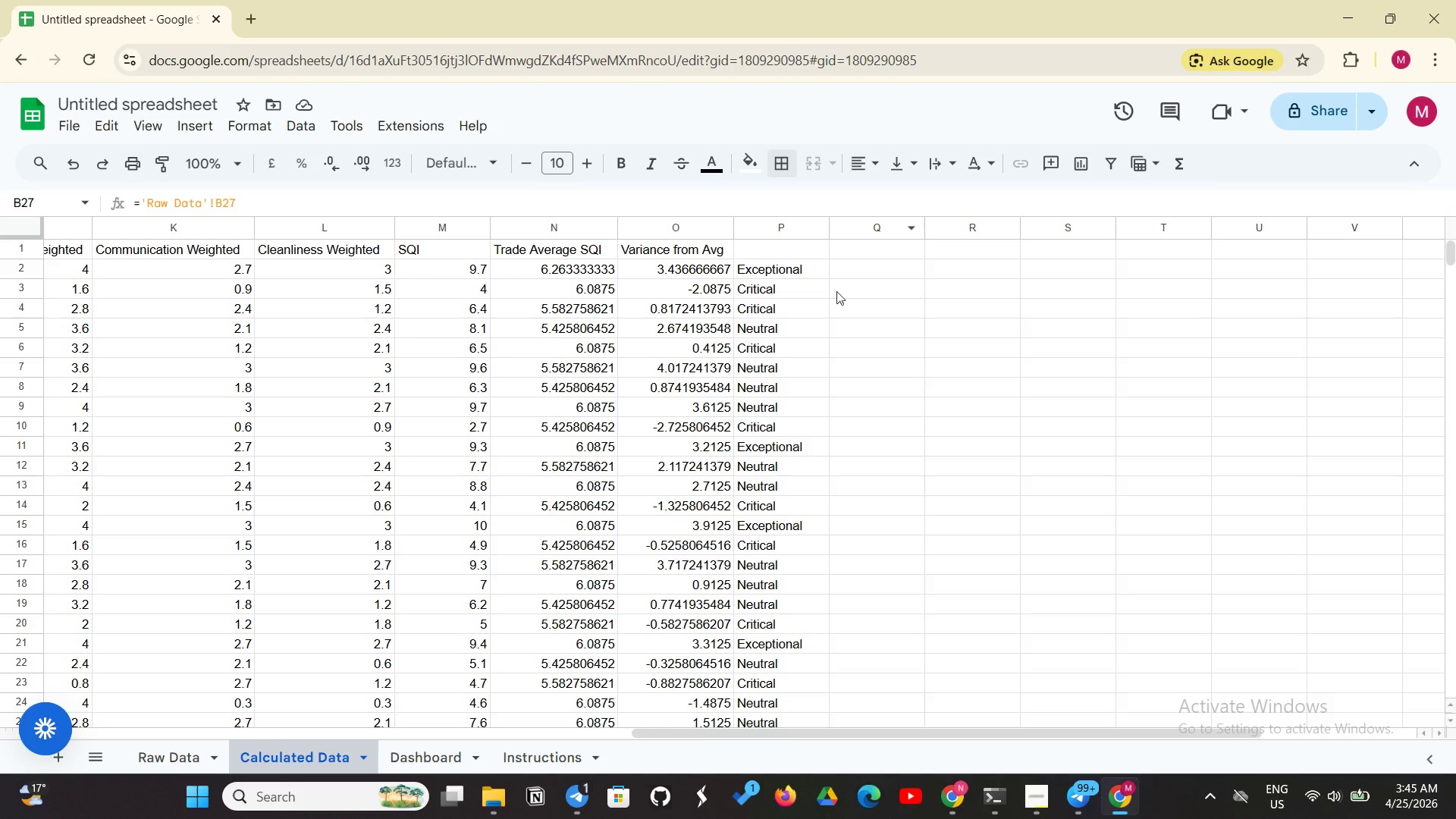 
scroll: coordinate [485, 273], scroll_direction: down, amount: 1.0
 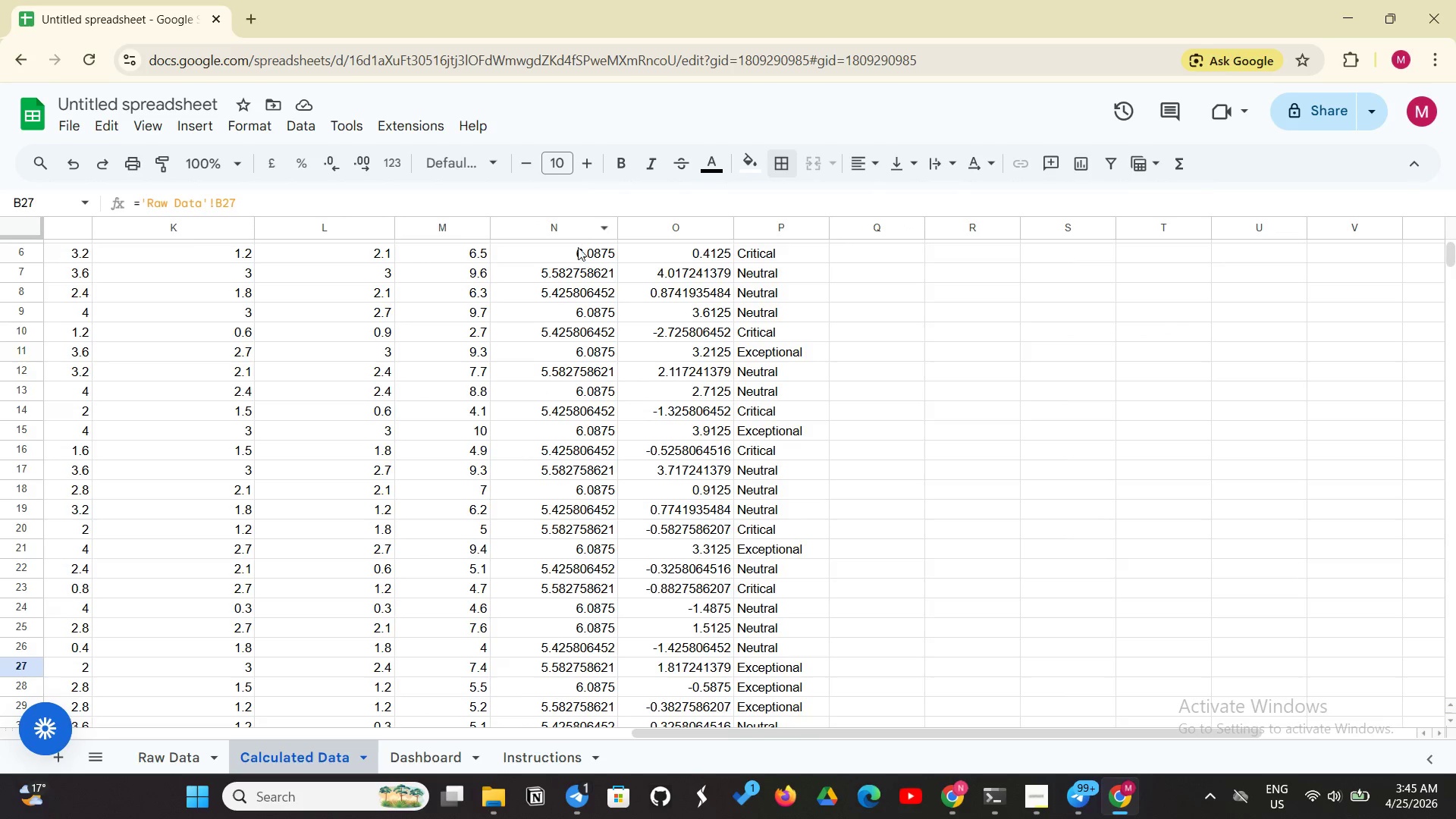 
scroll: coordinate [573, 270], scroll_direction: up, amount: 2.0
 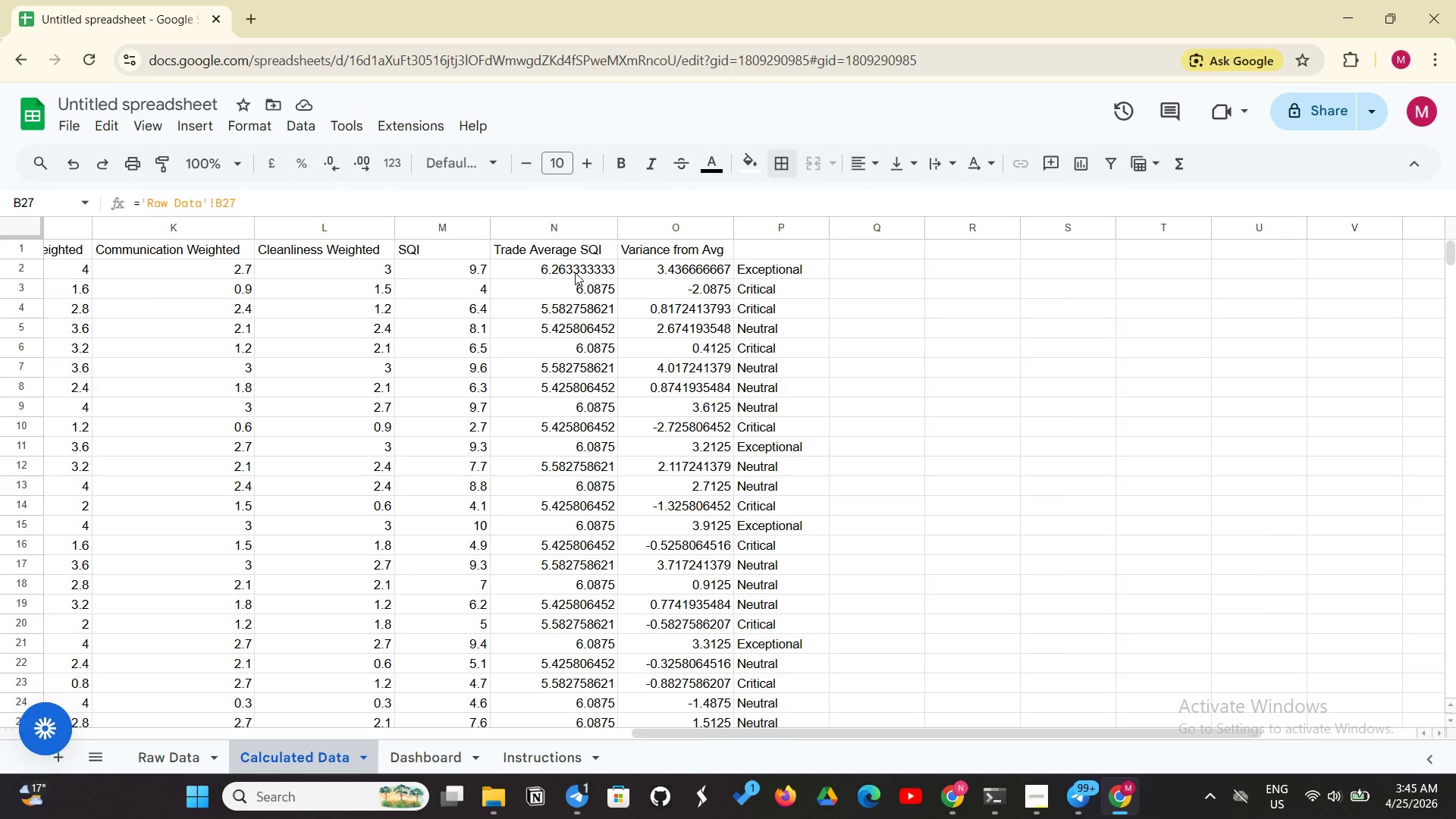 
left_click_drag(start_coordinate=[575, 272], to_coordinate=[556, 569])
 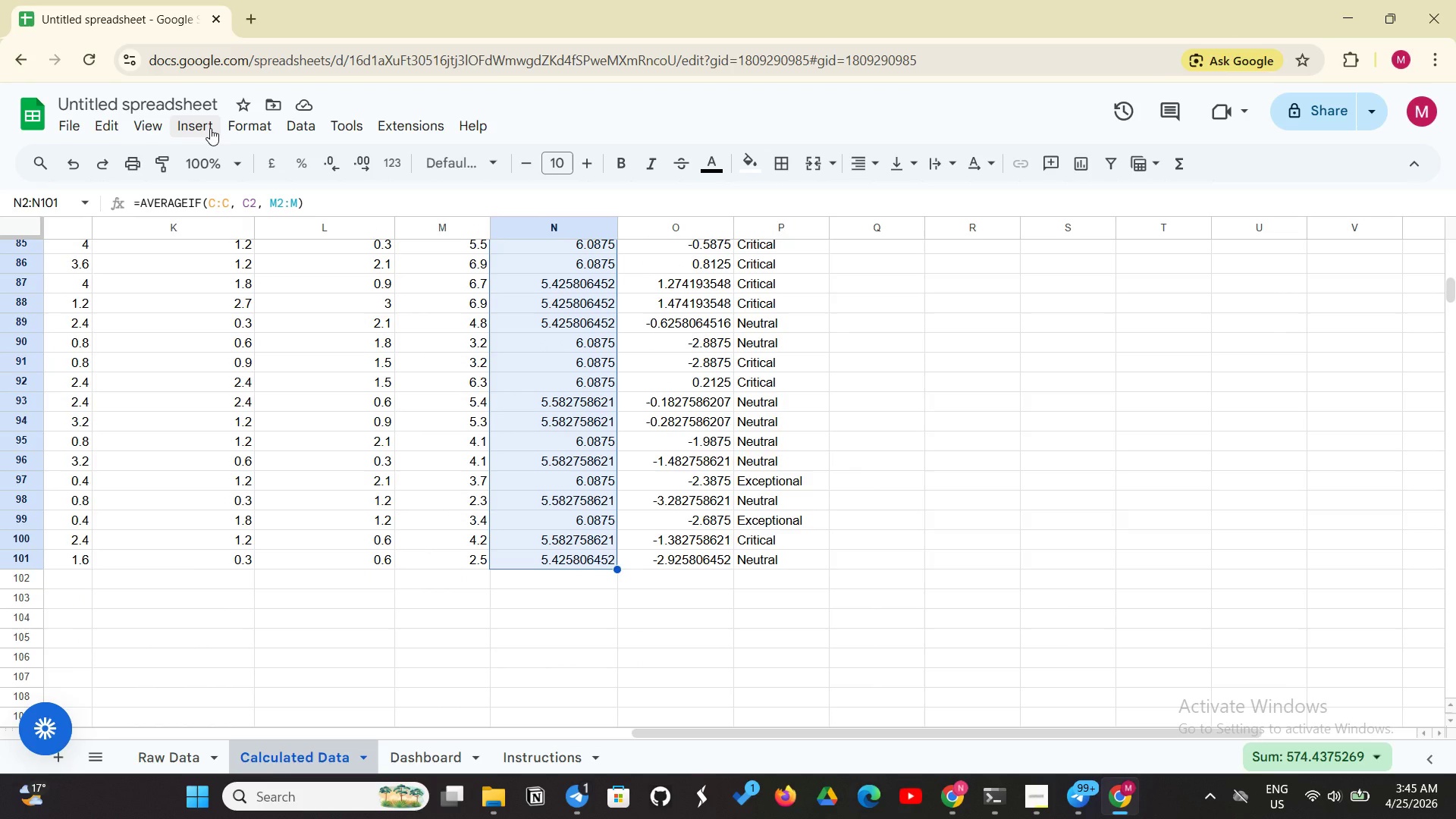 
left_click([210, 128])
 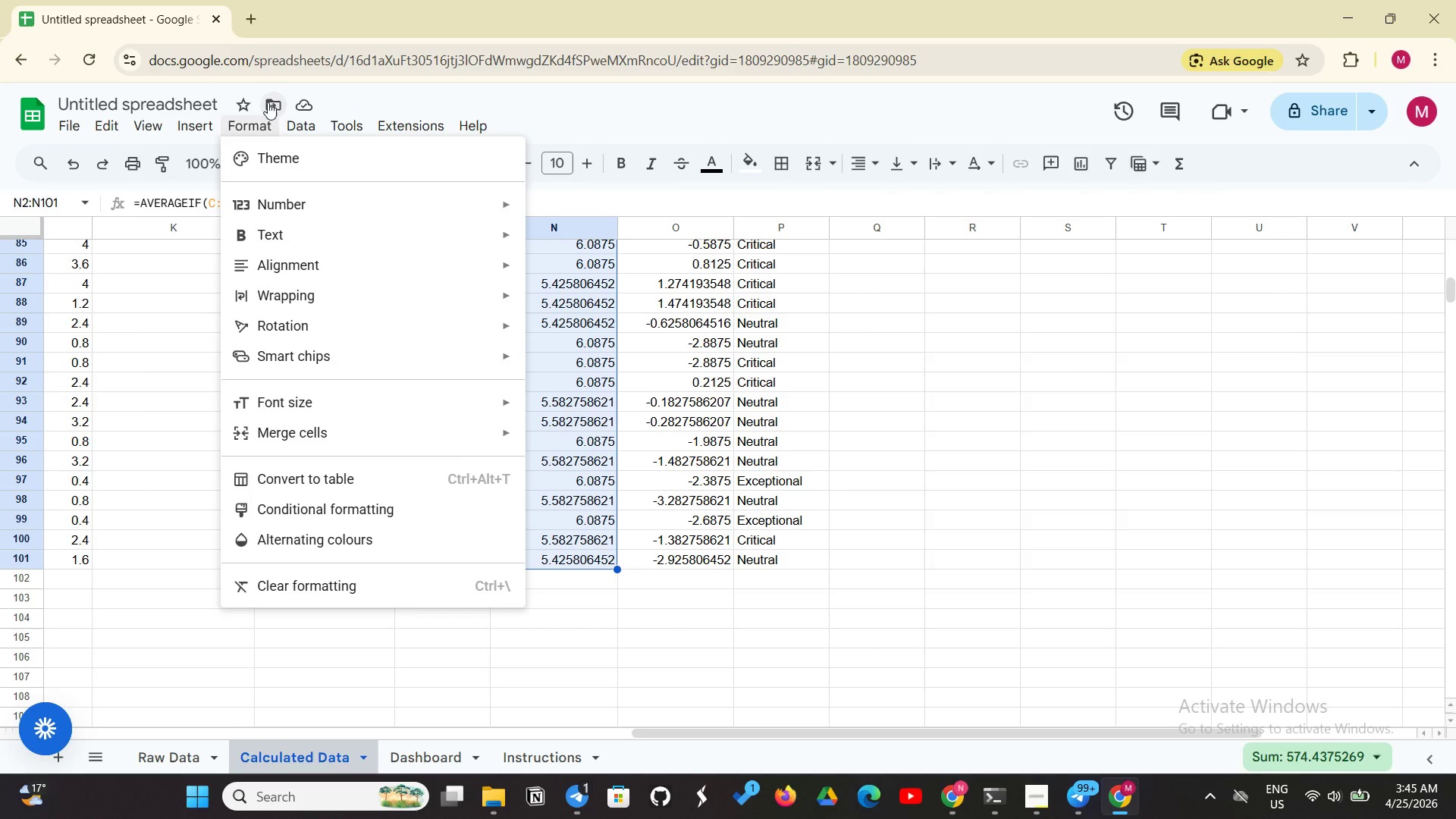 
left_click([254, 115])
 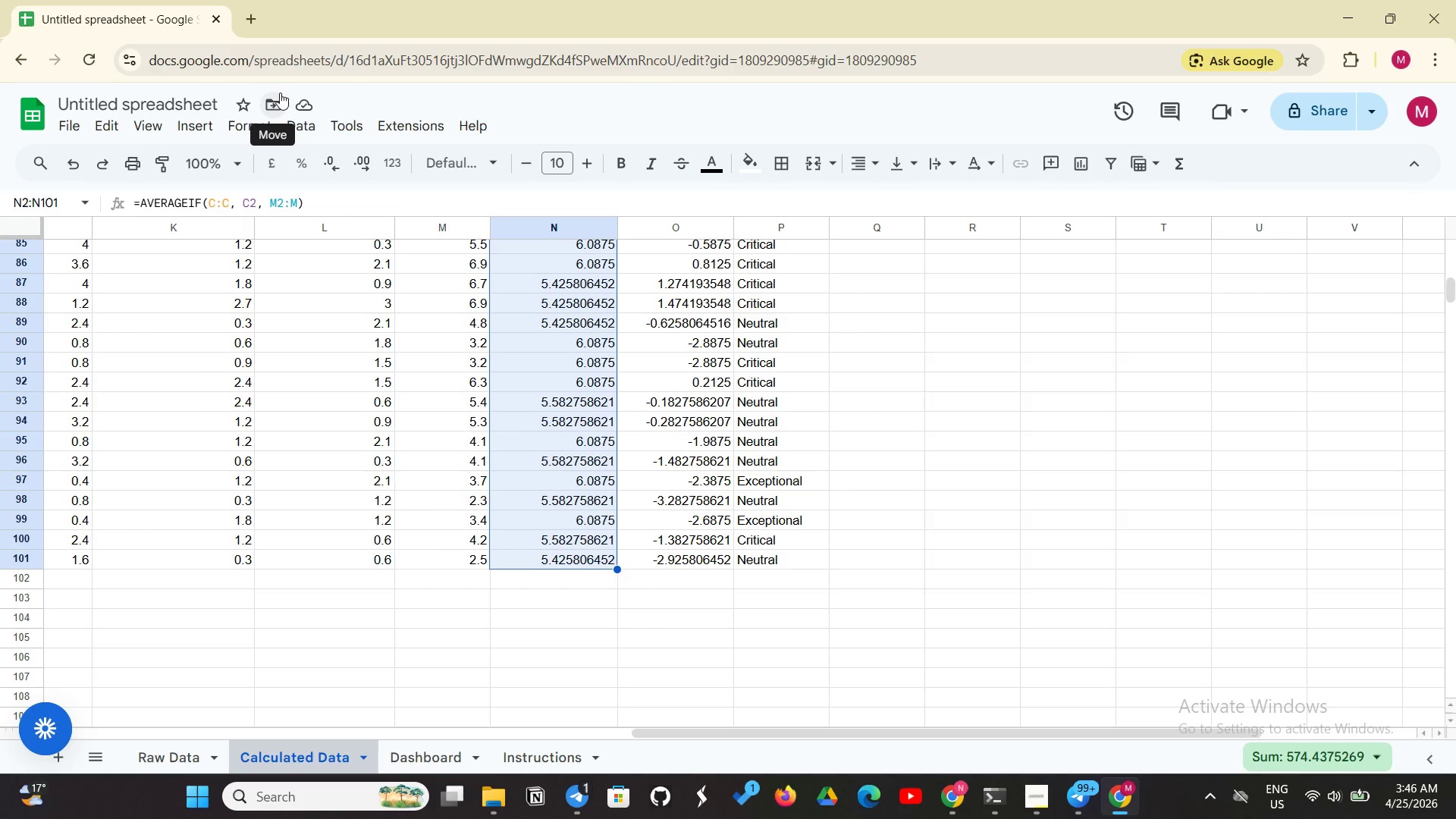 
wait(18.34)
 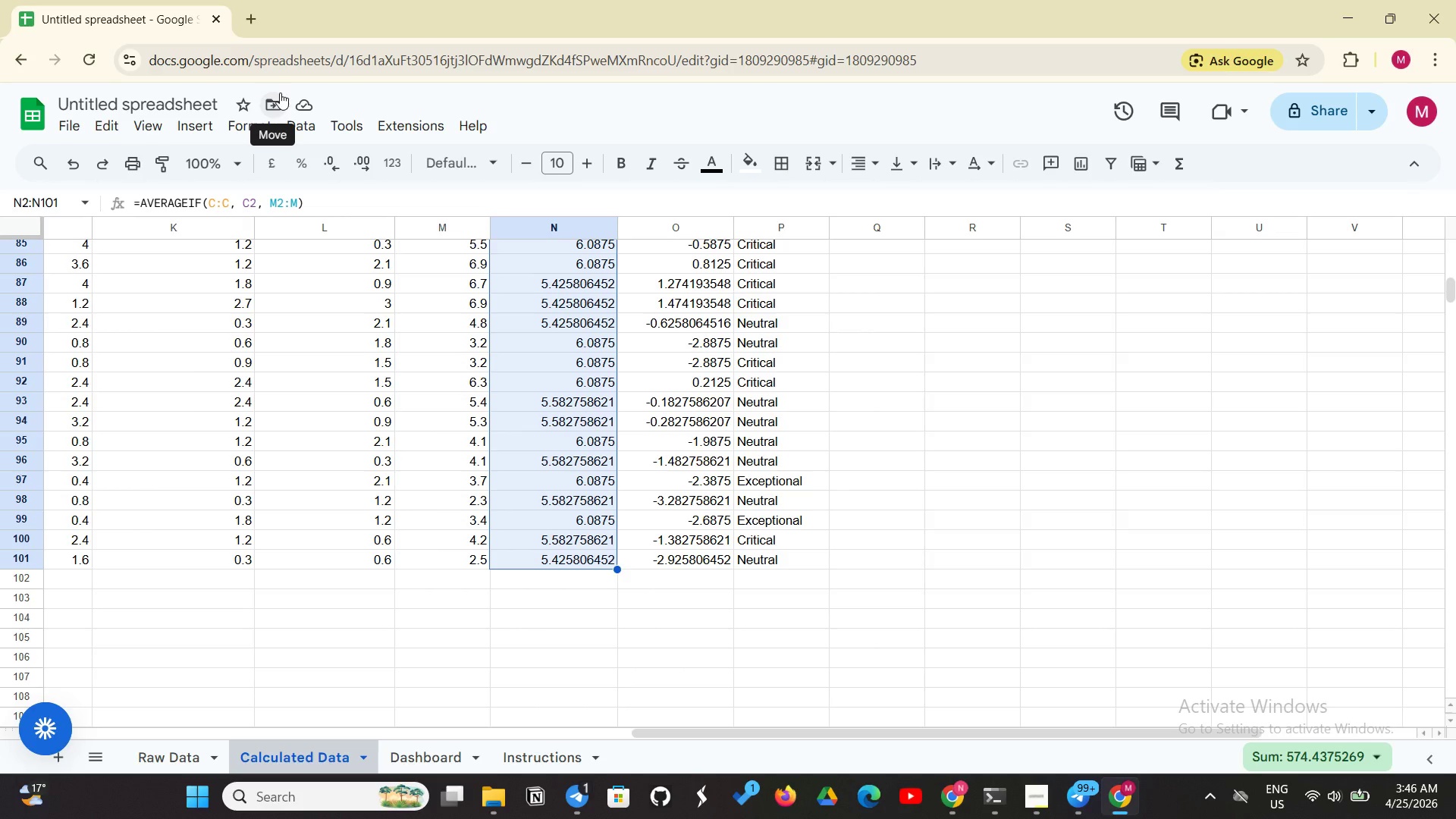 
left_click([234, 124])
 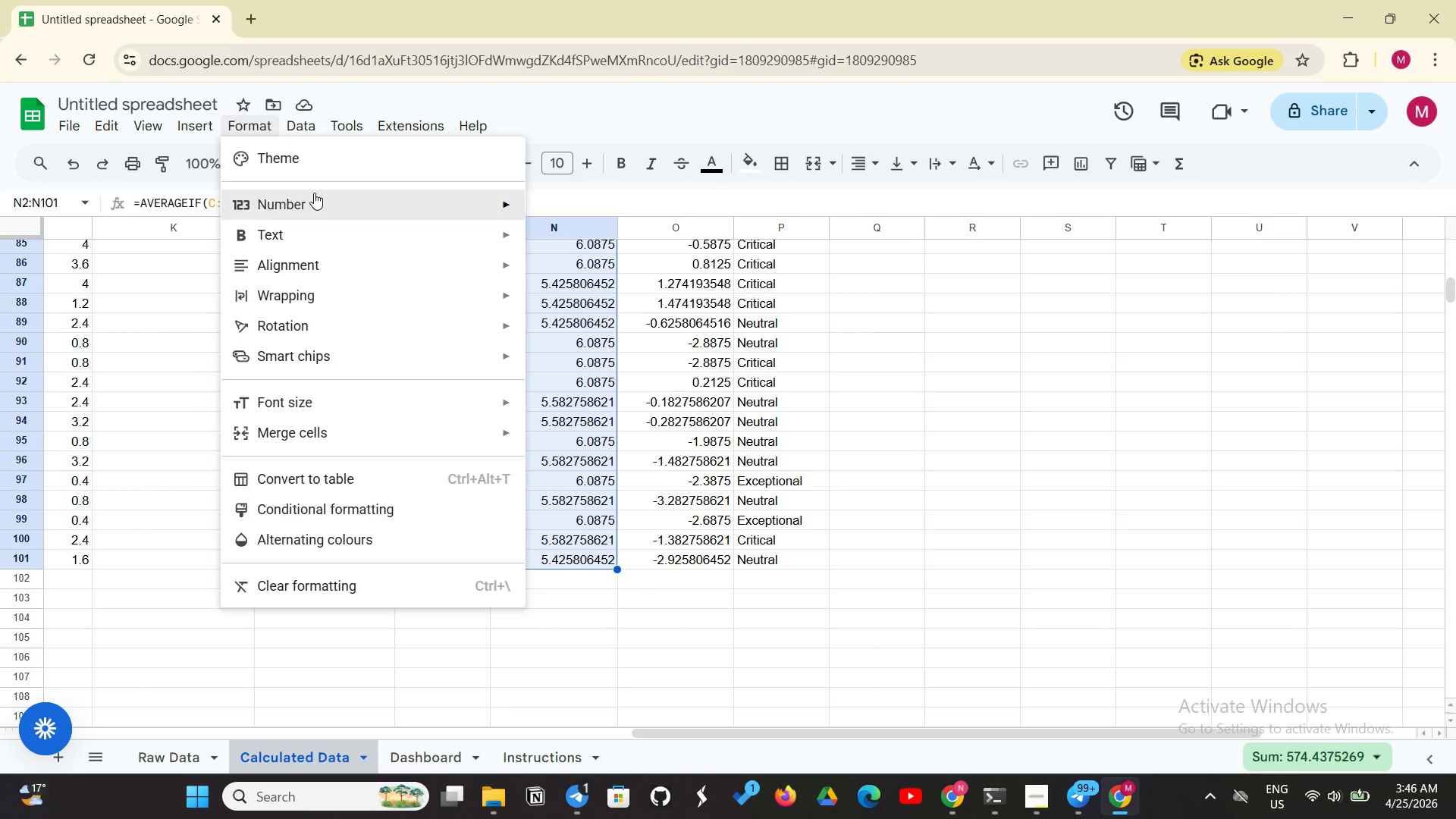 
left_click([312, 199])
 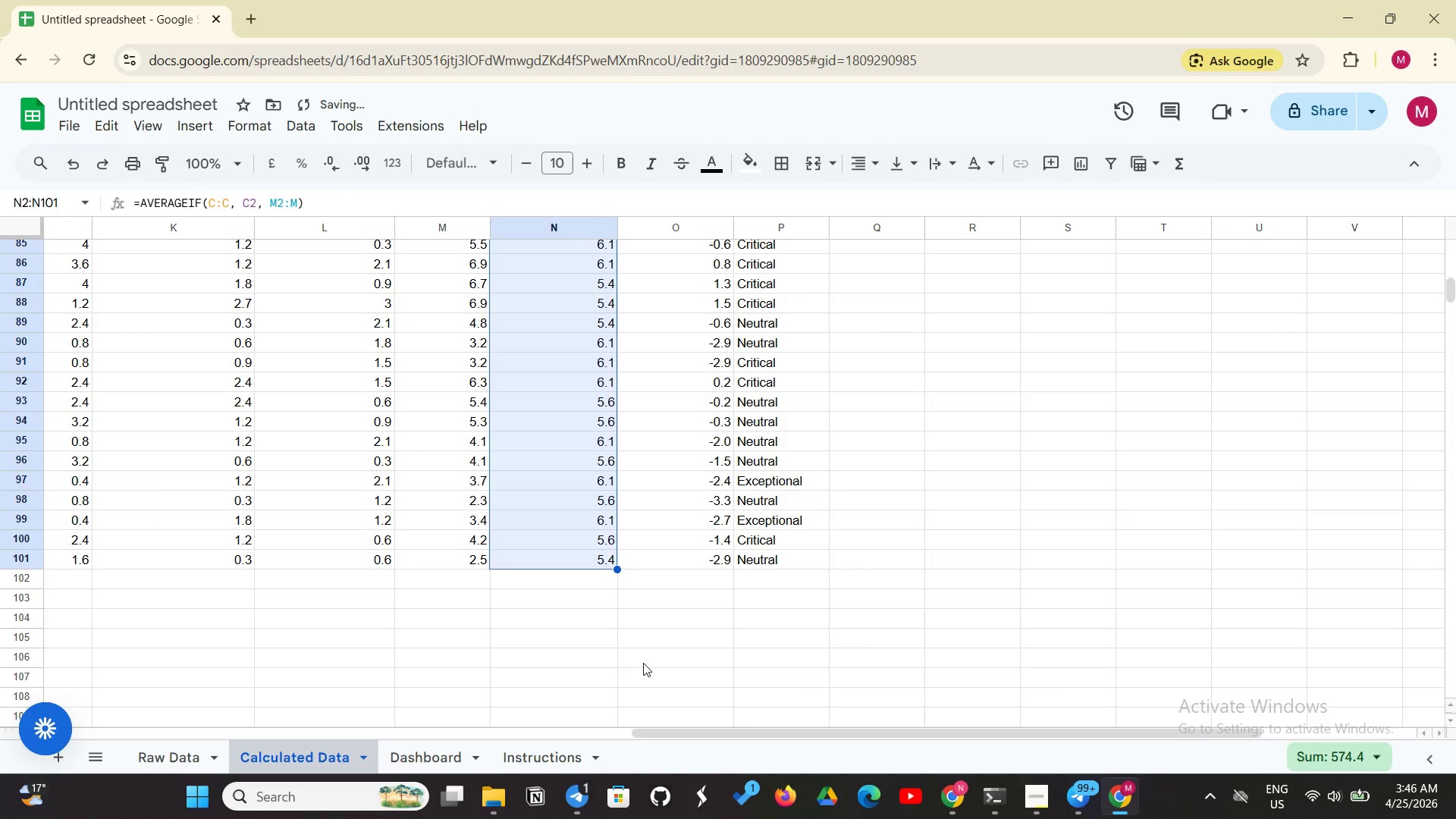 
scroll: coordinate [646, 662], scroll_direction: up, amount: 23.0
 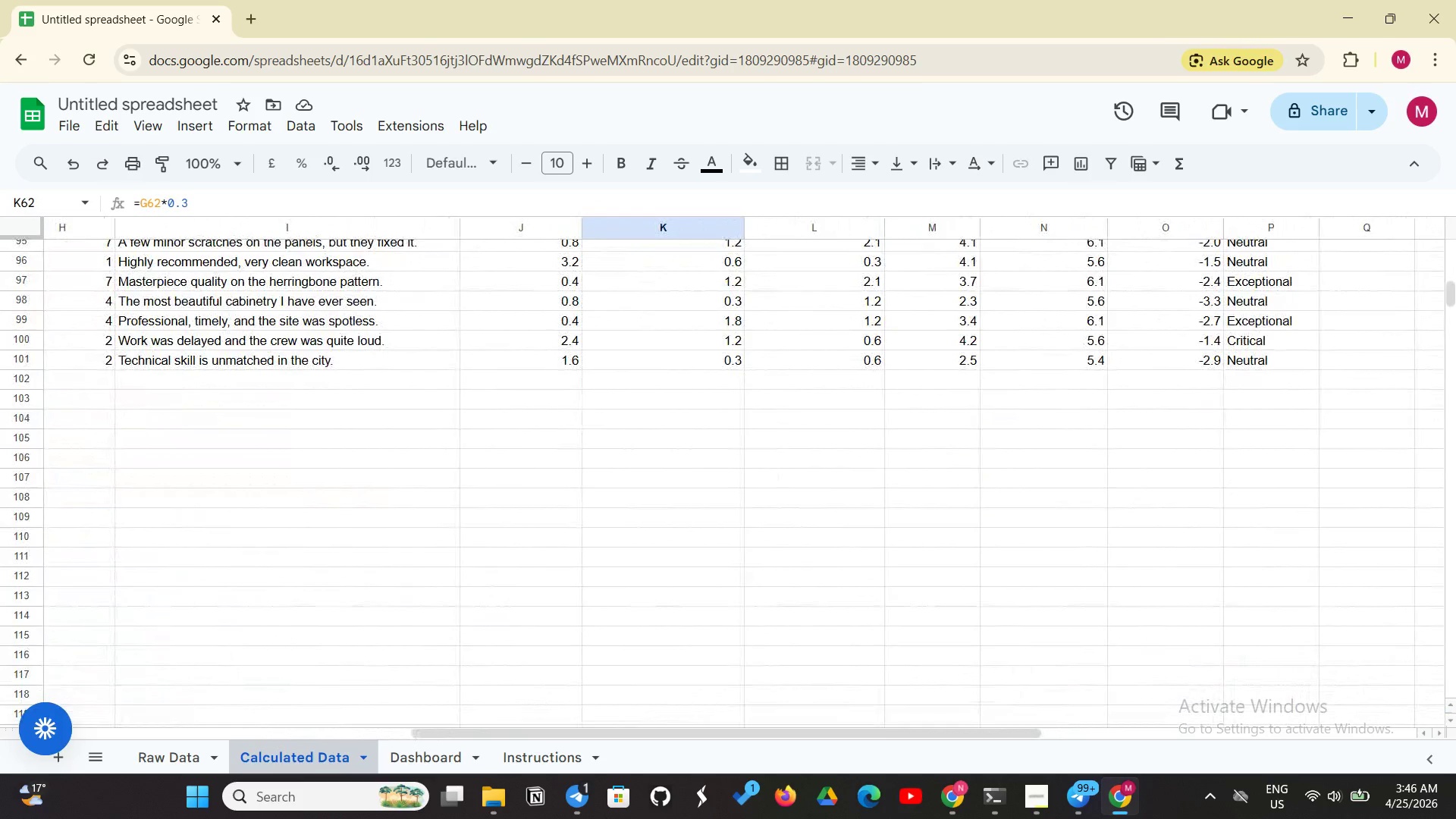 
wait(43.97)
 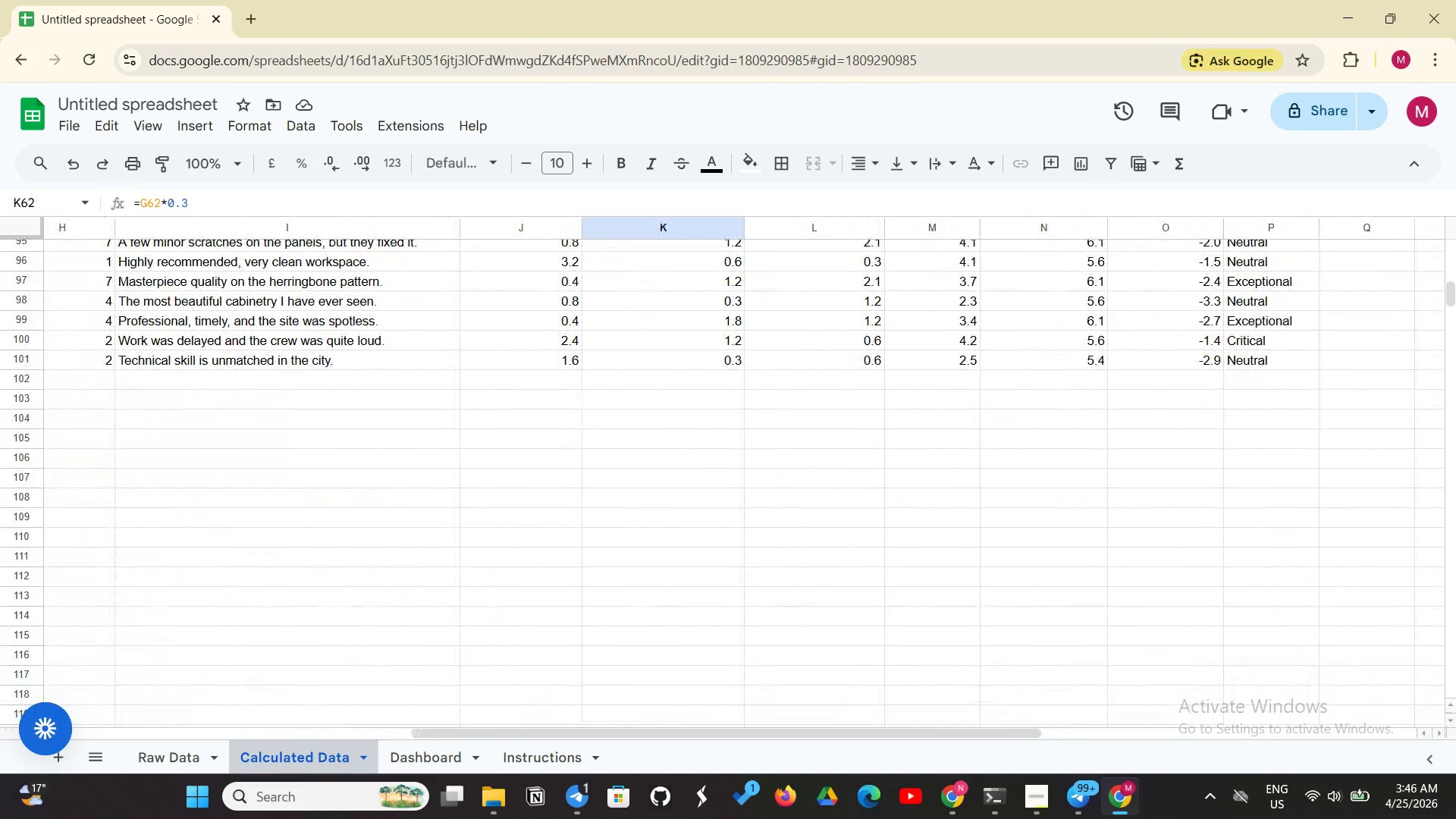 
left_click([435, 764])
 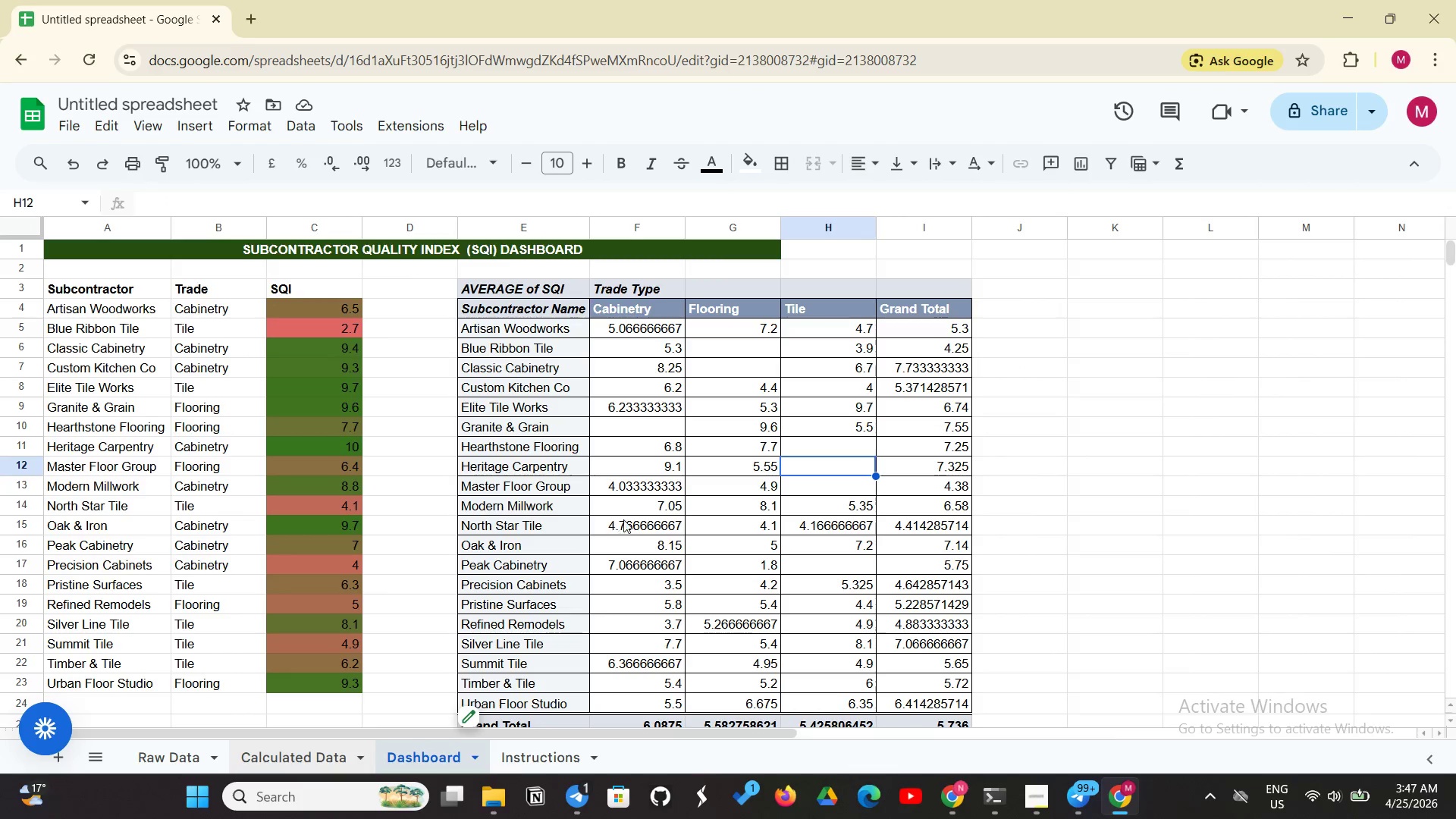 
scroll: coordinate [689, 497], scroll_direction: up, amount: 1.0
 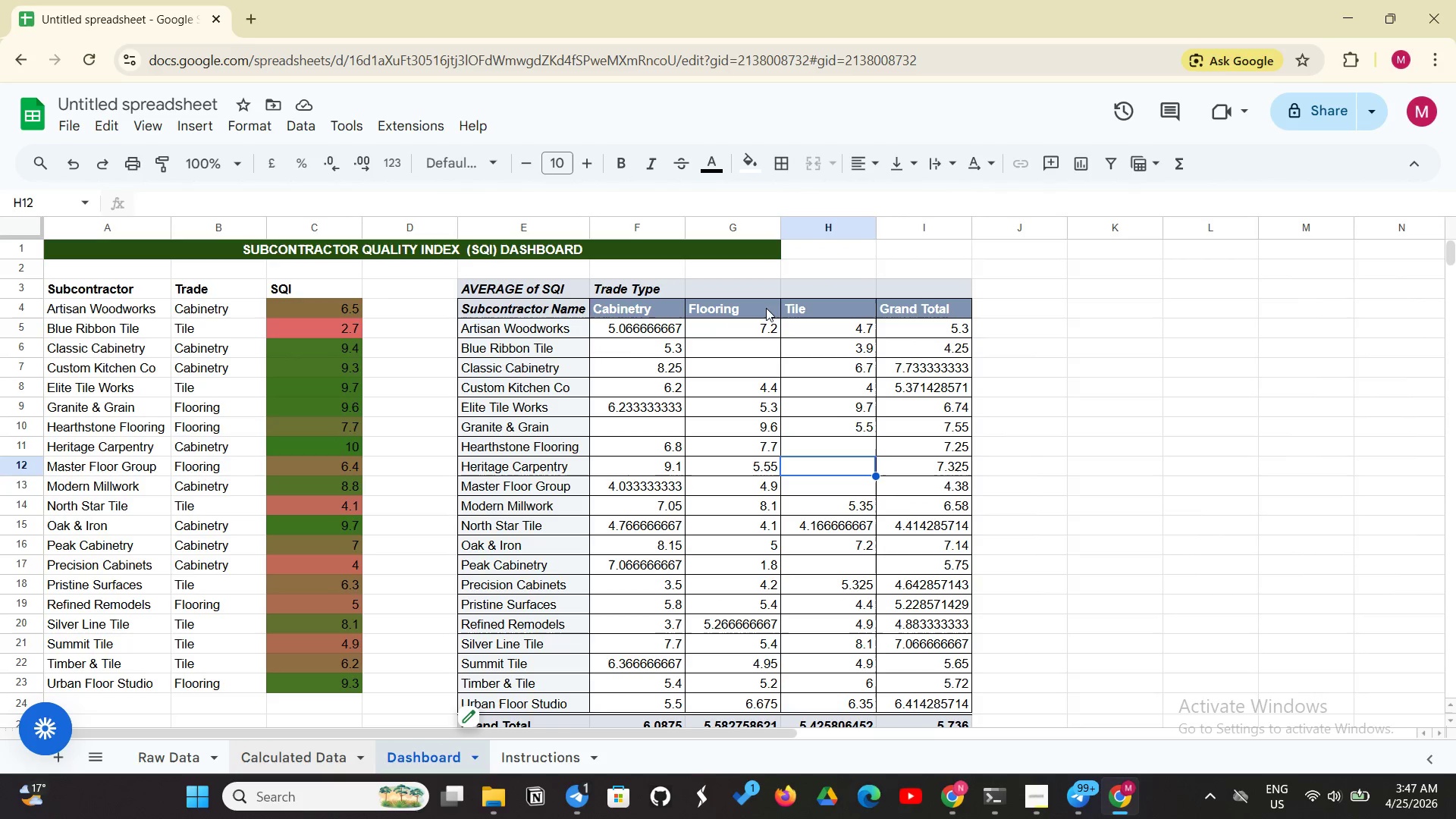 
left_click([771, 305])
 